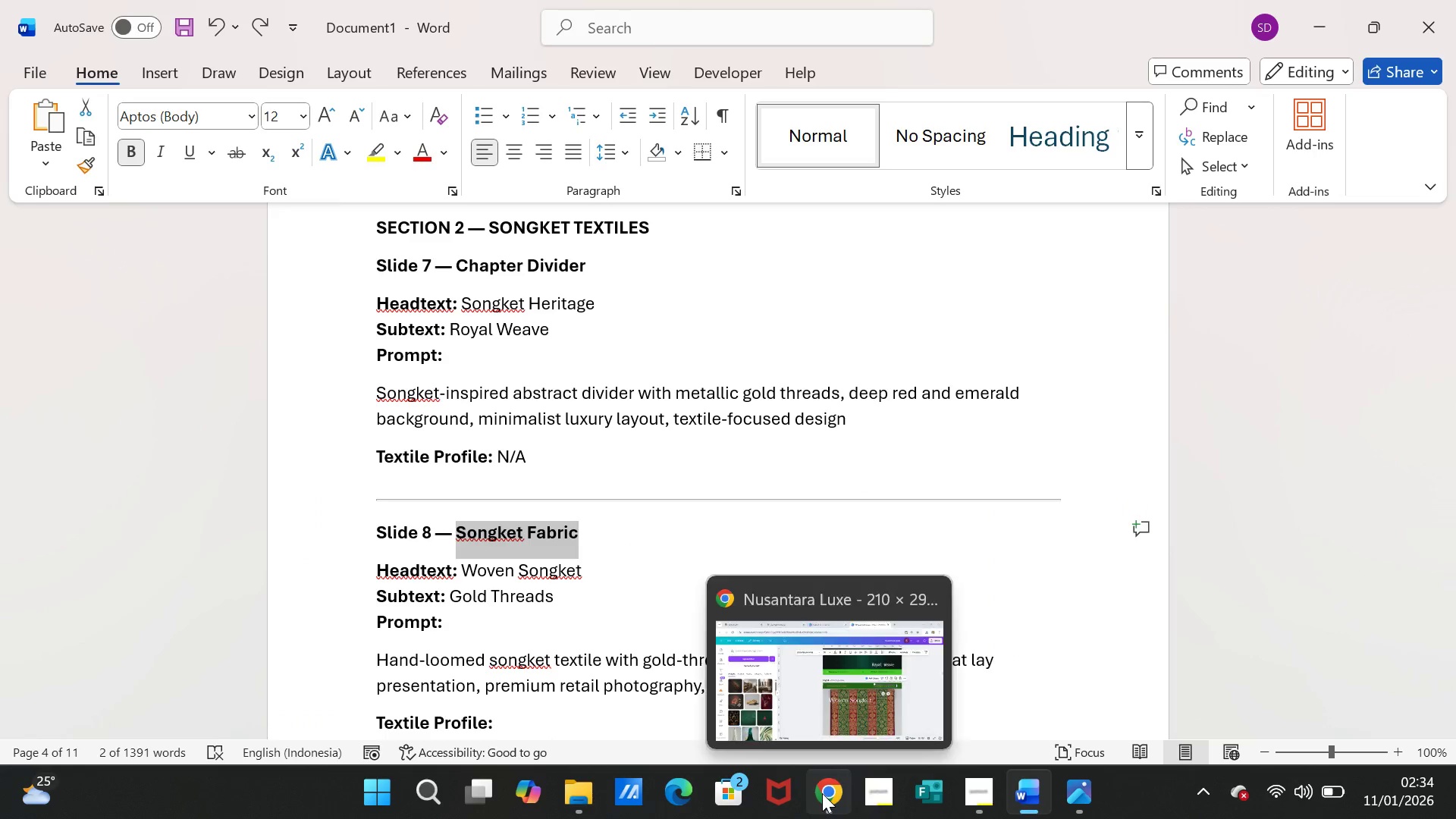 
left_click([821, 794])
 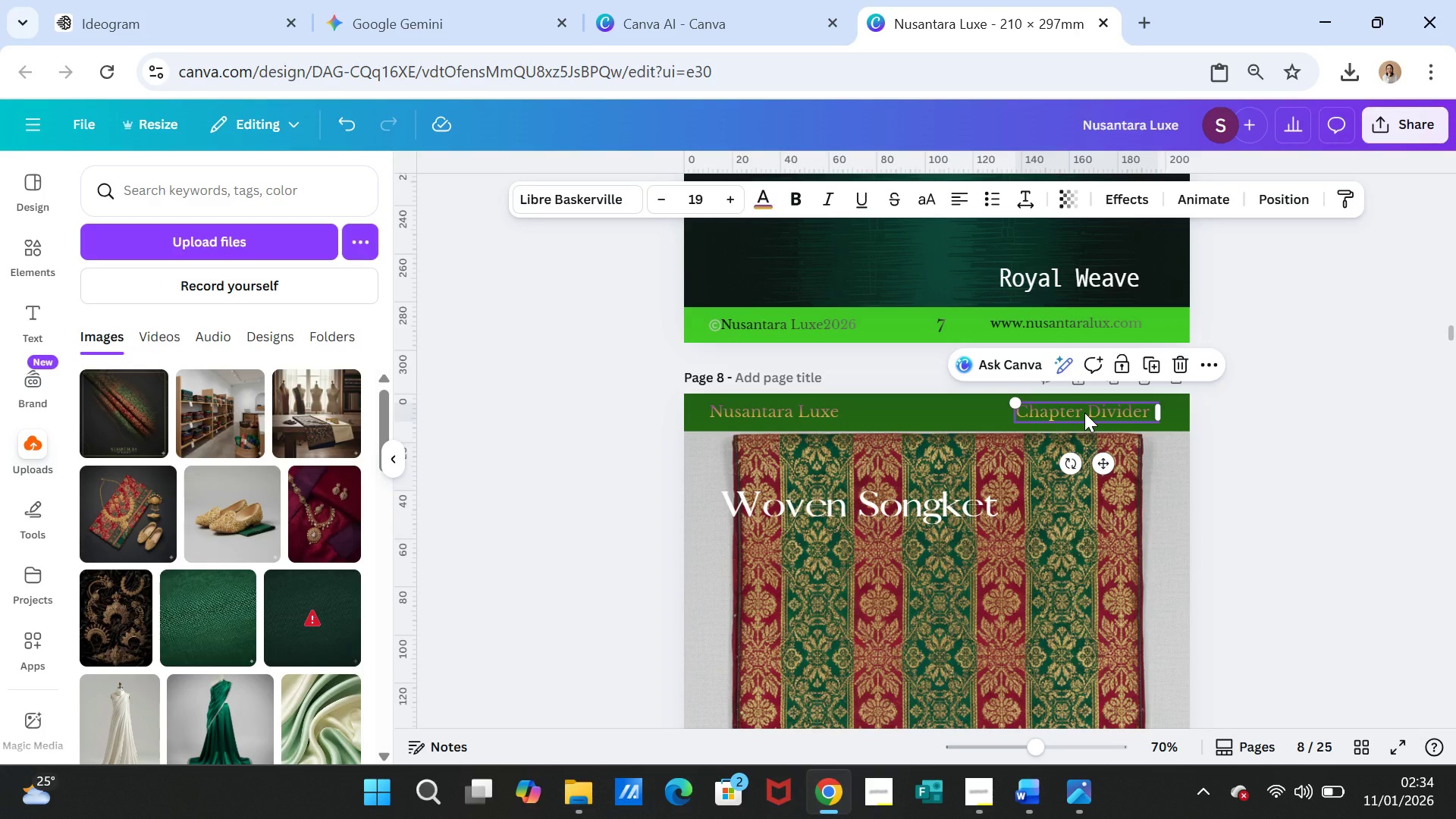 
double_click([1084, 413])
 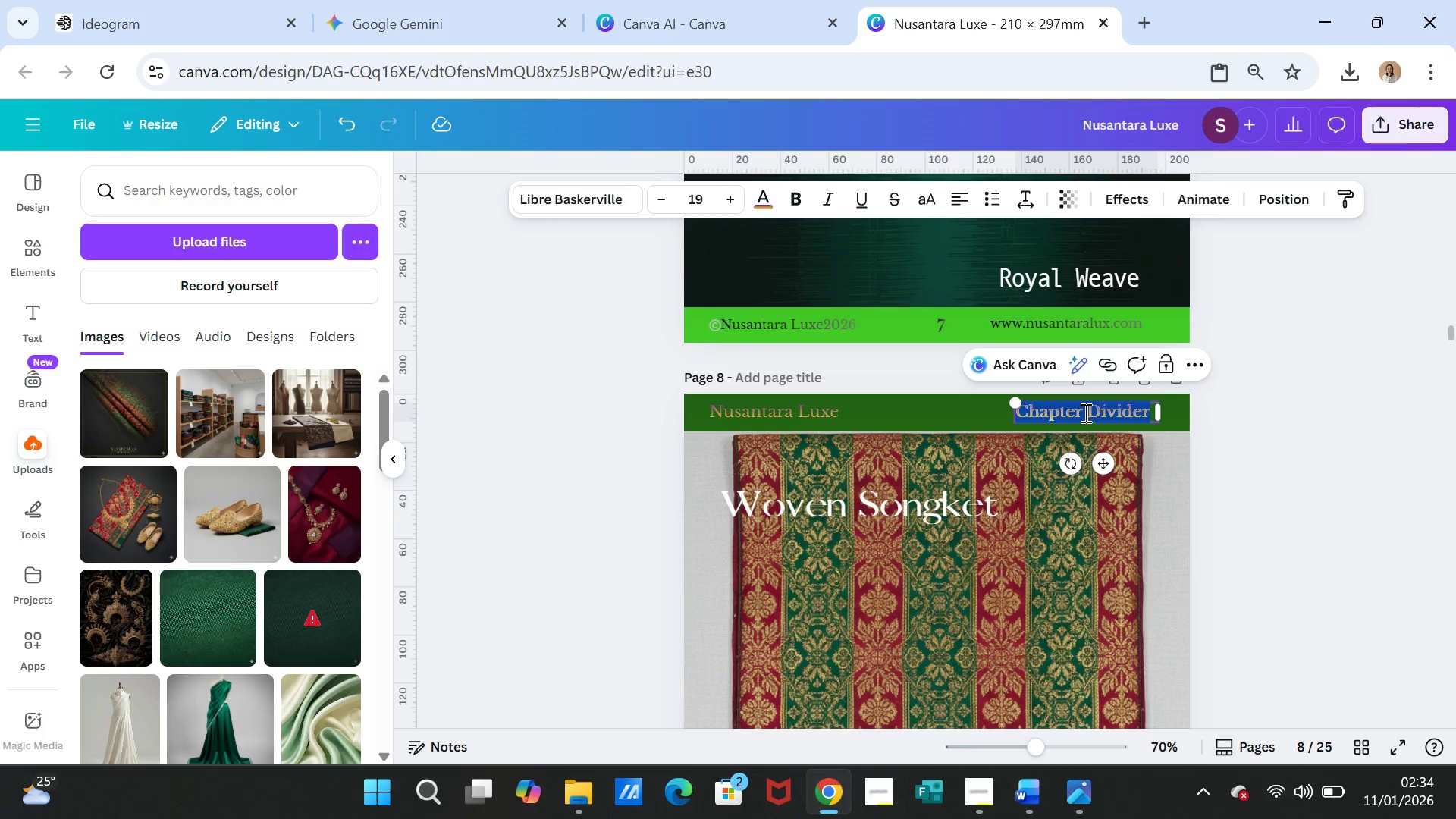 
triple_click([1084, 413])
 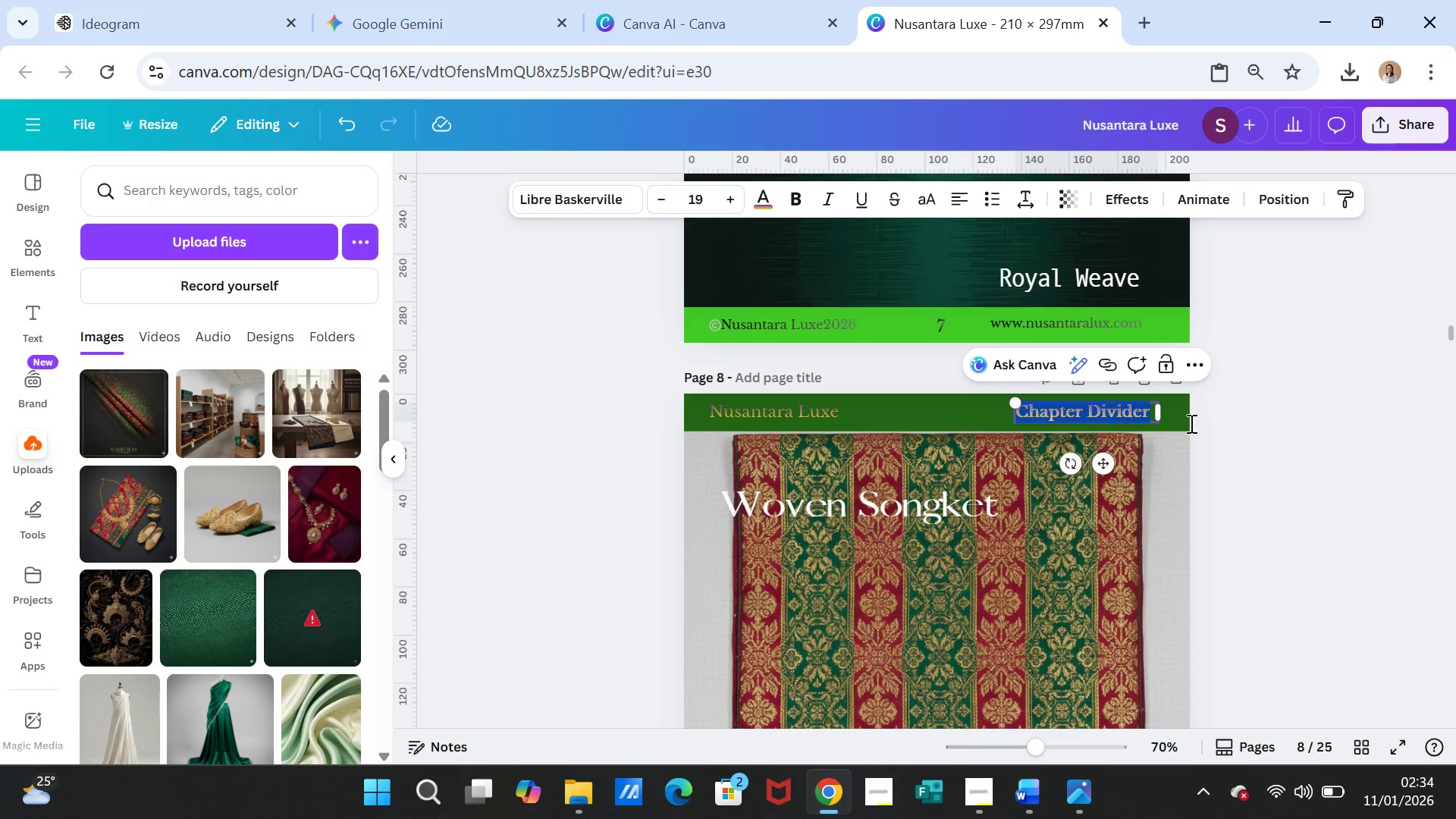 
key(Control+ControlLeft)
 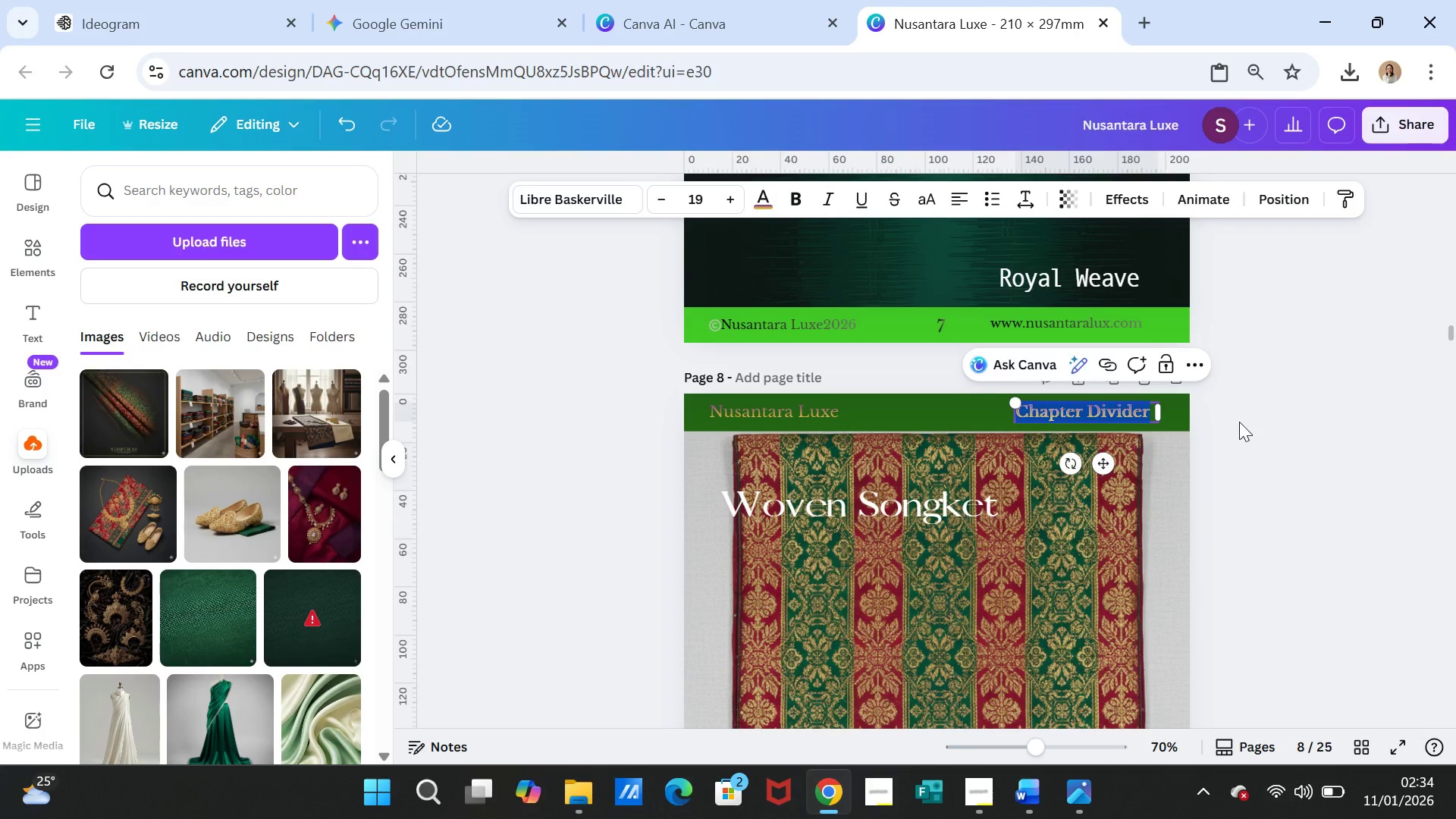 
key(Control+V)
 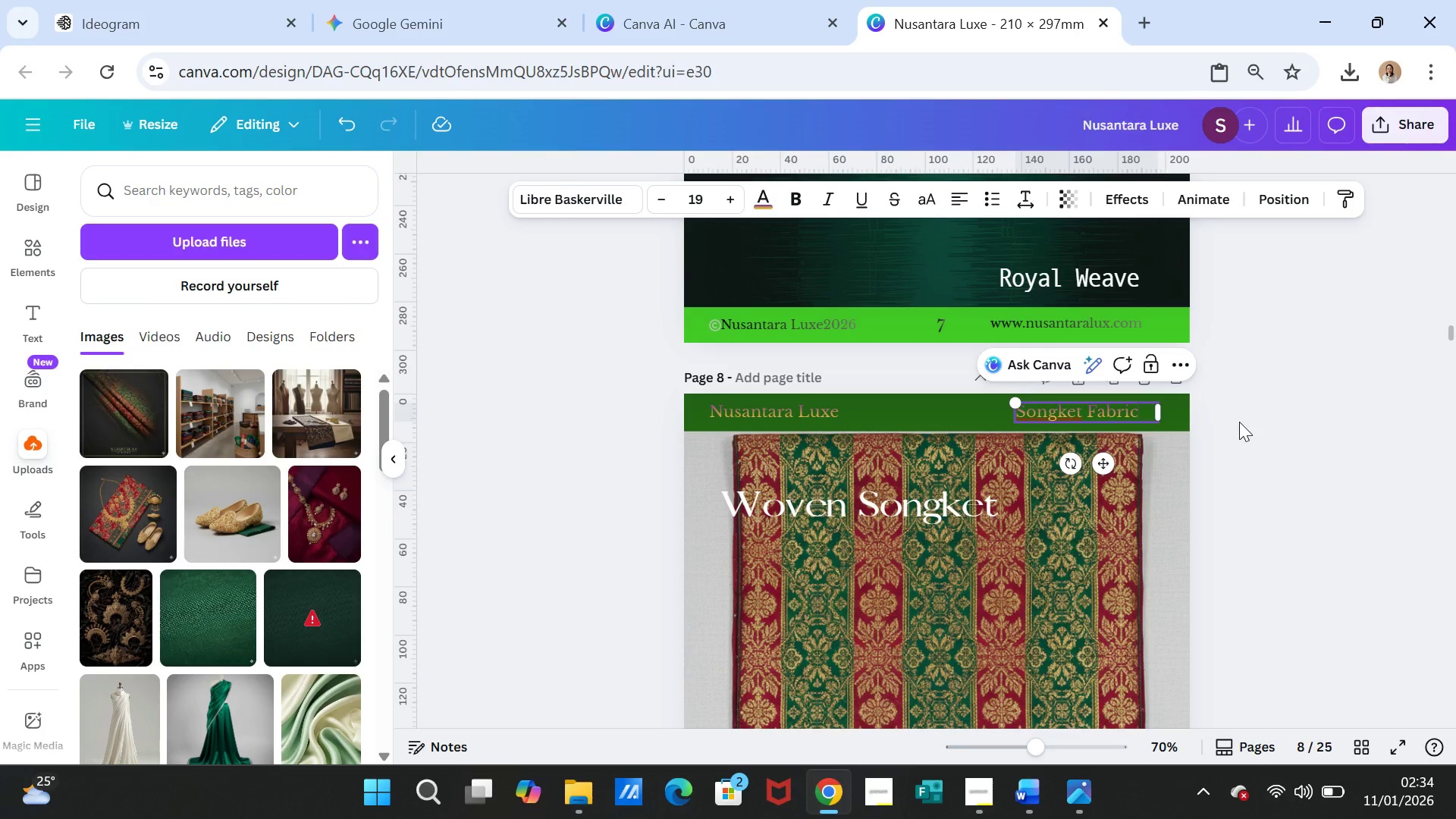 
left_click([1239, 422])
 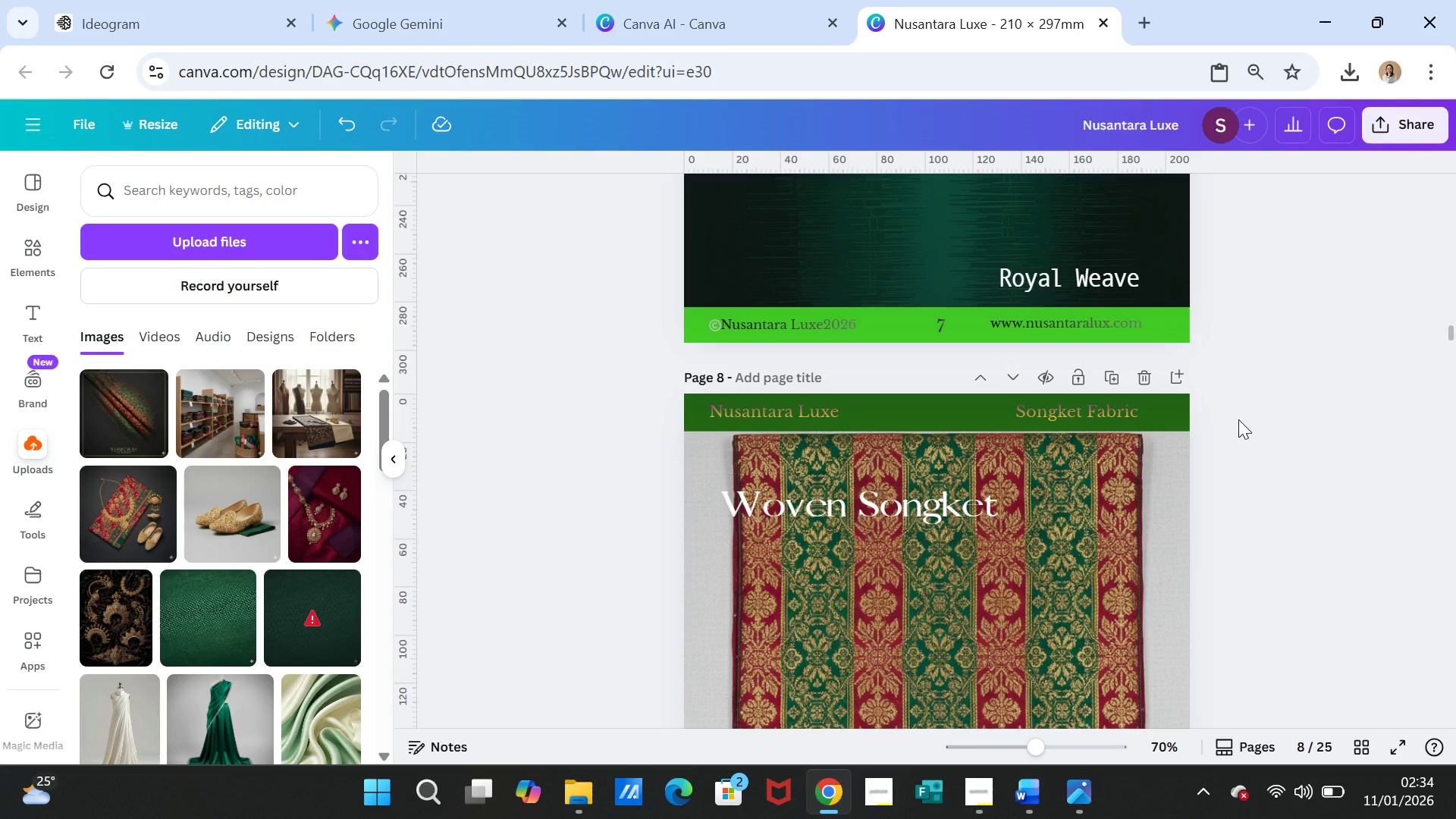 
scroll: coordinate [1238, 419], scroll_direction: down, amount: 6.0
 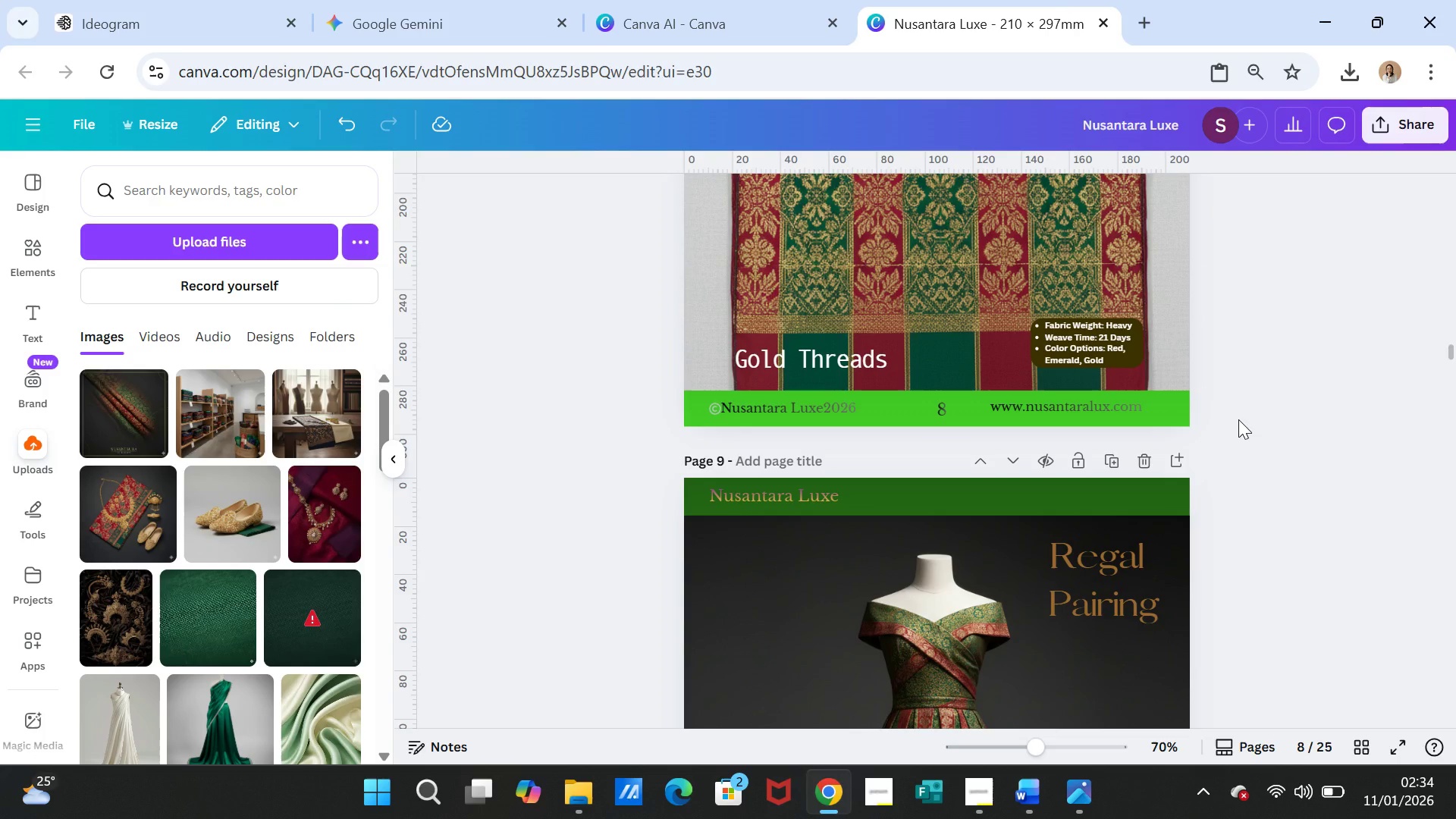 
scroll: coordinate [1238, 419], scroll_direction: up, amount: 7.0
 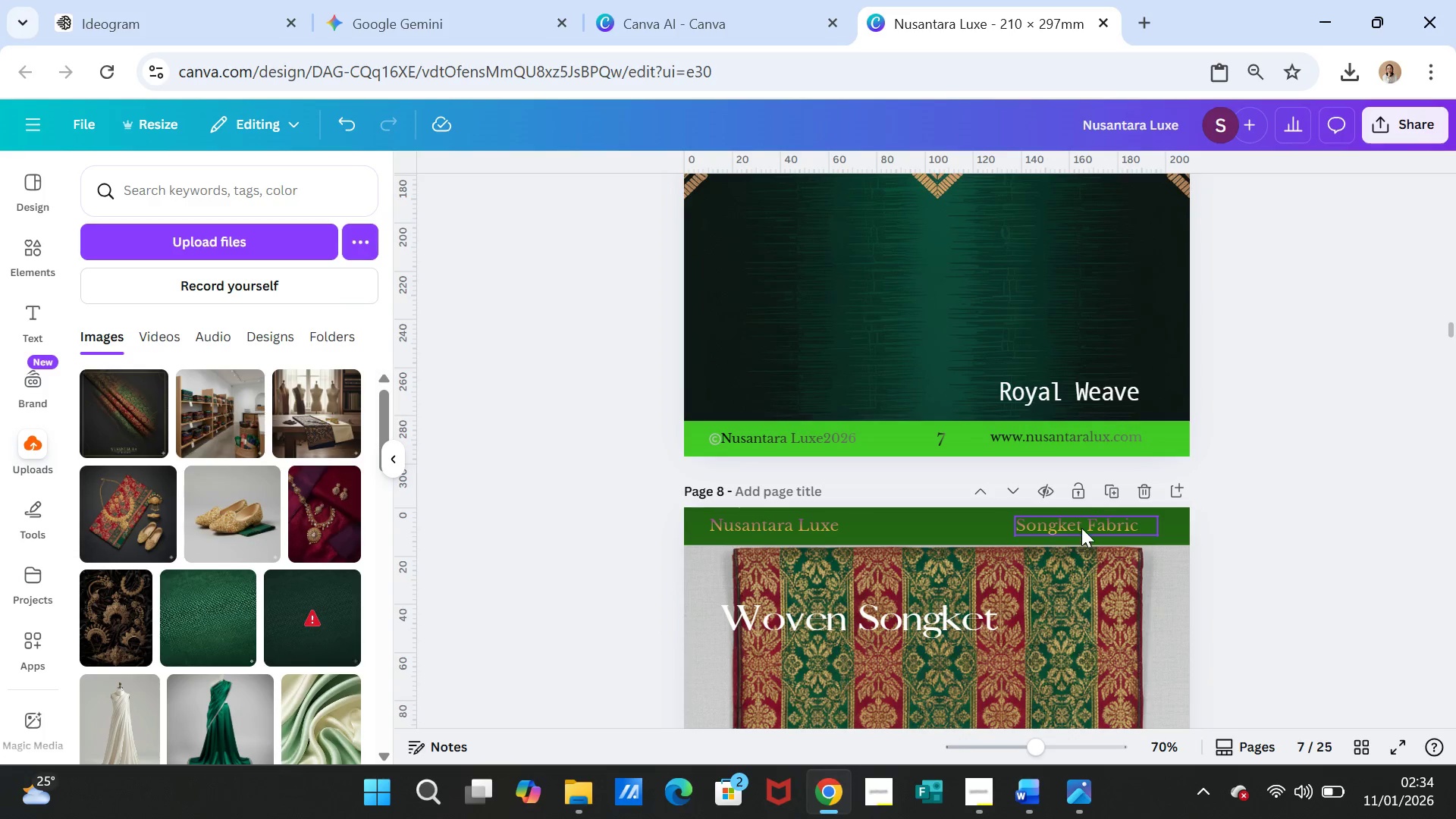 
left_click([1081, 528])
 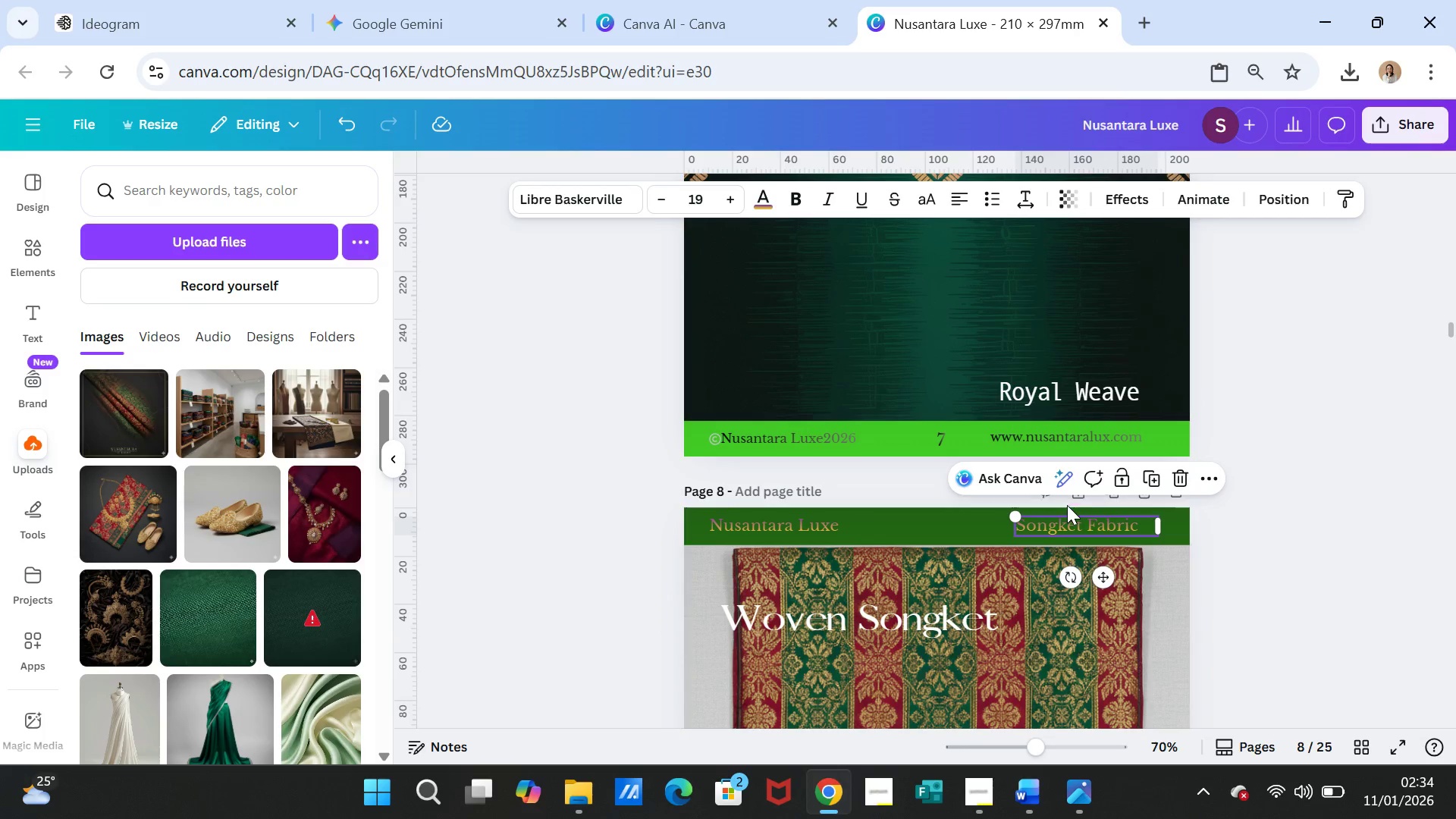 
key(Control+C)
 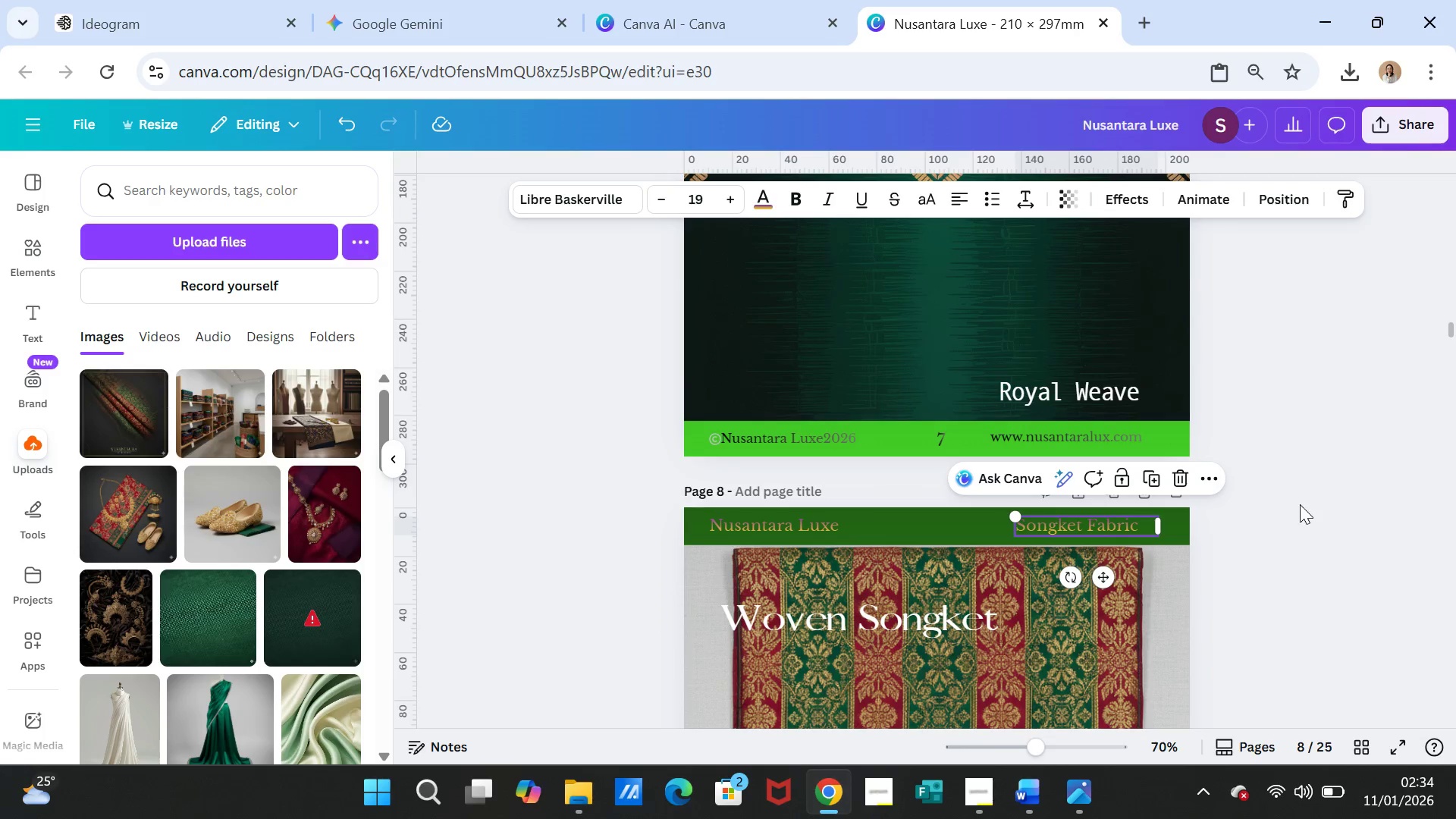 
scroll: coordinate [1294, 504], scroll_direction: down, amount: 8.0
 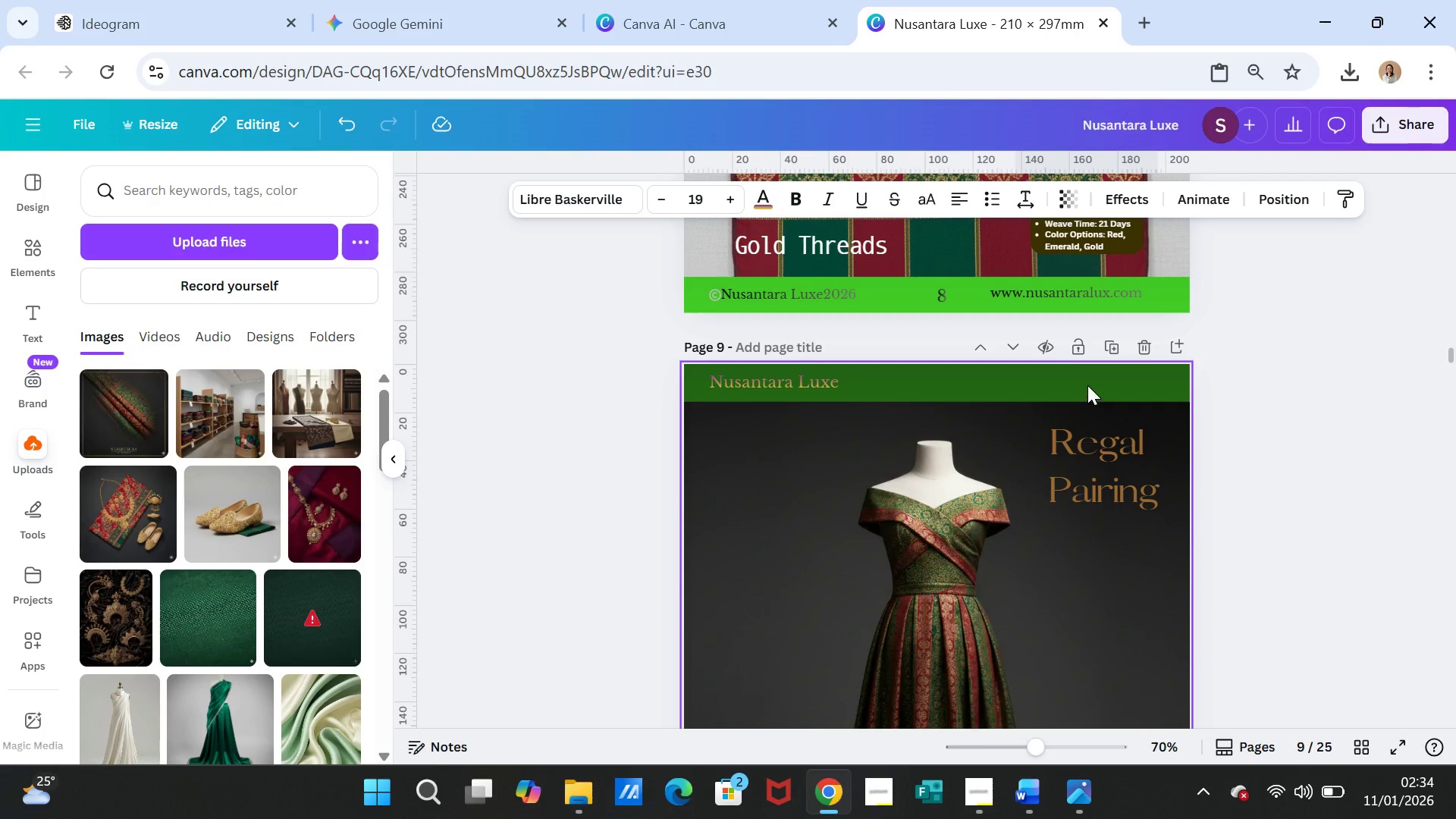 
left_click([1087, 385])
 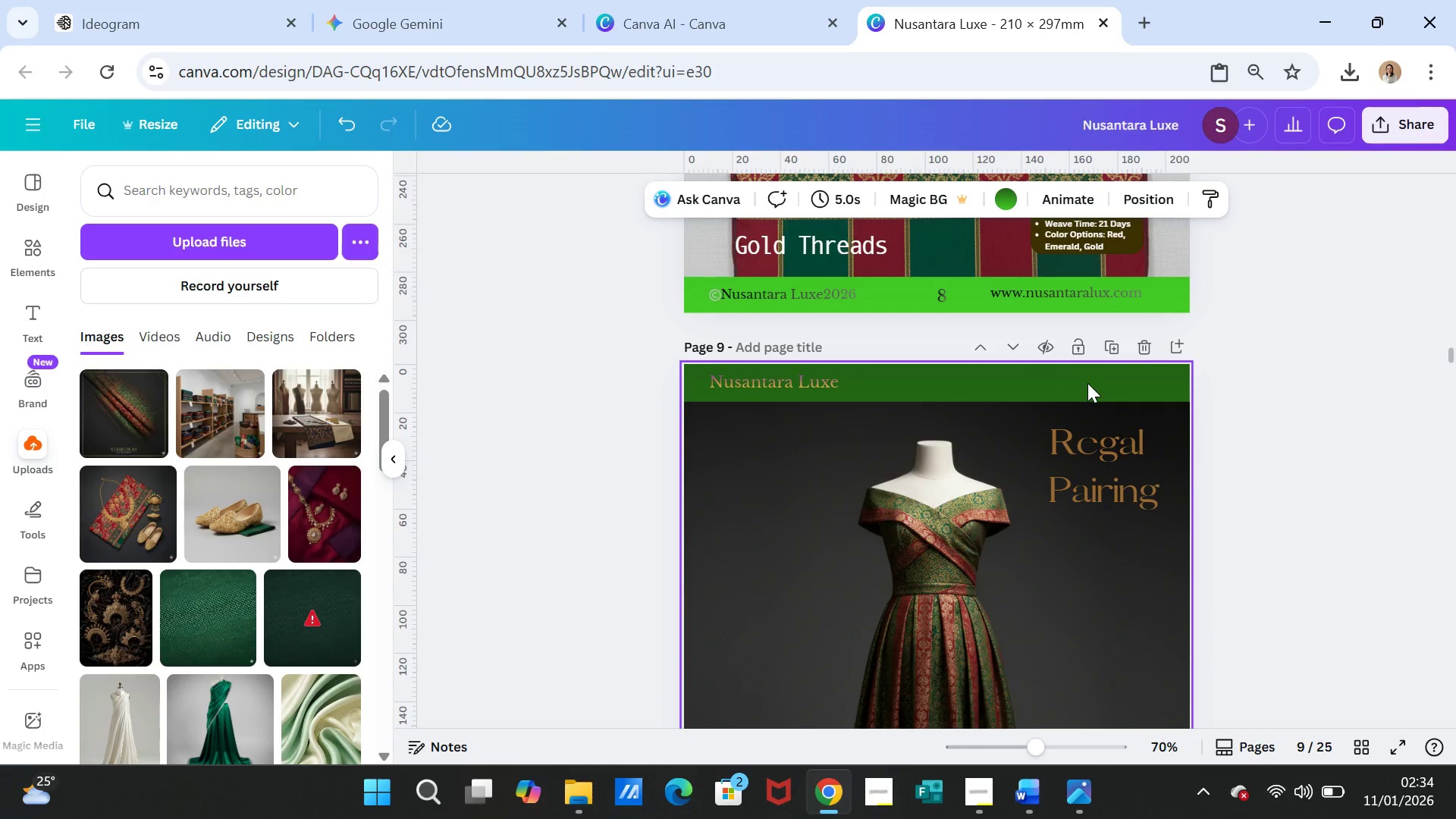 
key(Control+V)
 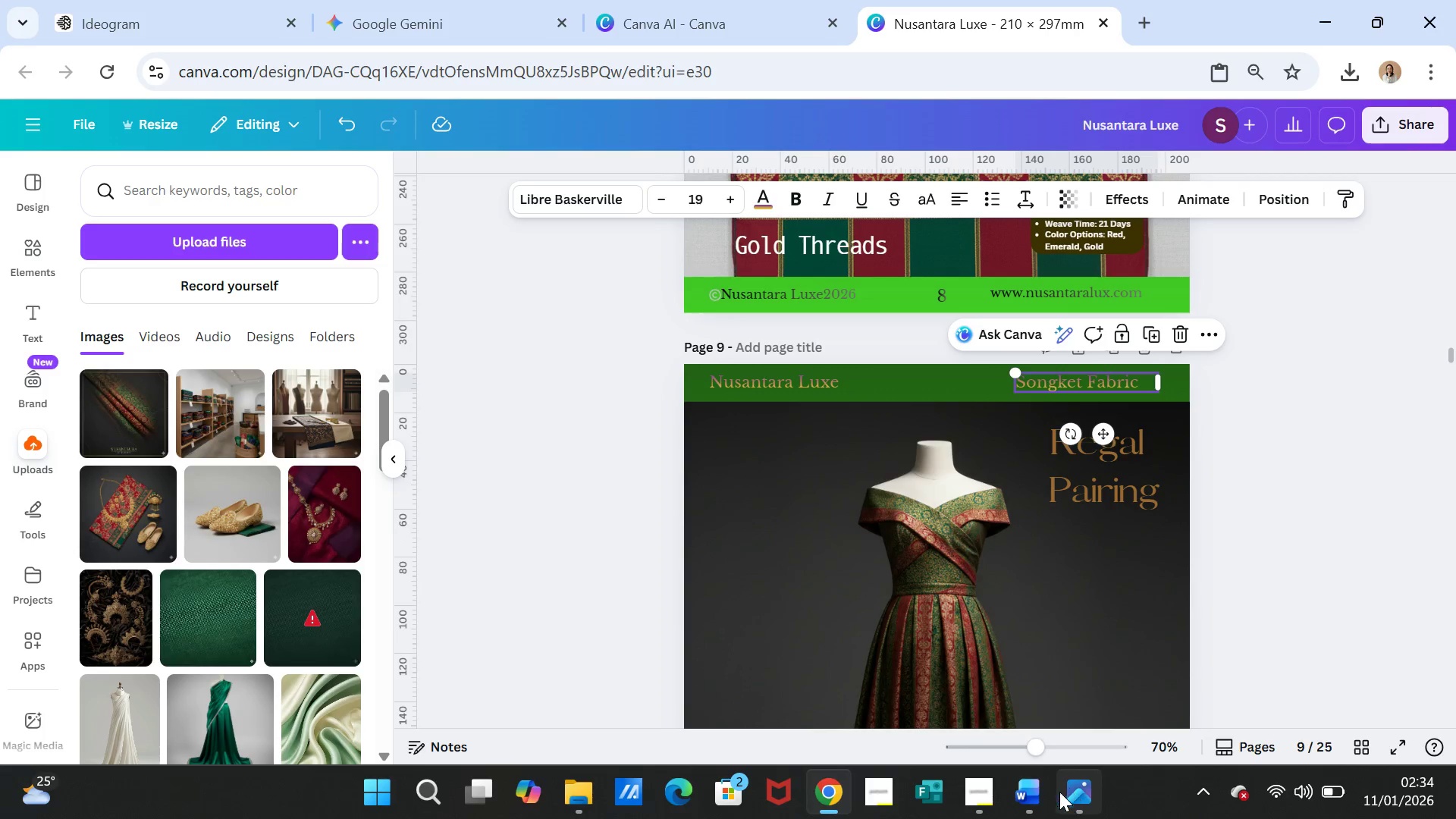 
left_click([1043, 793])
 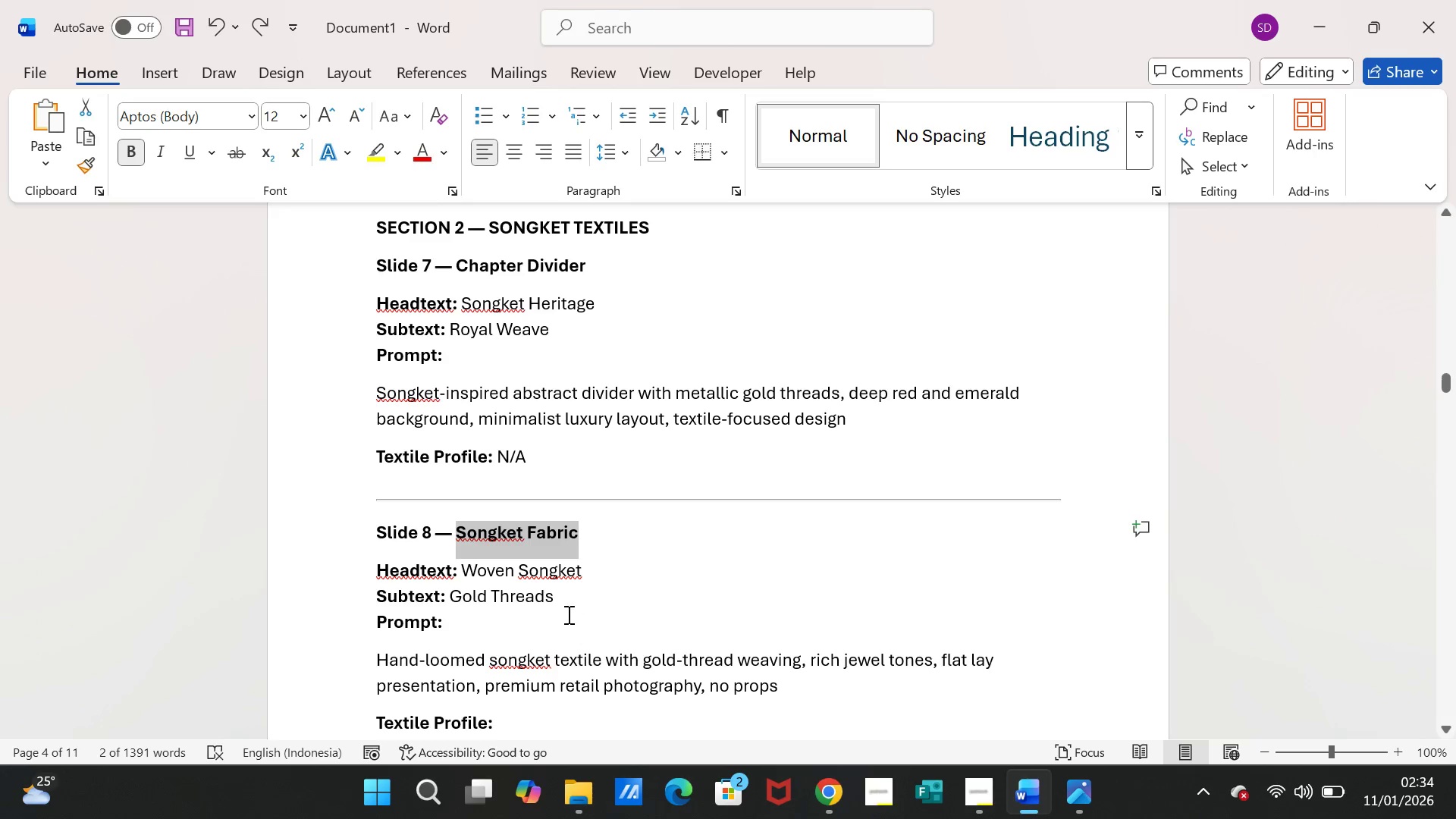 
scroll: coordinate [551, 597], scroll_direction: down, amount: 7.0
 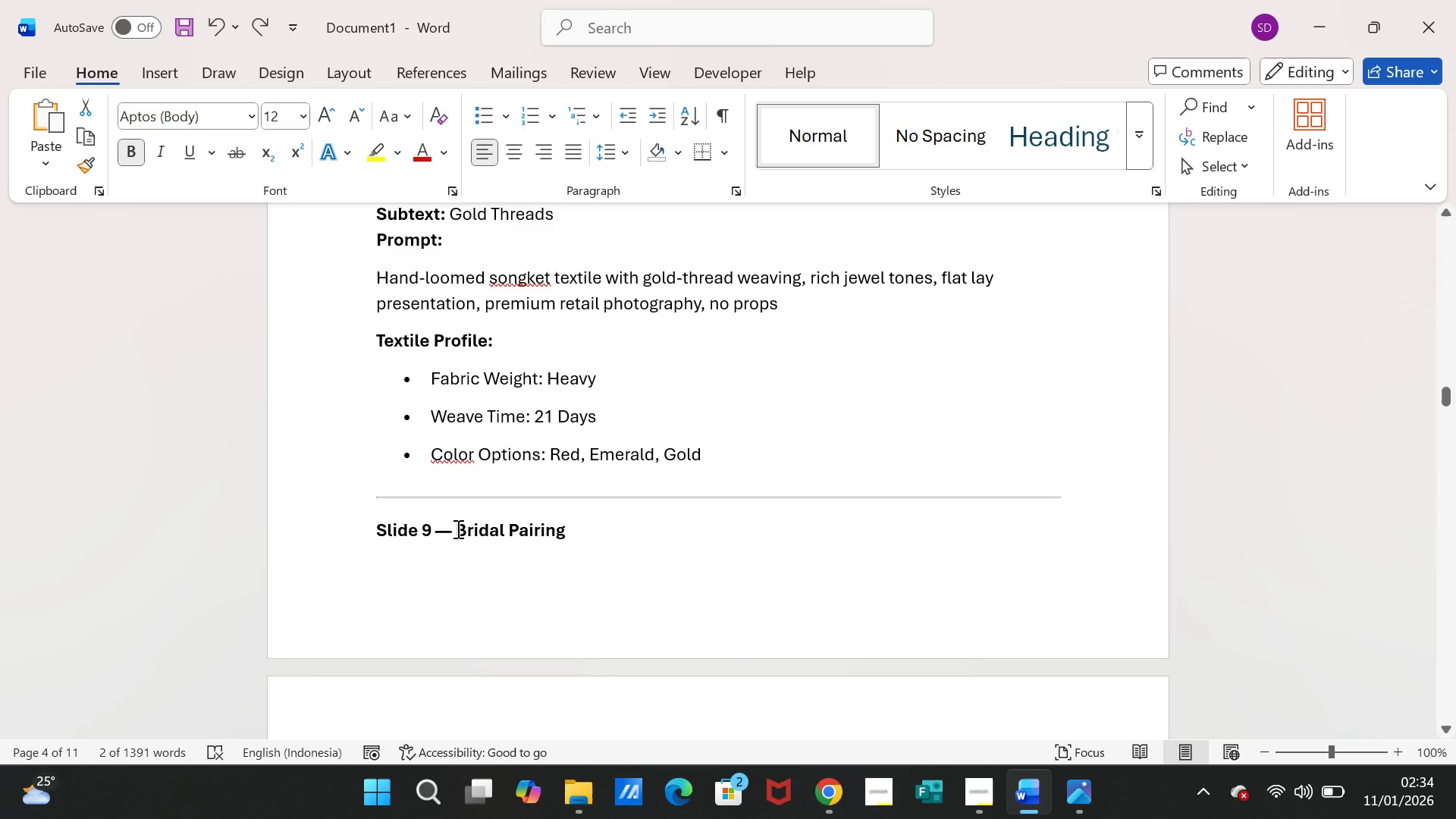 
left_click_drag(start_coordinate=[457, 529], to_coordinate=[539, 532])
 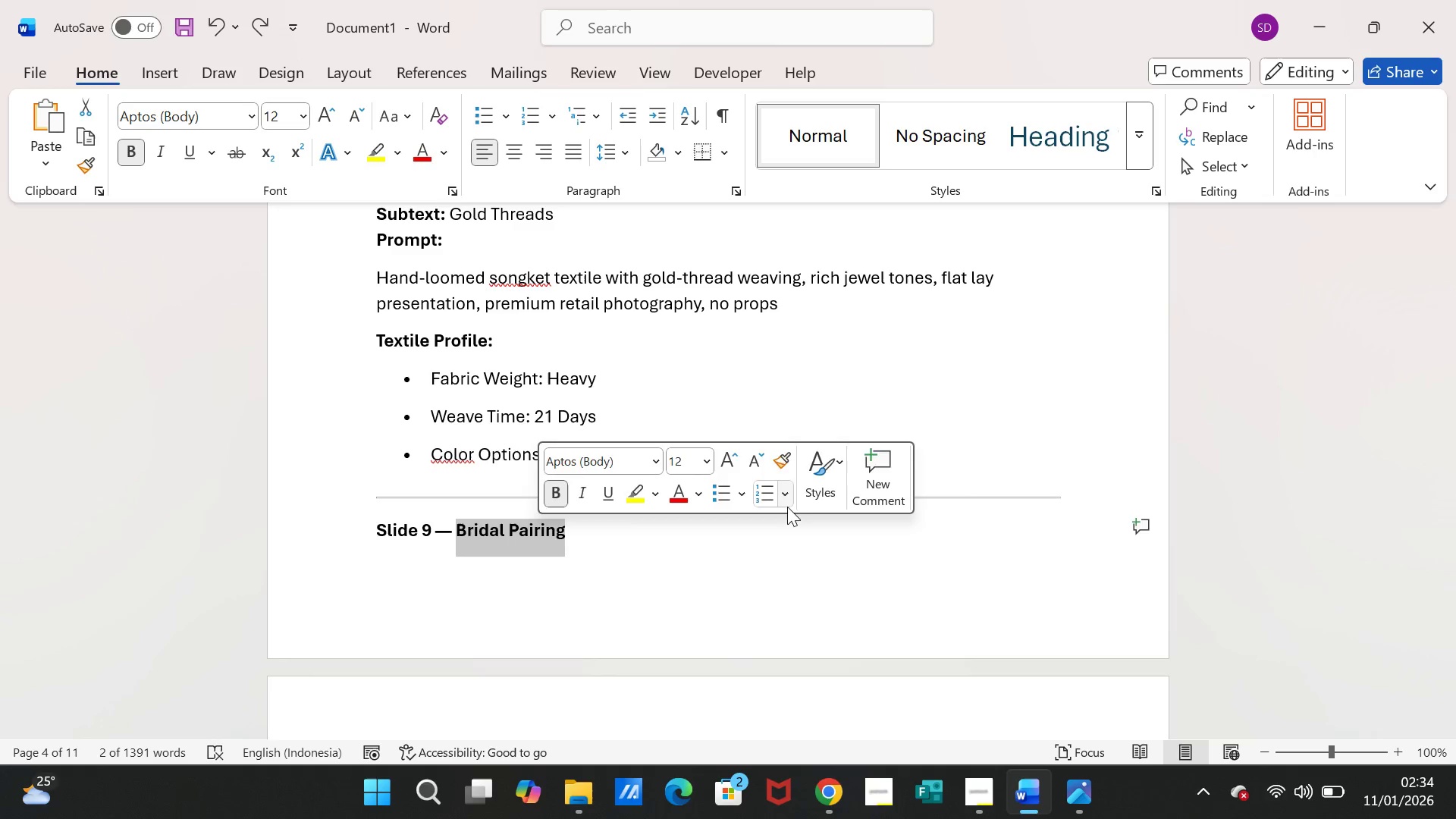 
key(Control+C)
 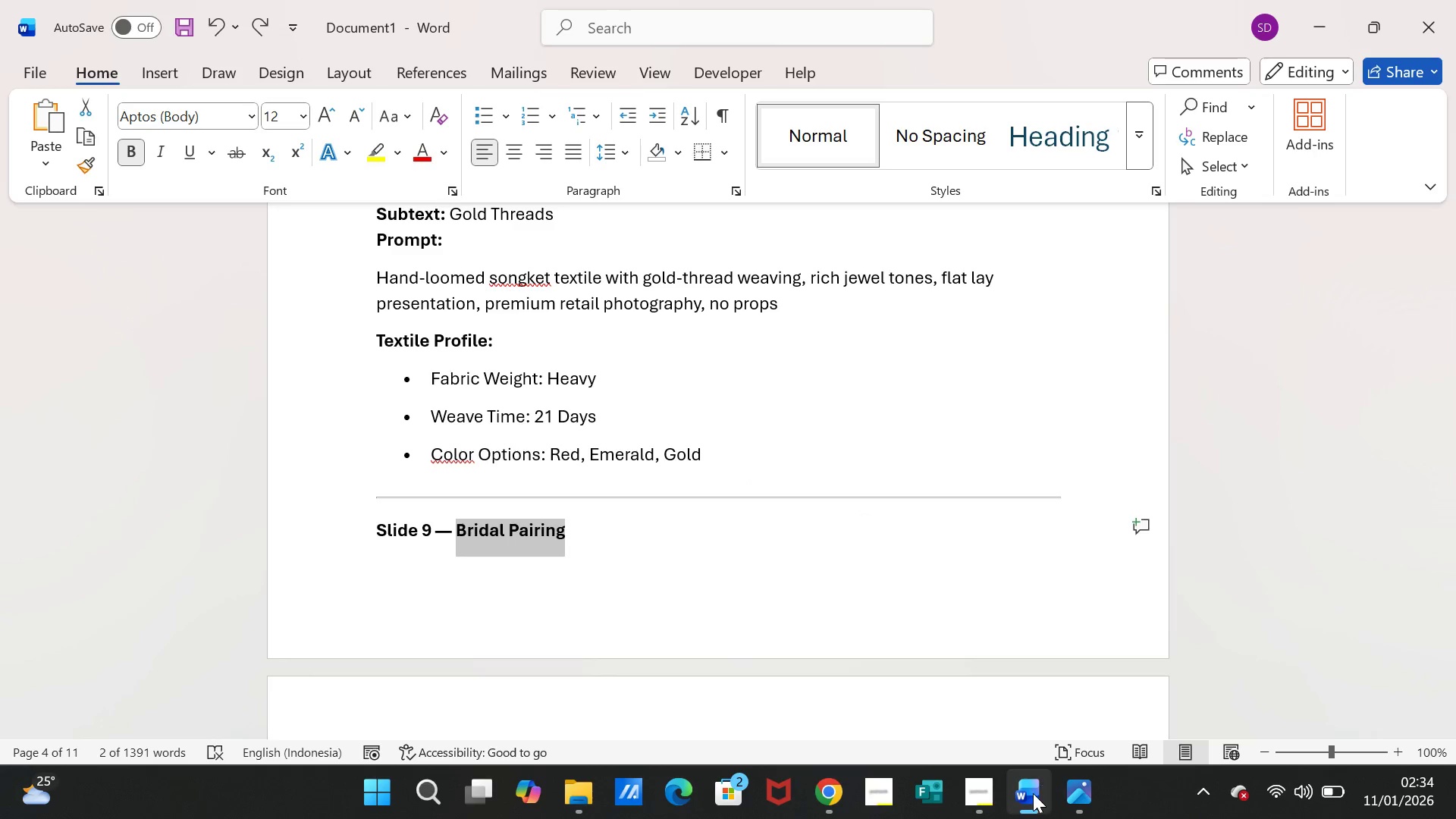 
left_click([1032, 795])
 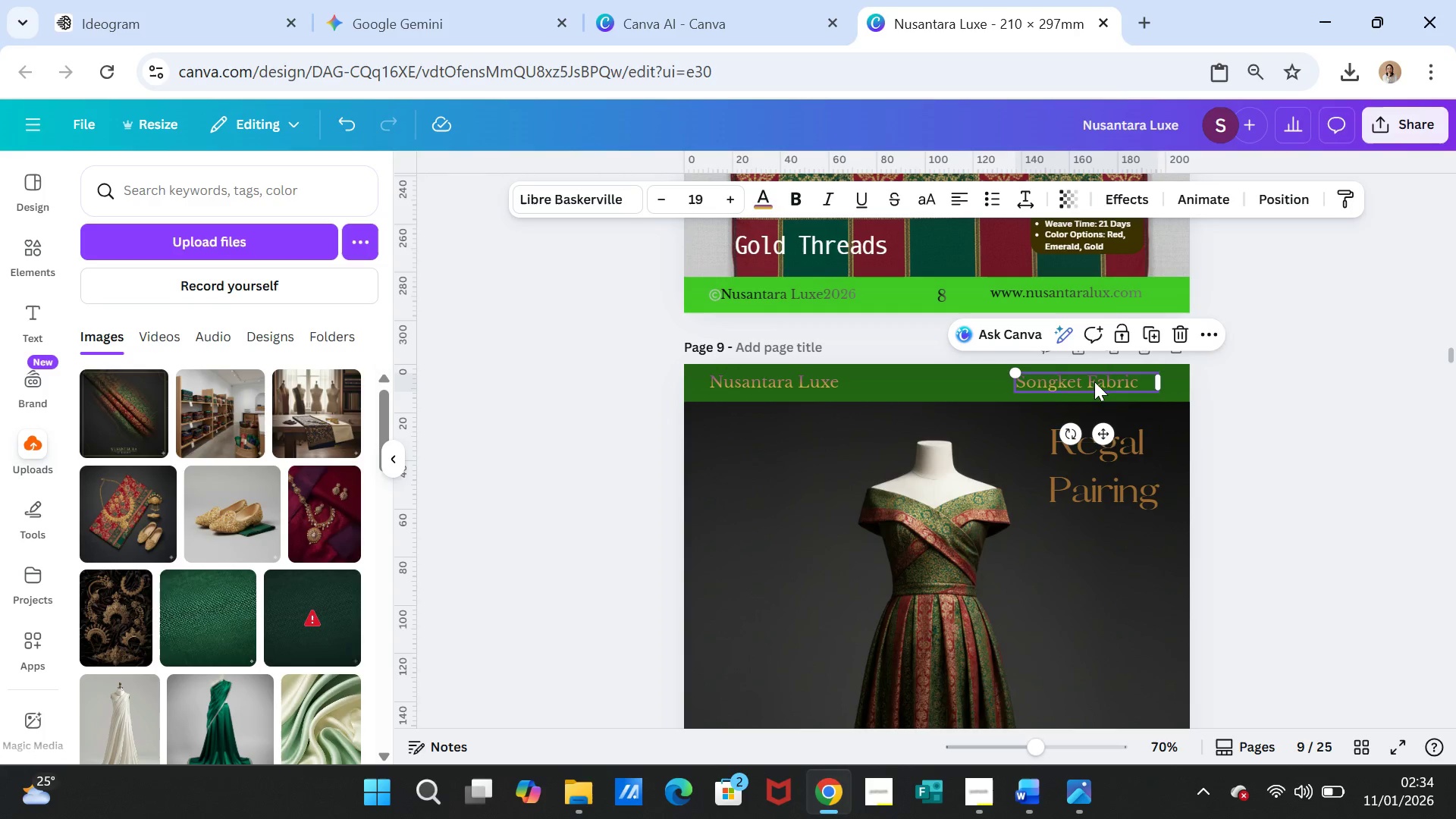 
double_click([1094, 381])
 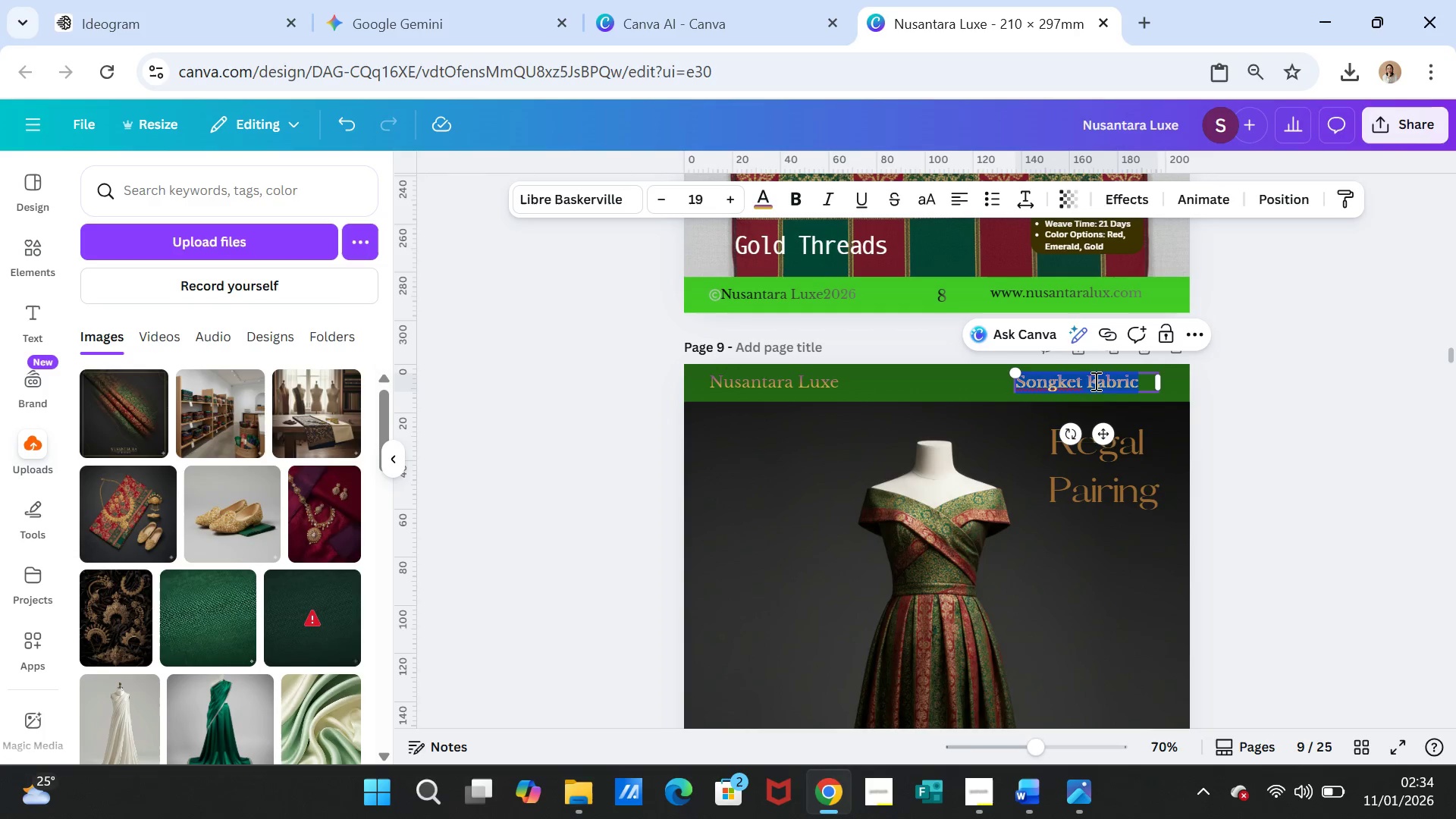 
key(Control+V)
 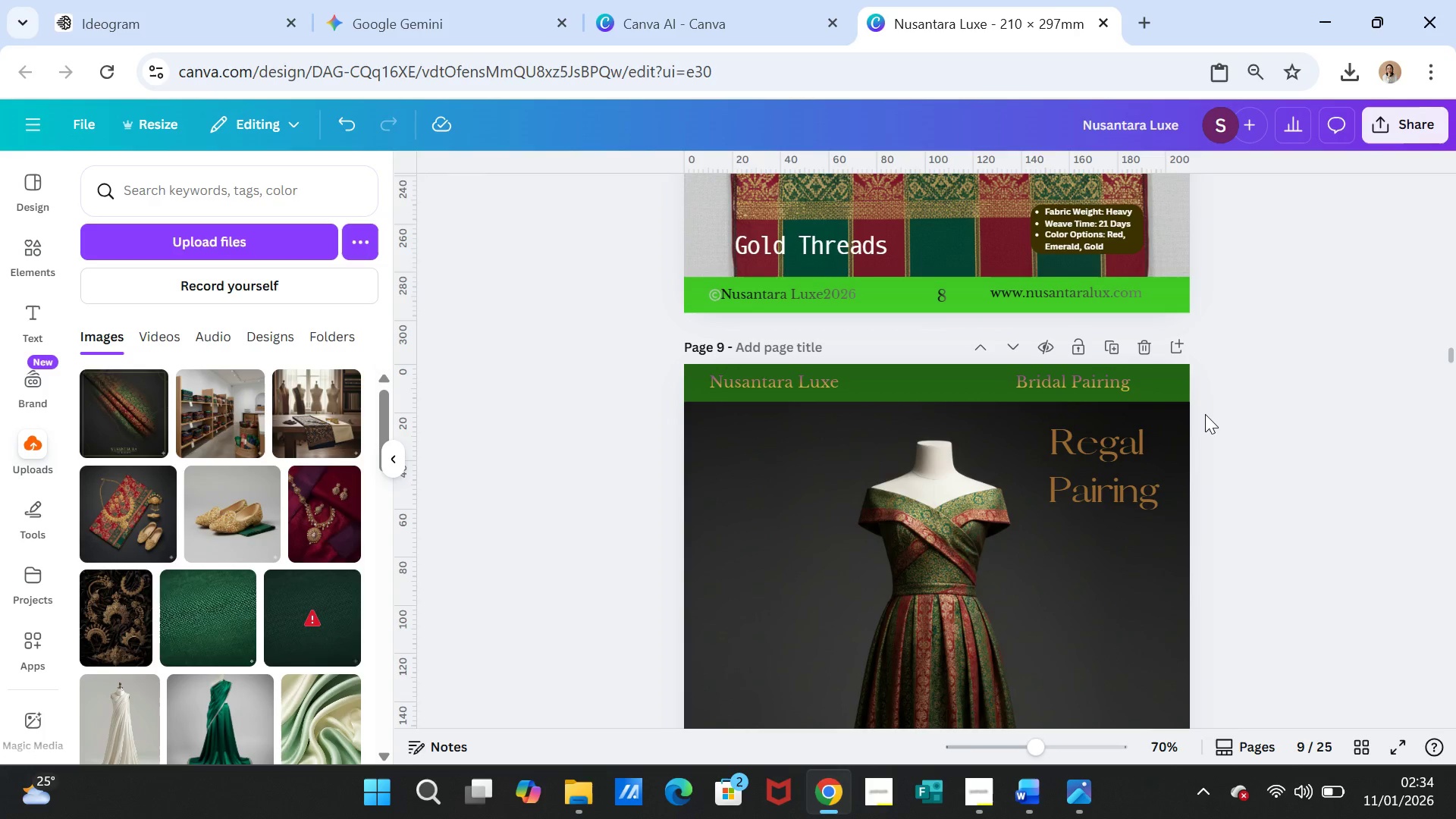 
scroll: coordinate [1202, 414], scroll_direction: down, amount: 5.0
 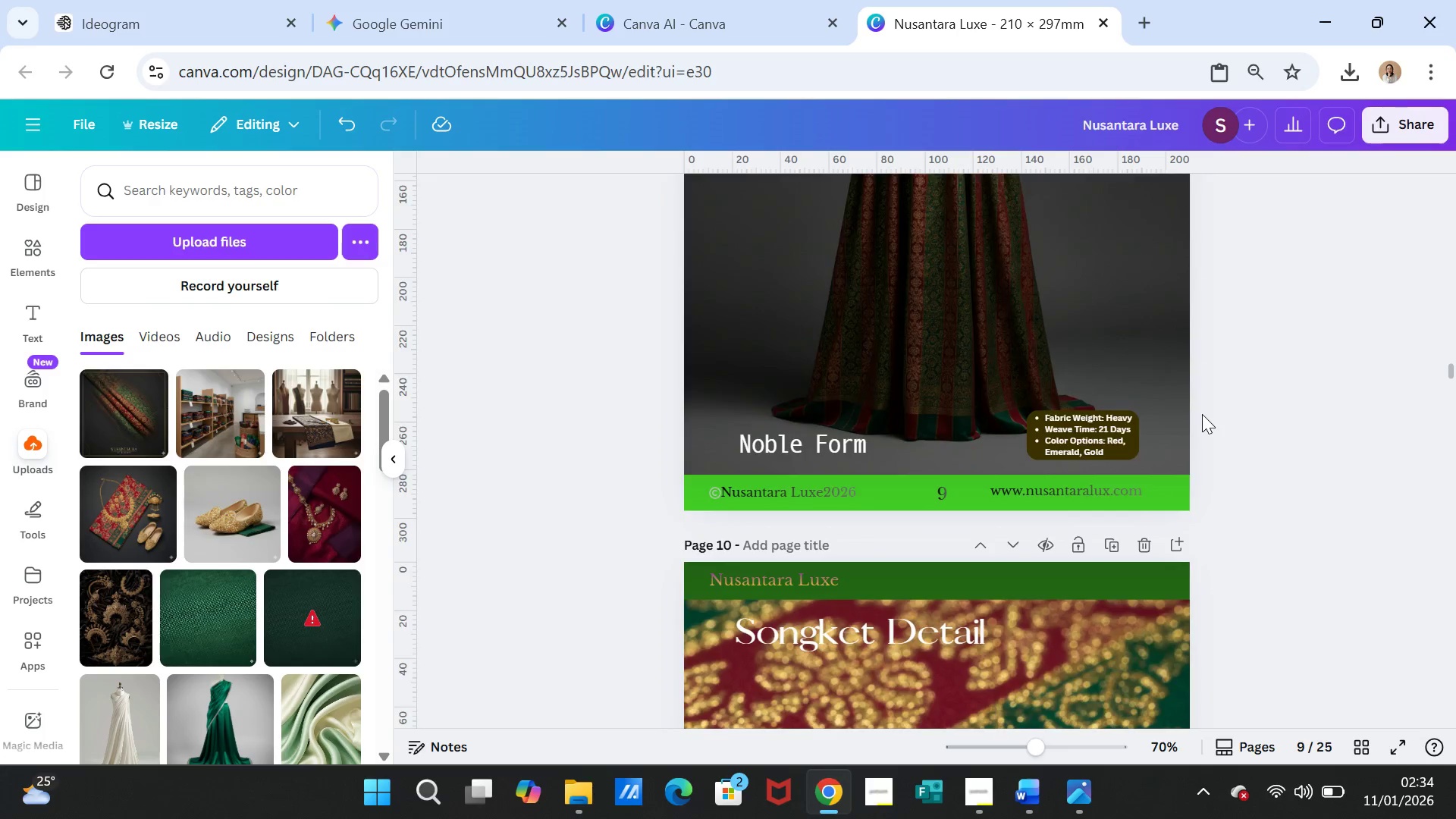 
scroll: coordinate [1202, 414], scroll_direction: up, amount: 6.0
 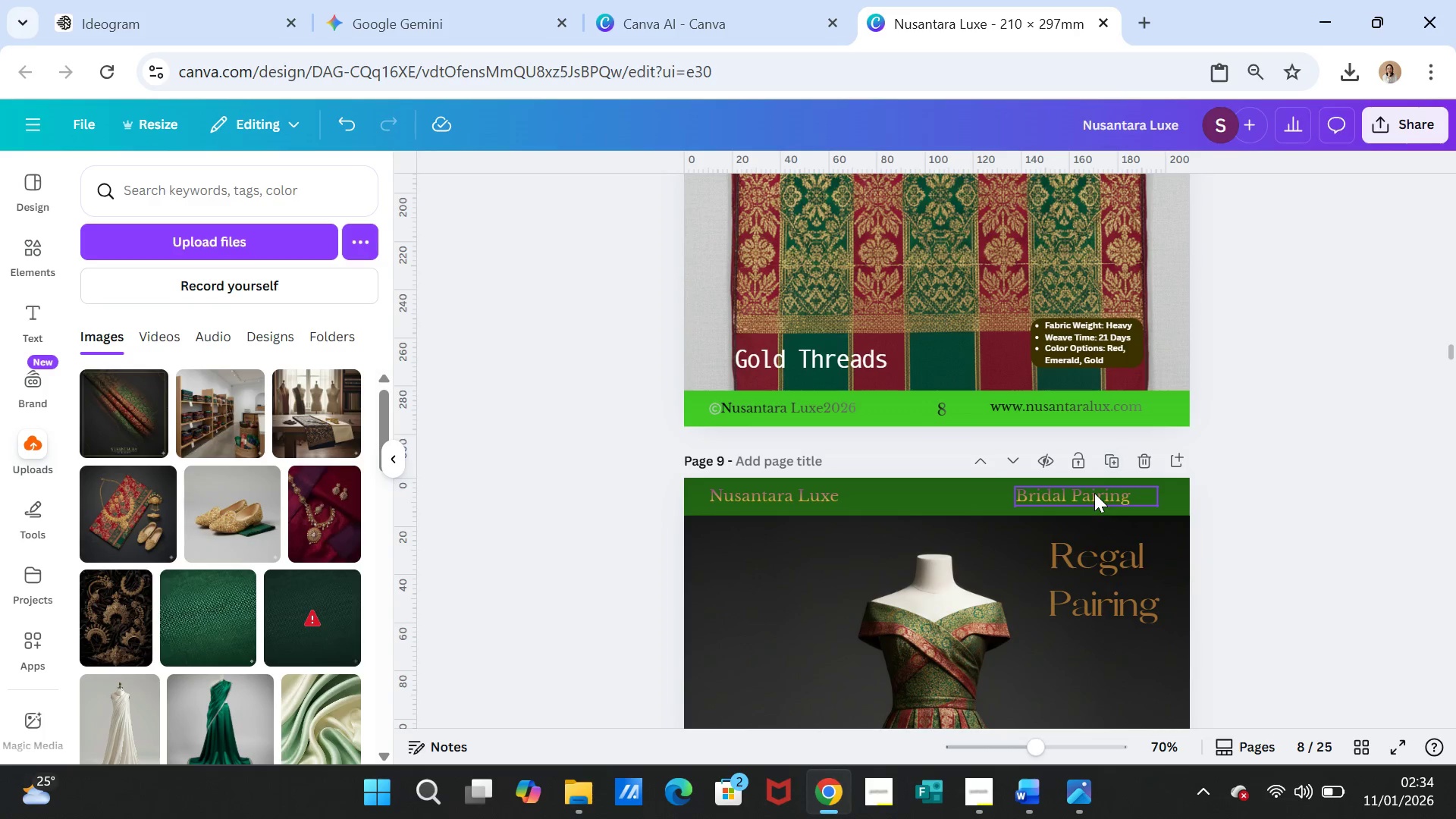 
left_click([1094, 493])
 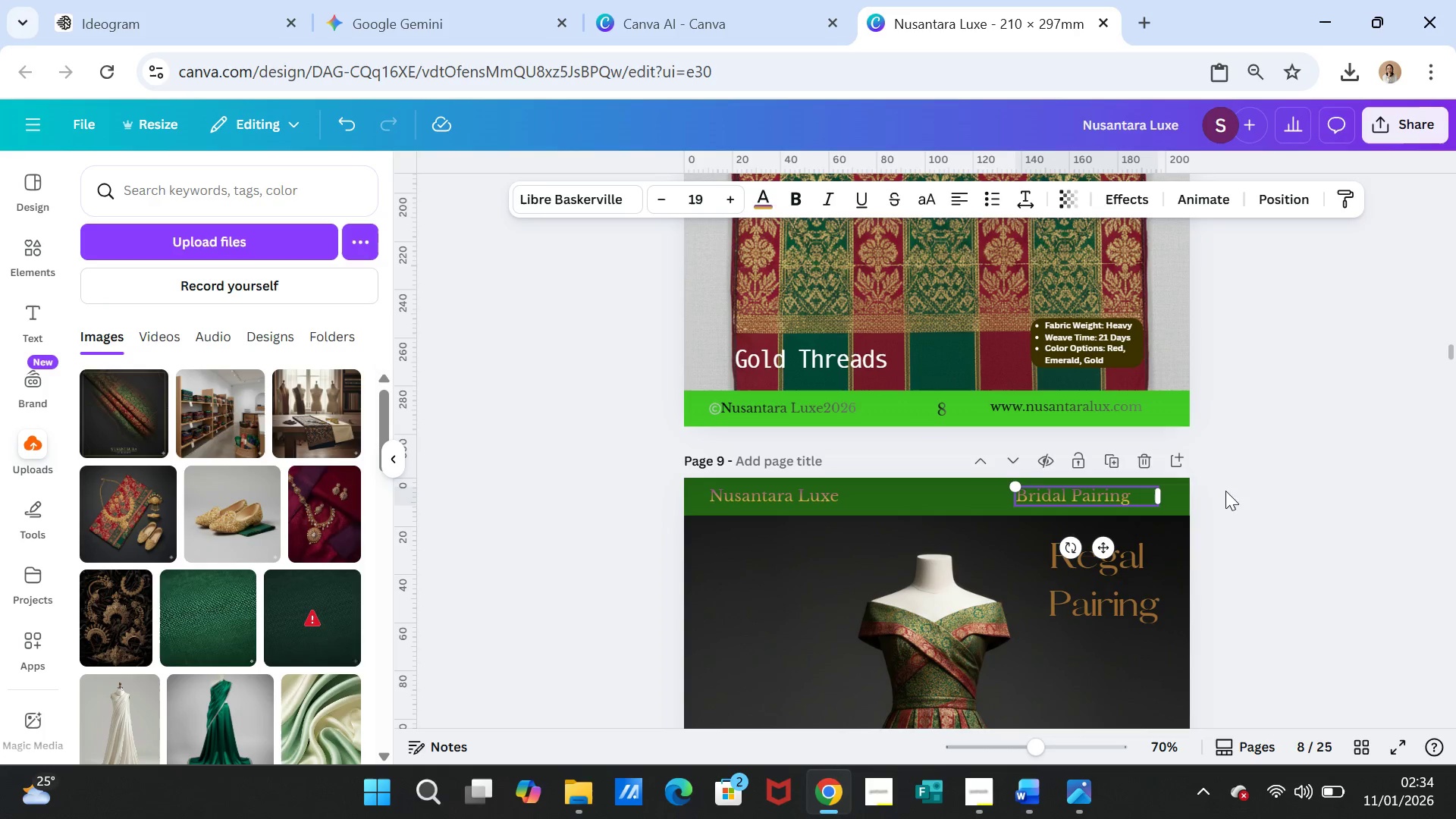 
key(Control+C)
 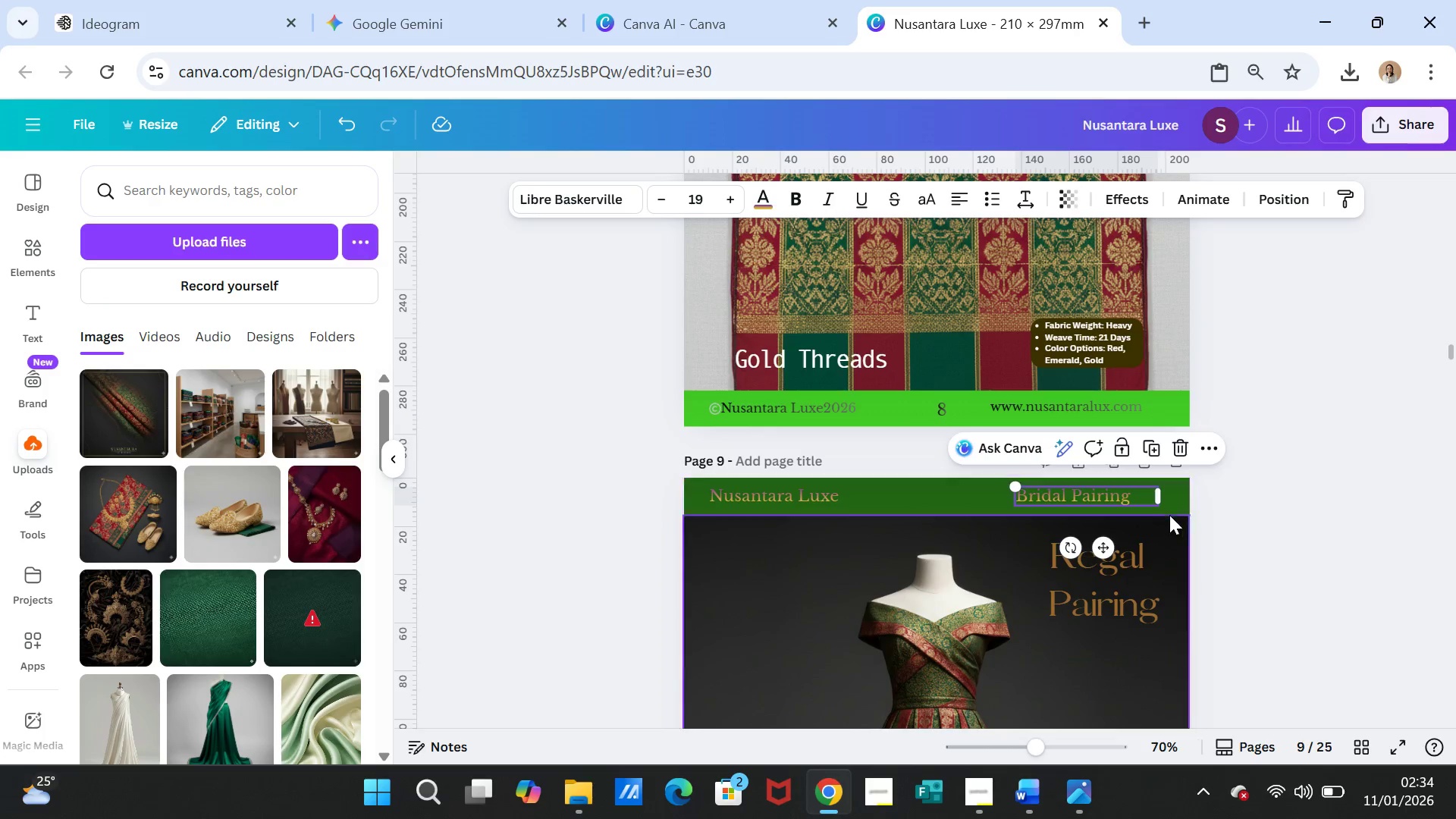 
scroll: coordinate [1164, 516], scroll_direction: down, amount: 8.0
 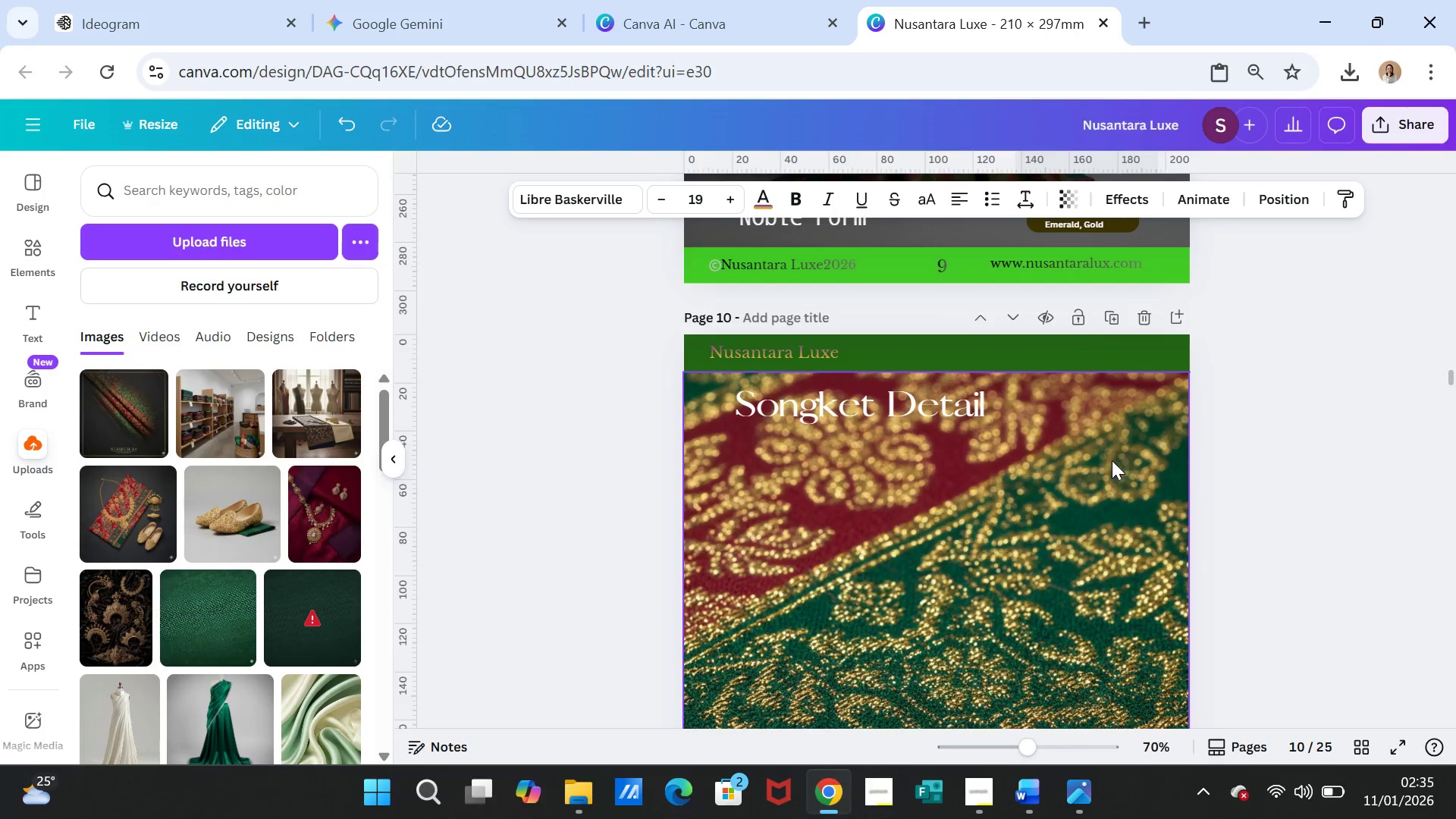 
scroll: coordinate [1112, 460], scroll_direction: up, amount: 1.0
 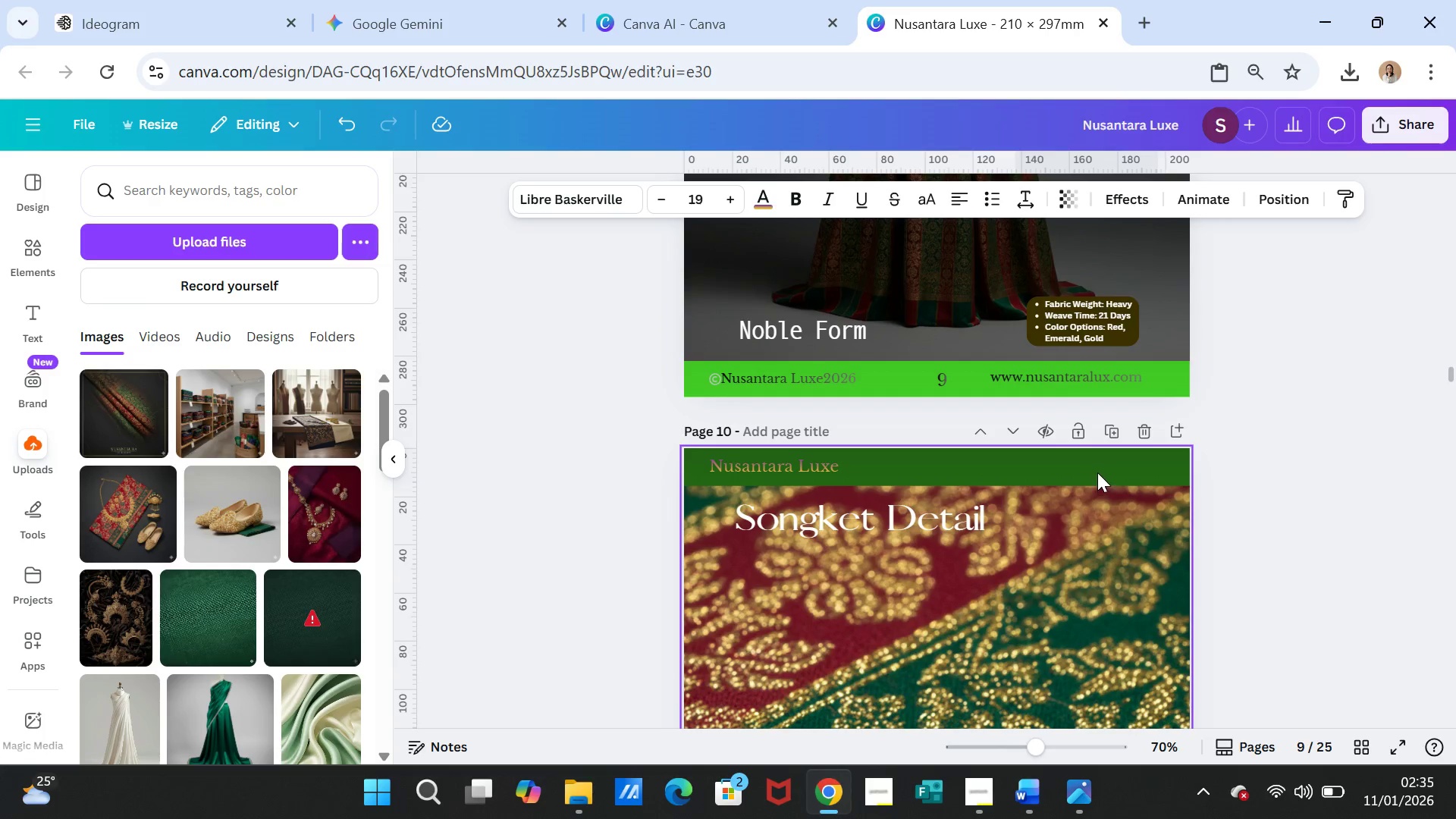 
left_click([1097, 472])
 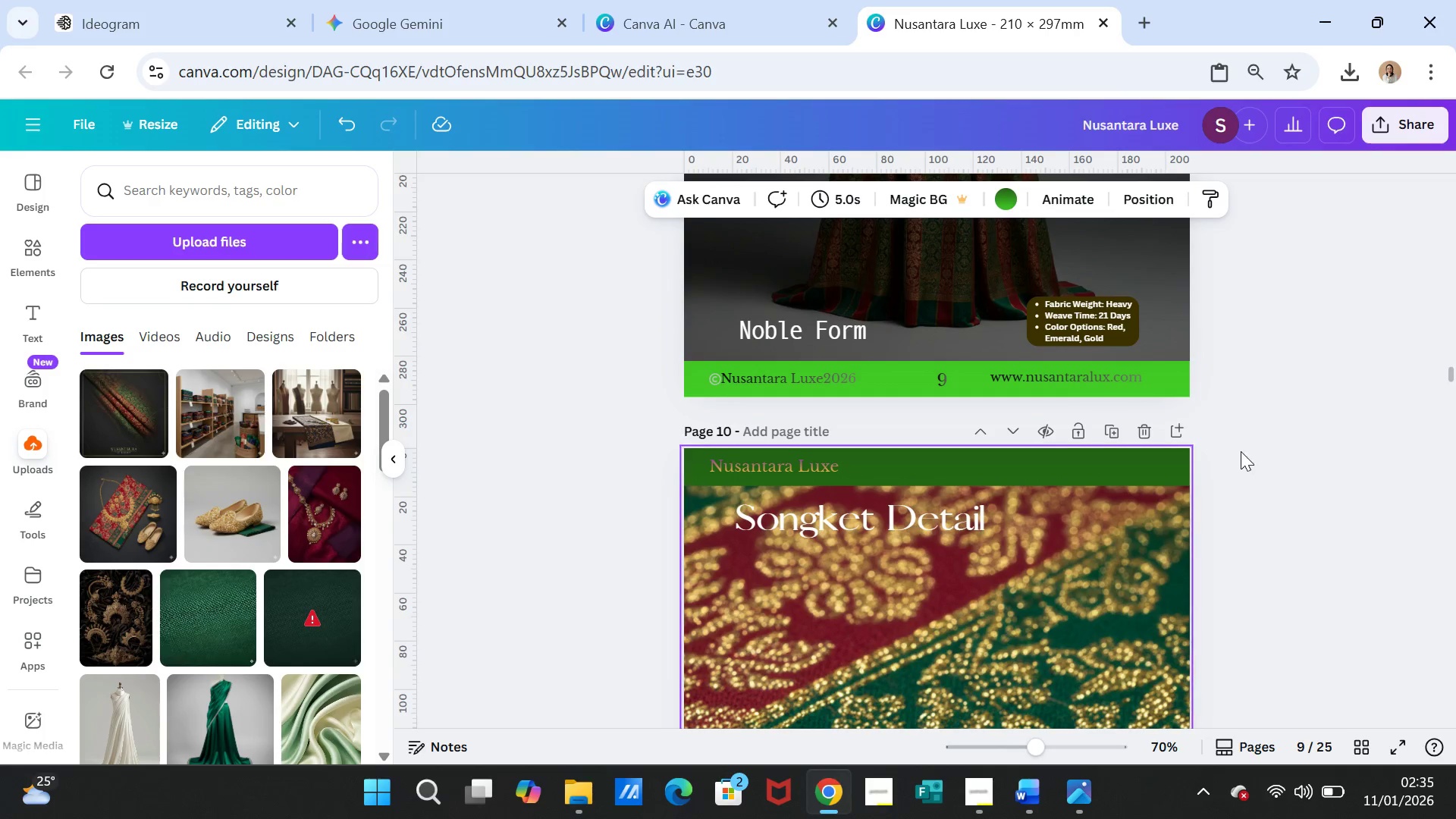 
key(Control+ControlLeft)
 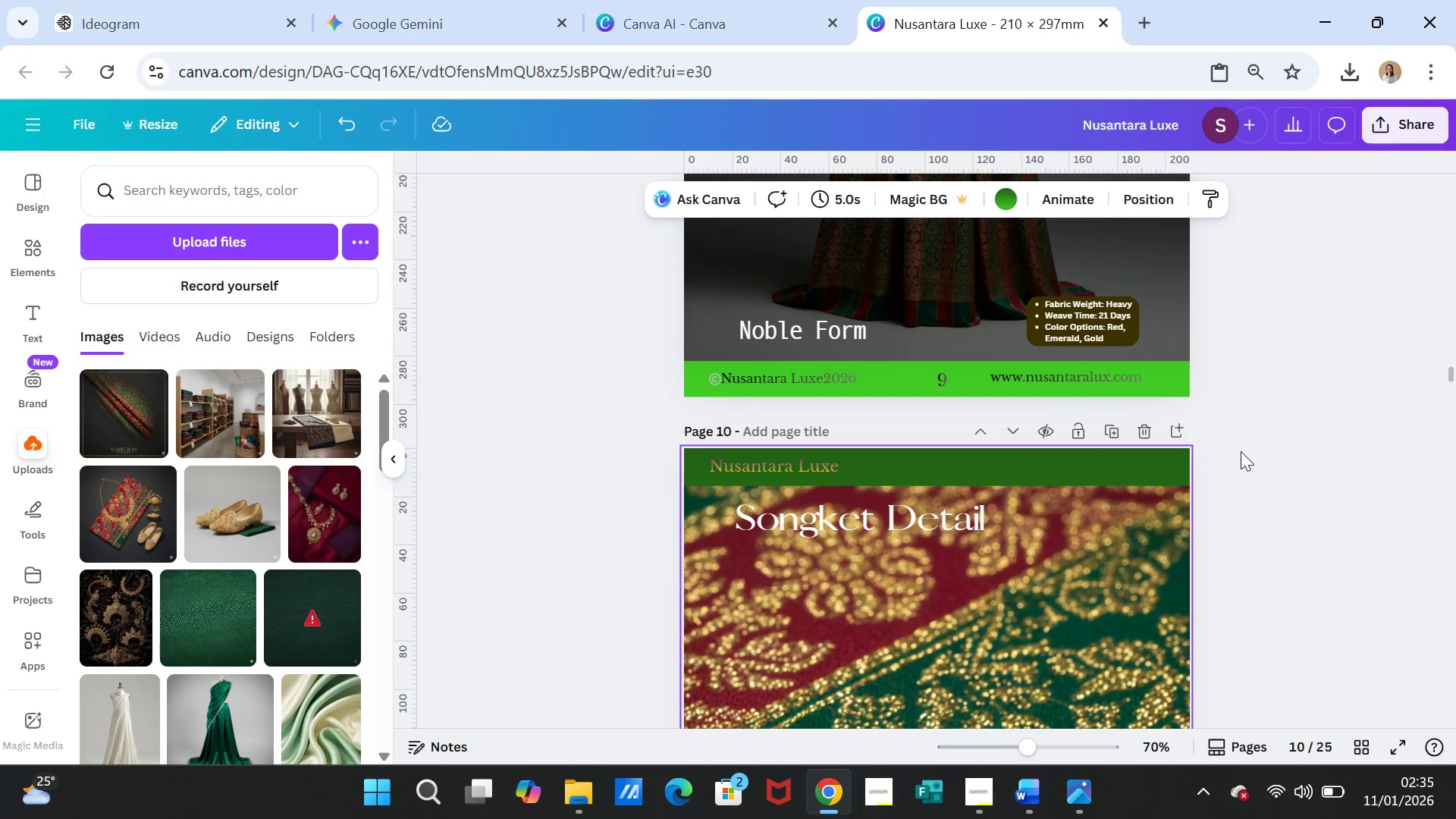 
key(Control+V)
 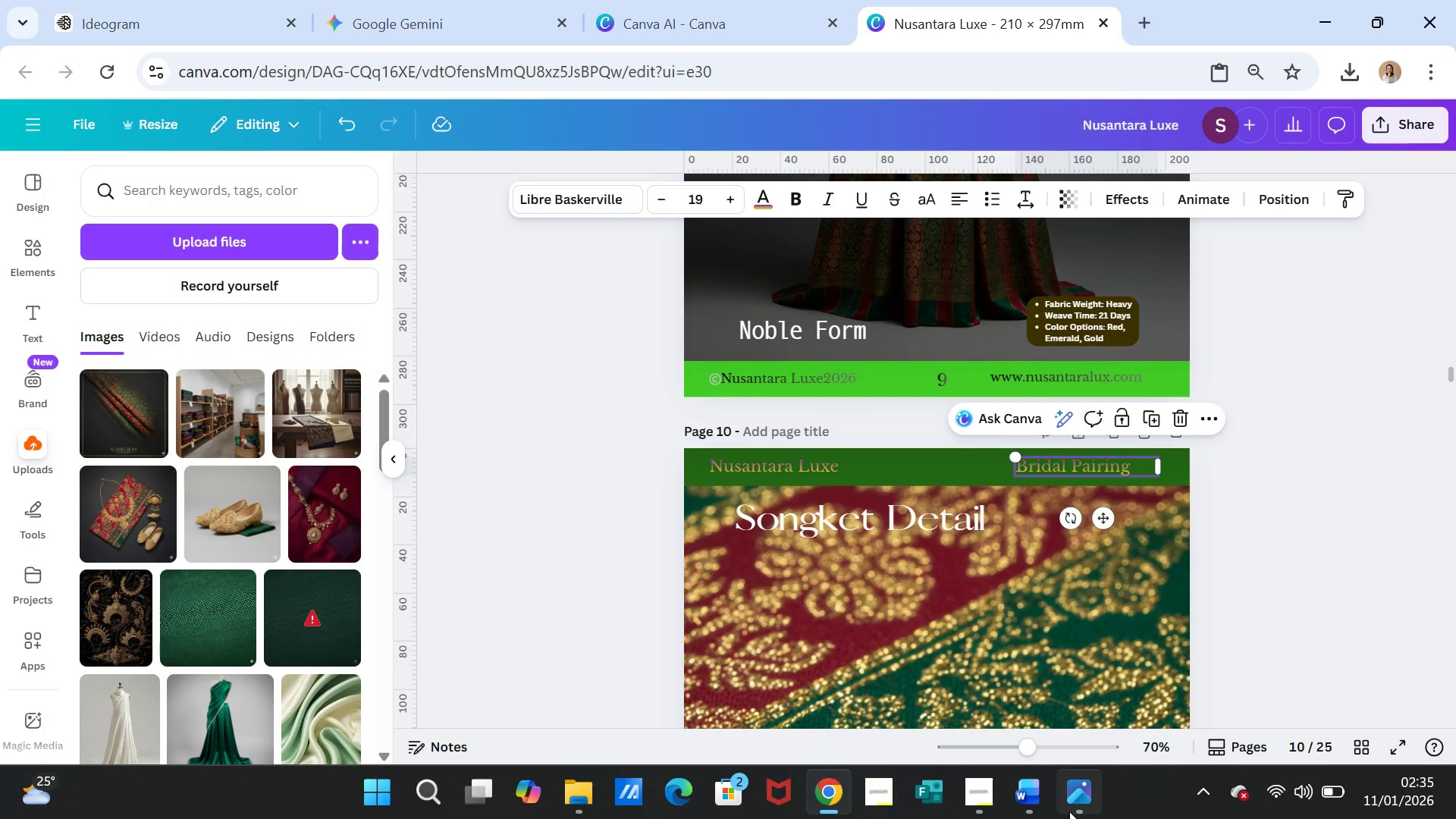 
mouse_move([1038, 811])
 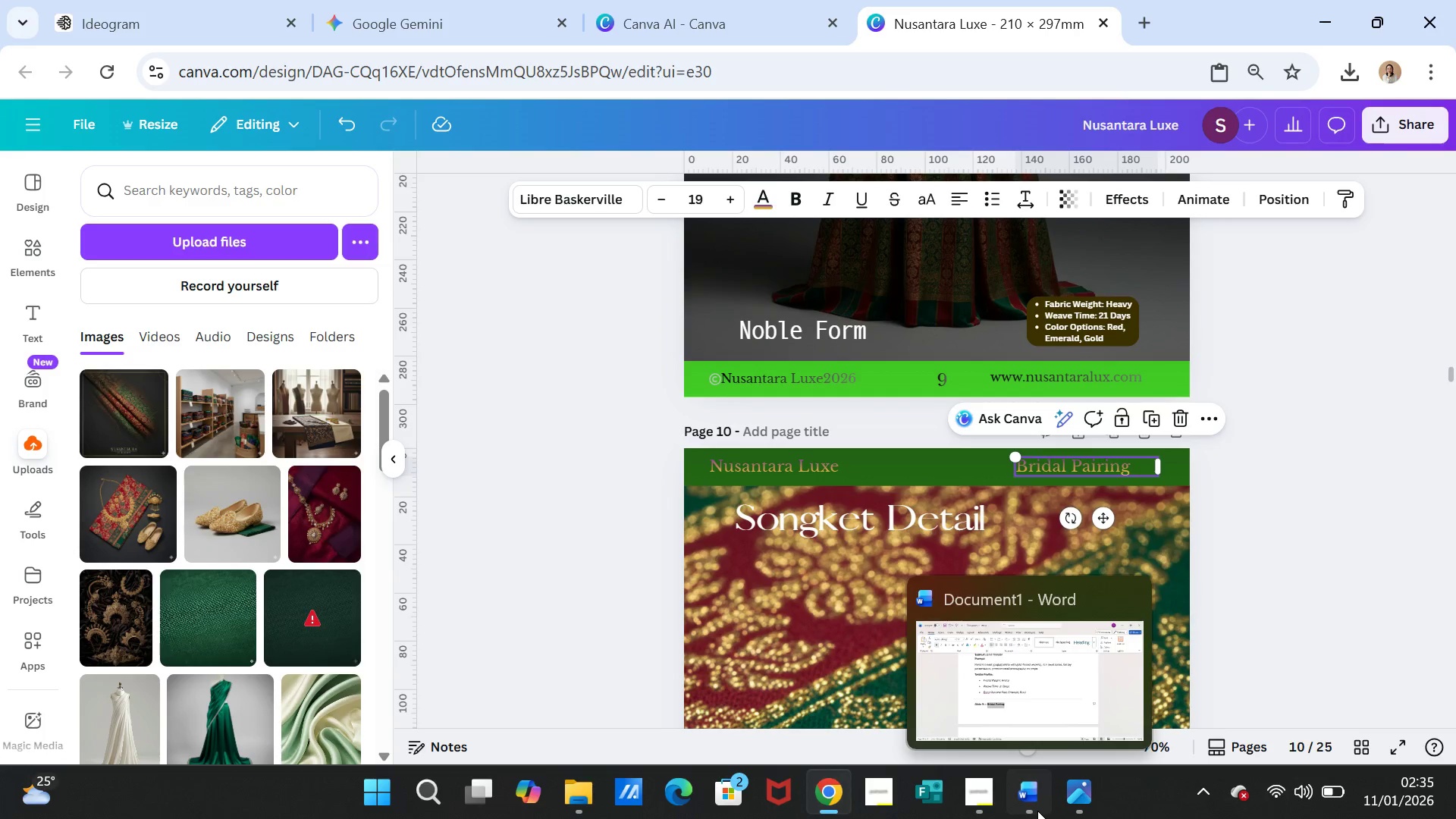 
left_click([1037, 811])
 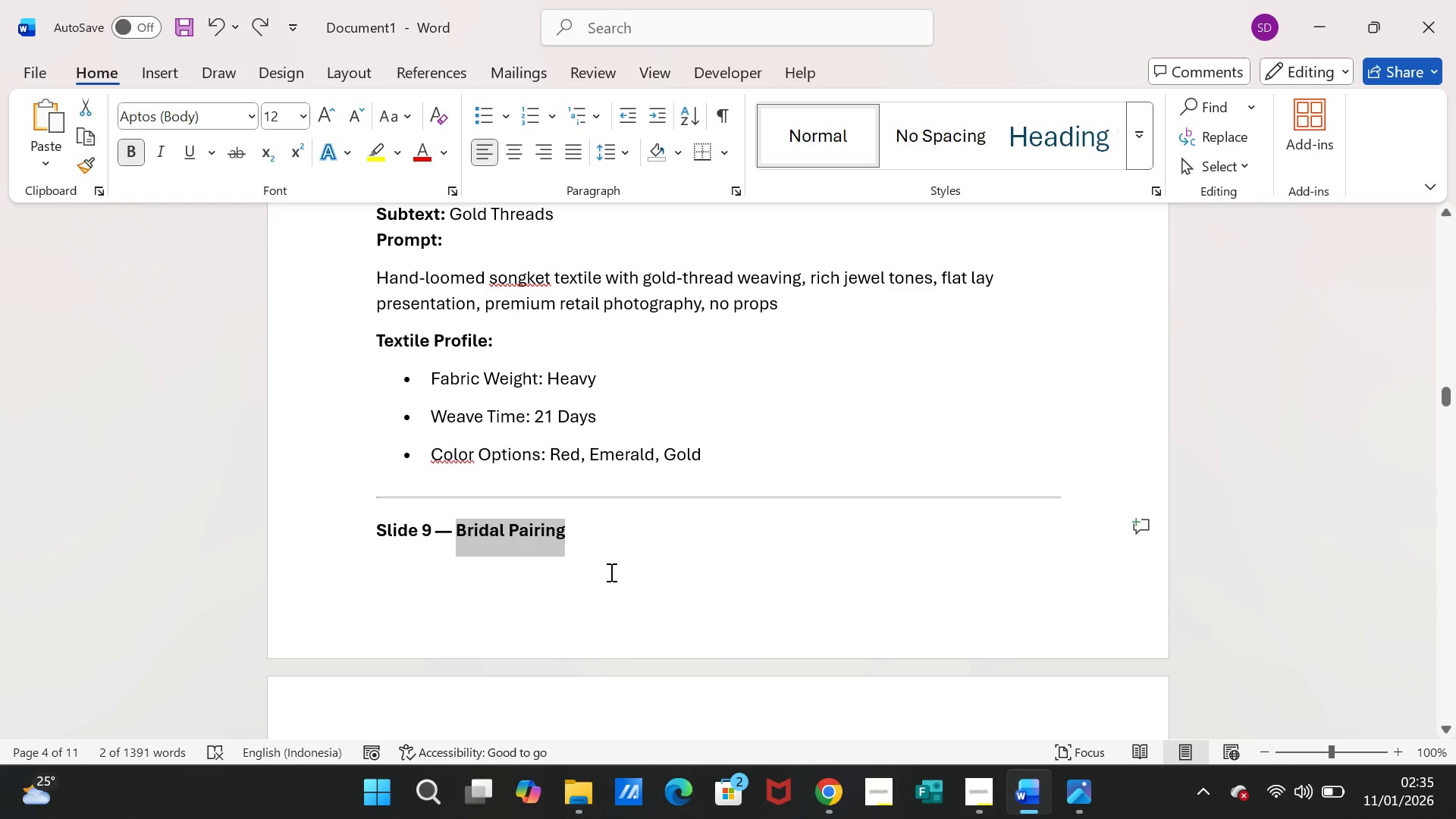 
scroll: coordinate [516, 547], scroll_direction: down, amount: 9.0
 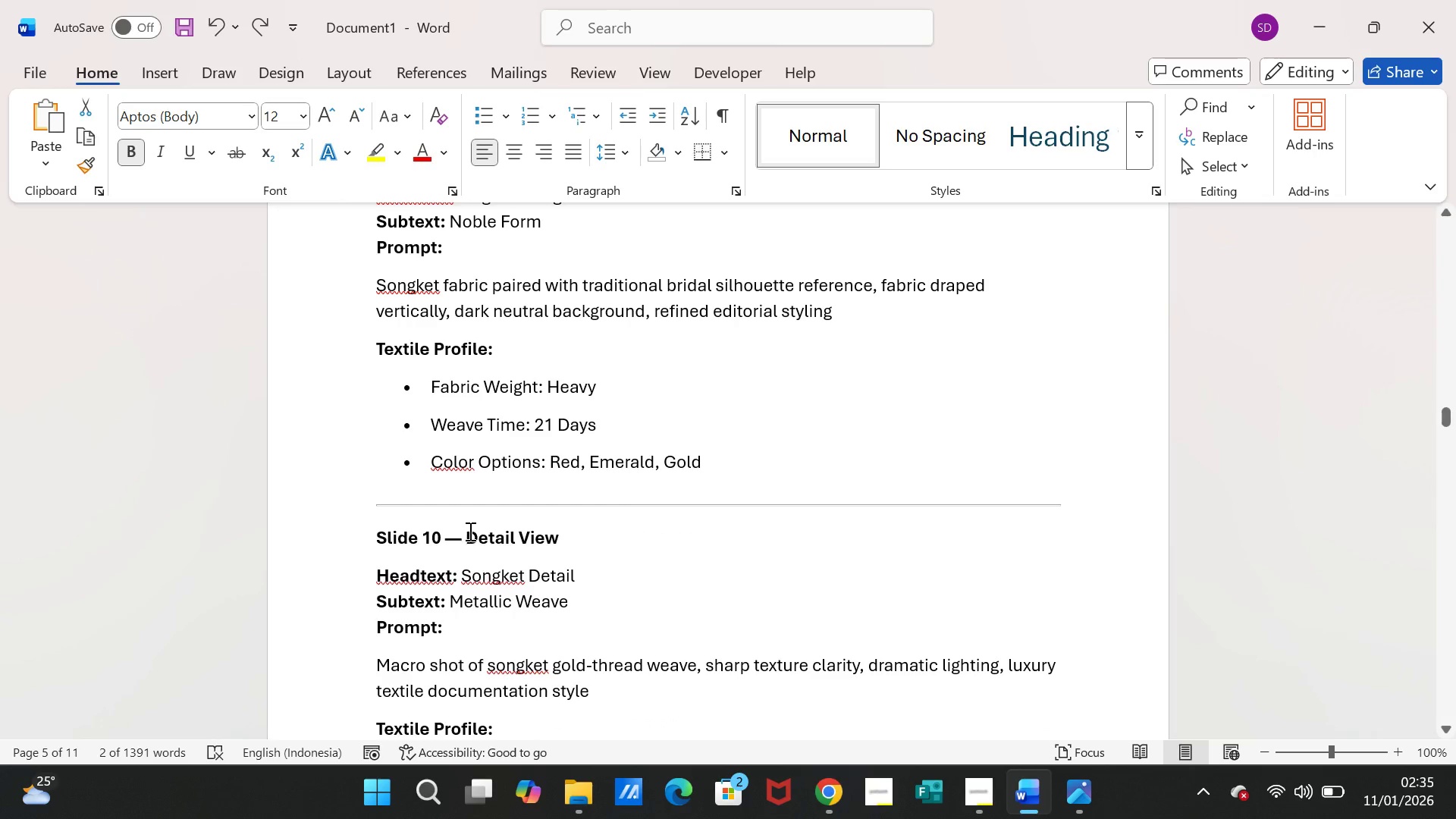 
left_click_drag(start_coordinate=[469, 531], to_coordinate=[542, 529])
 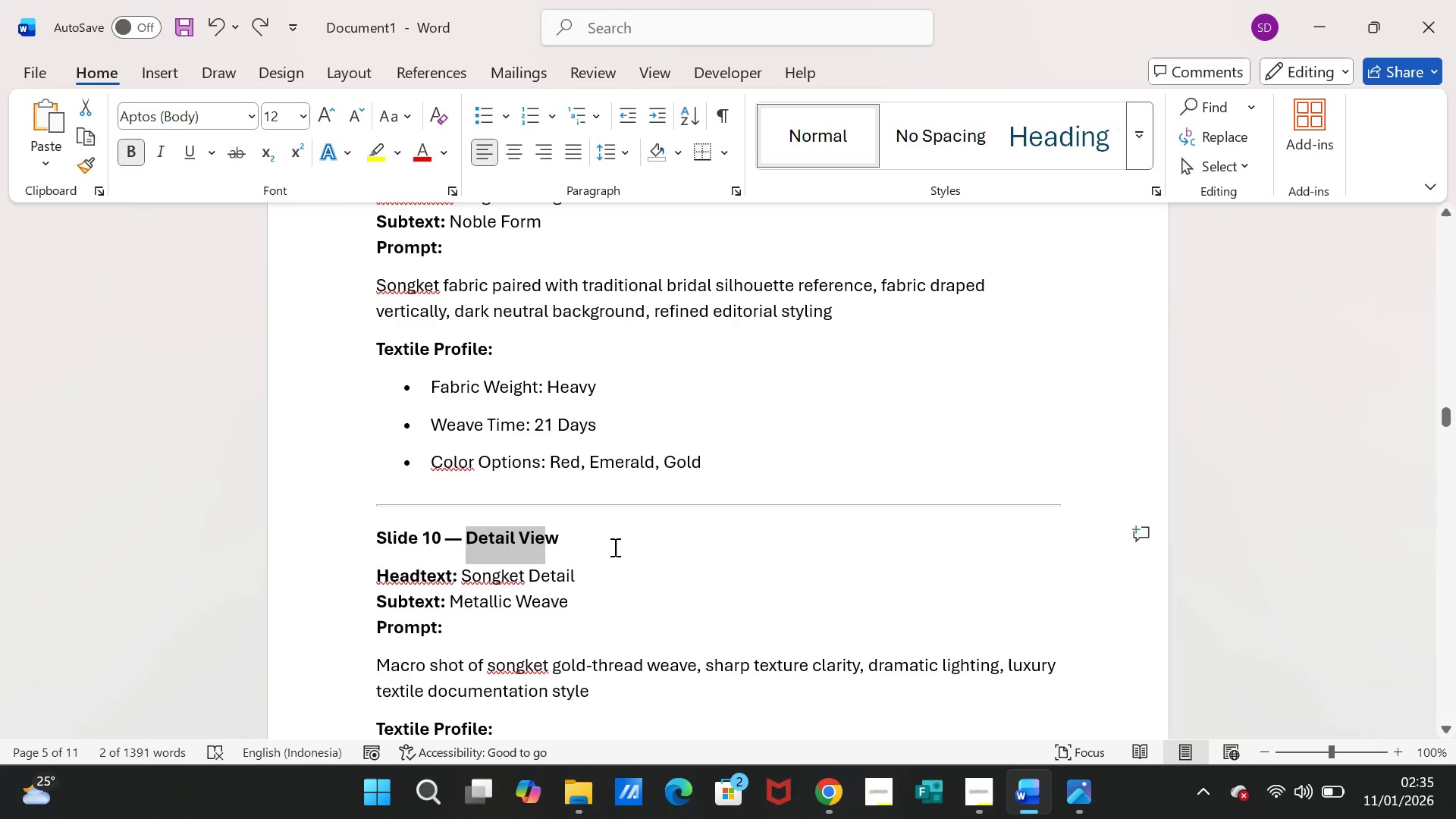 
left_click([613, 547])
 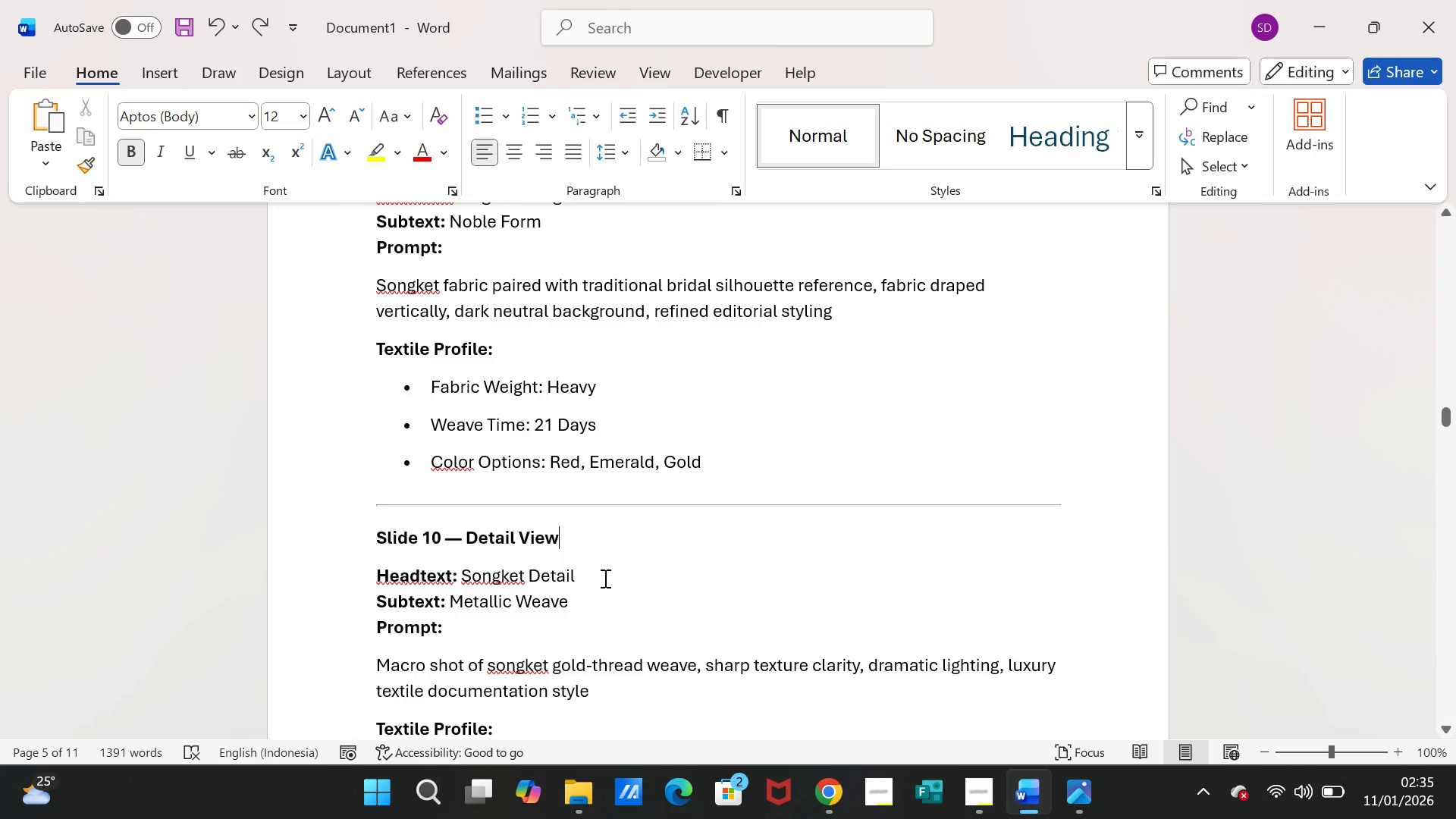 
scroll: coordinate [521, 575], scroll_direction: down, amount: 14.0
 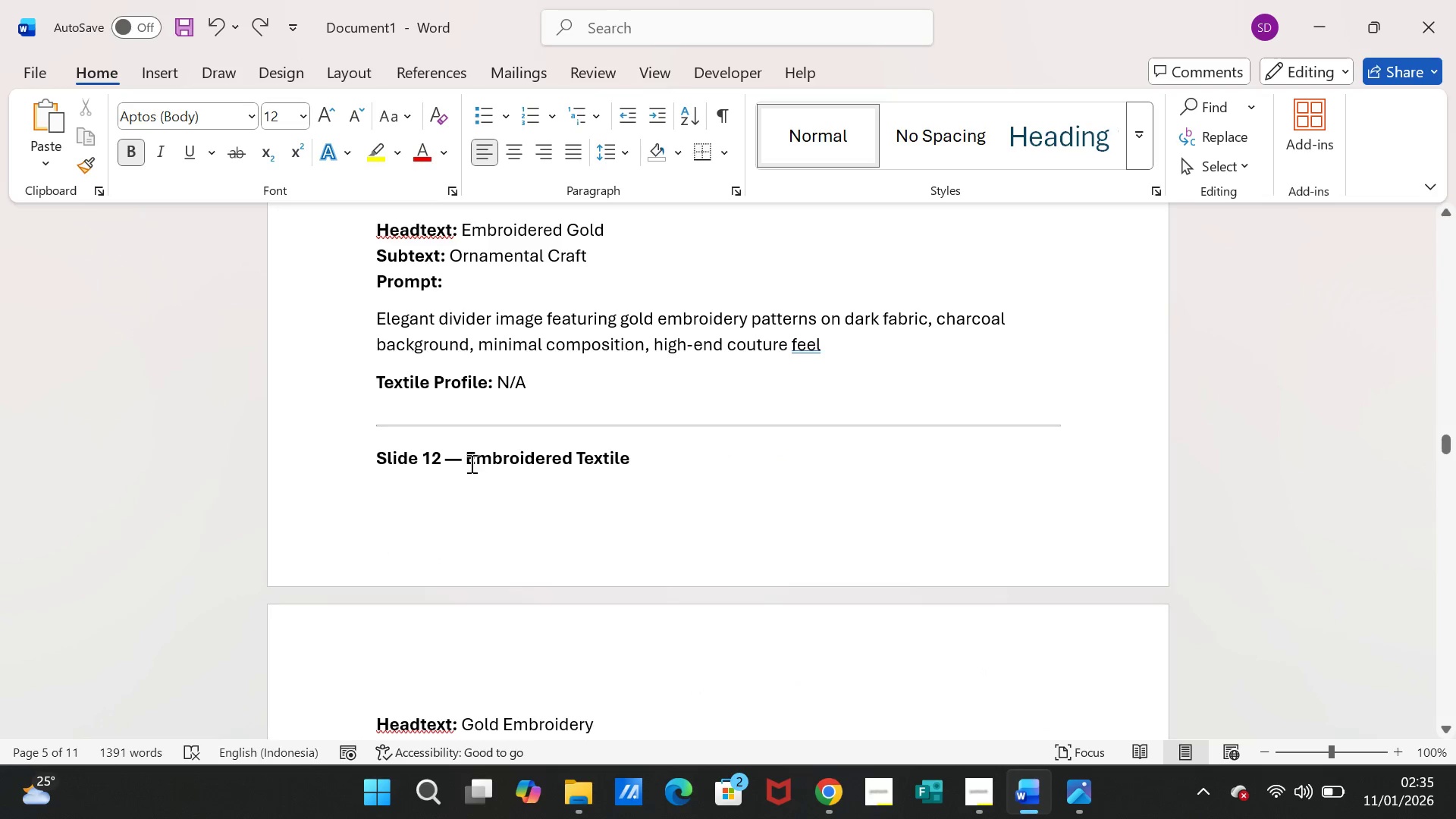 
left_click_drag(start_coordinate=[468, 461], to_coordinate=[606, 450])
 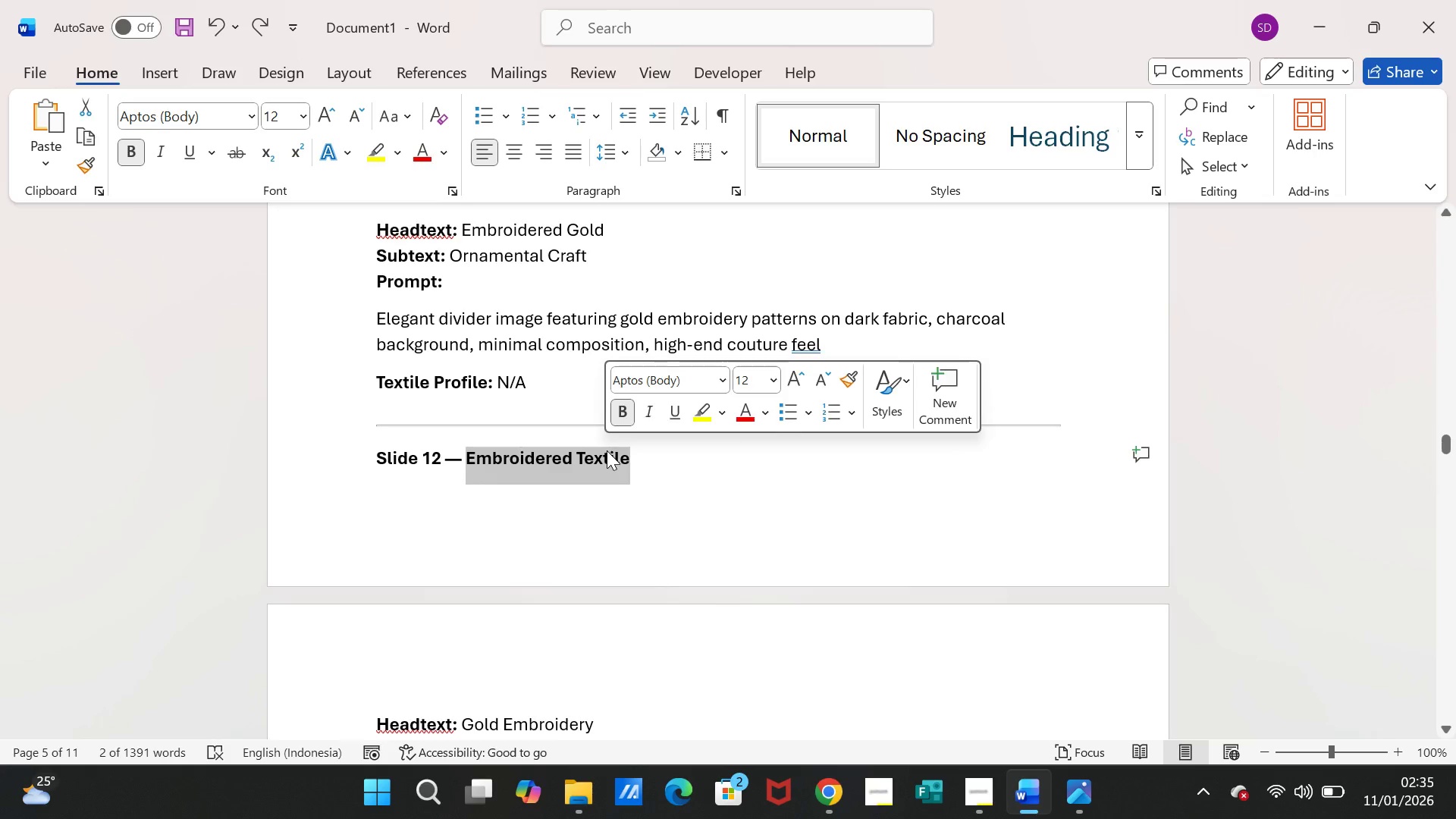 
key(Control+C)
 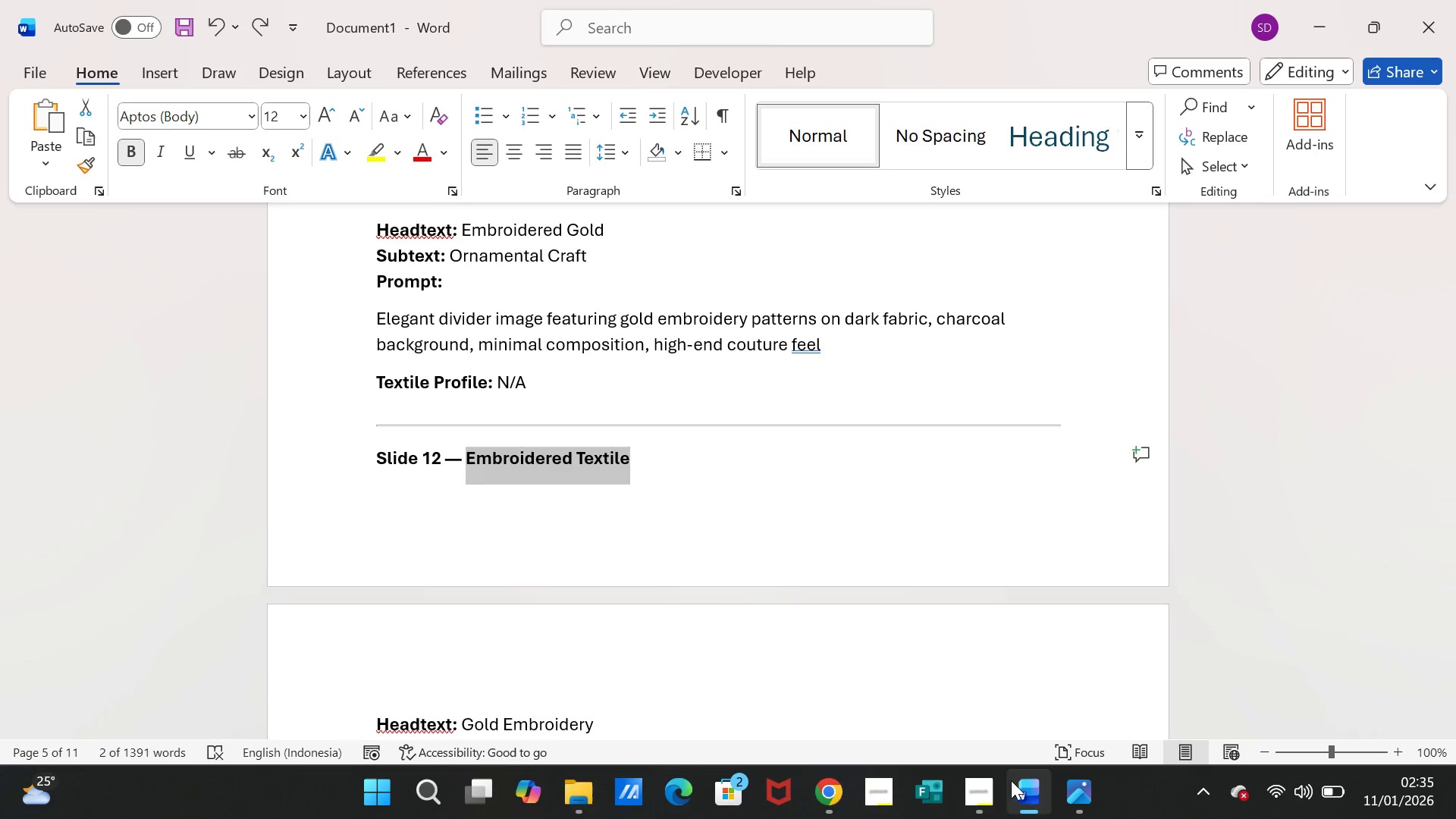 
left_click([1020, 788])
 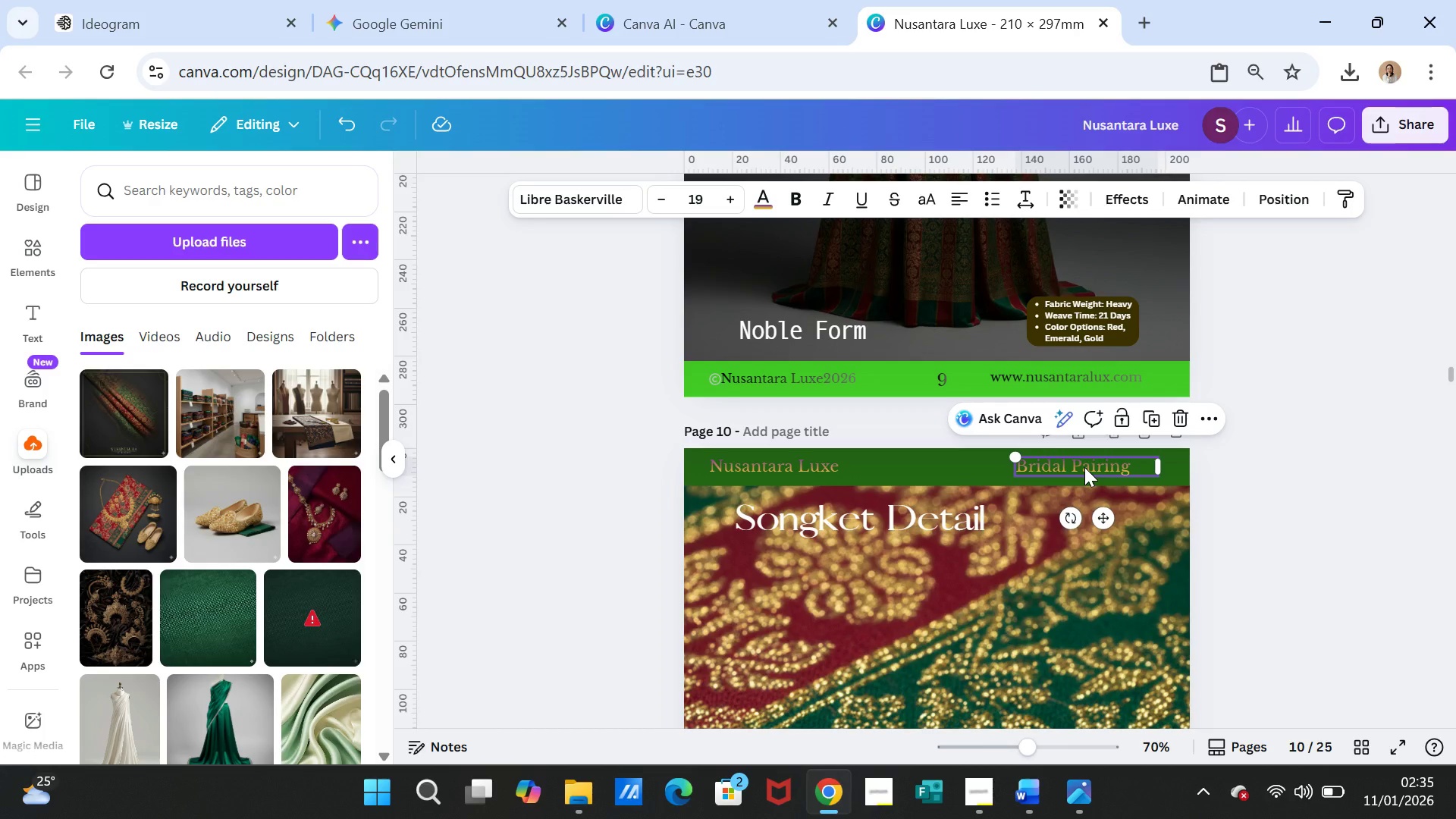 
wait(5.86)
 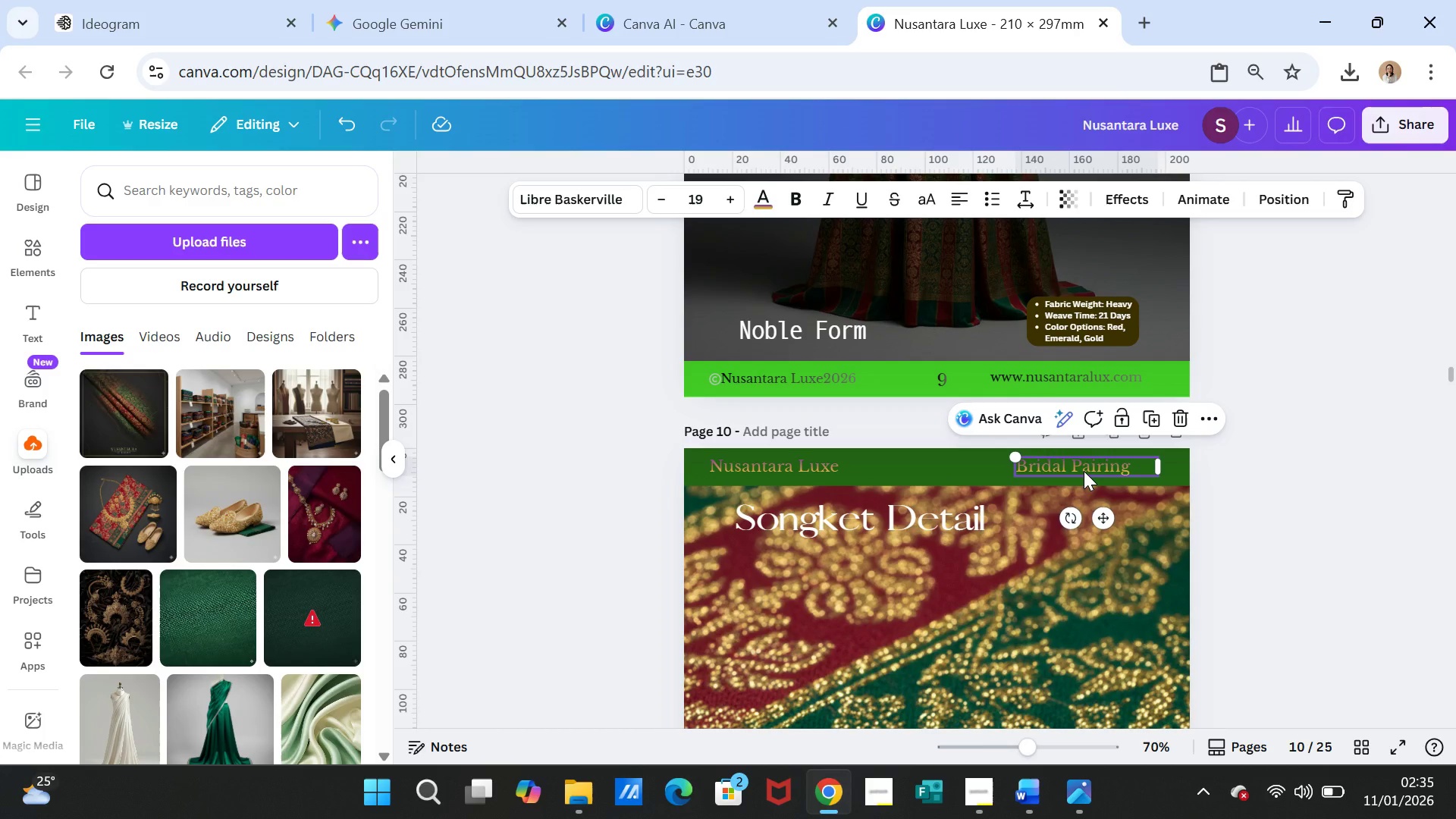 
left_click([1084, 467])
 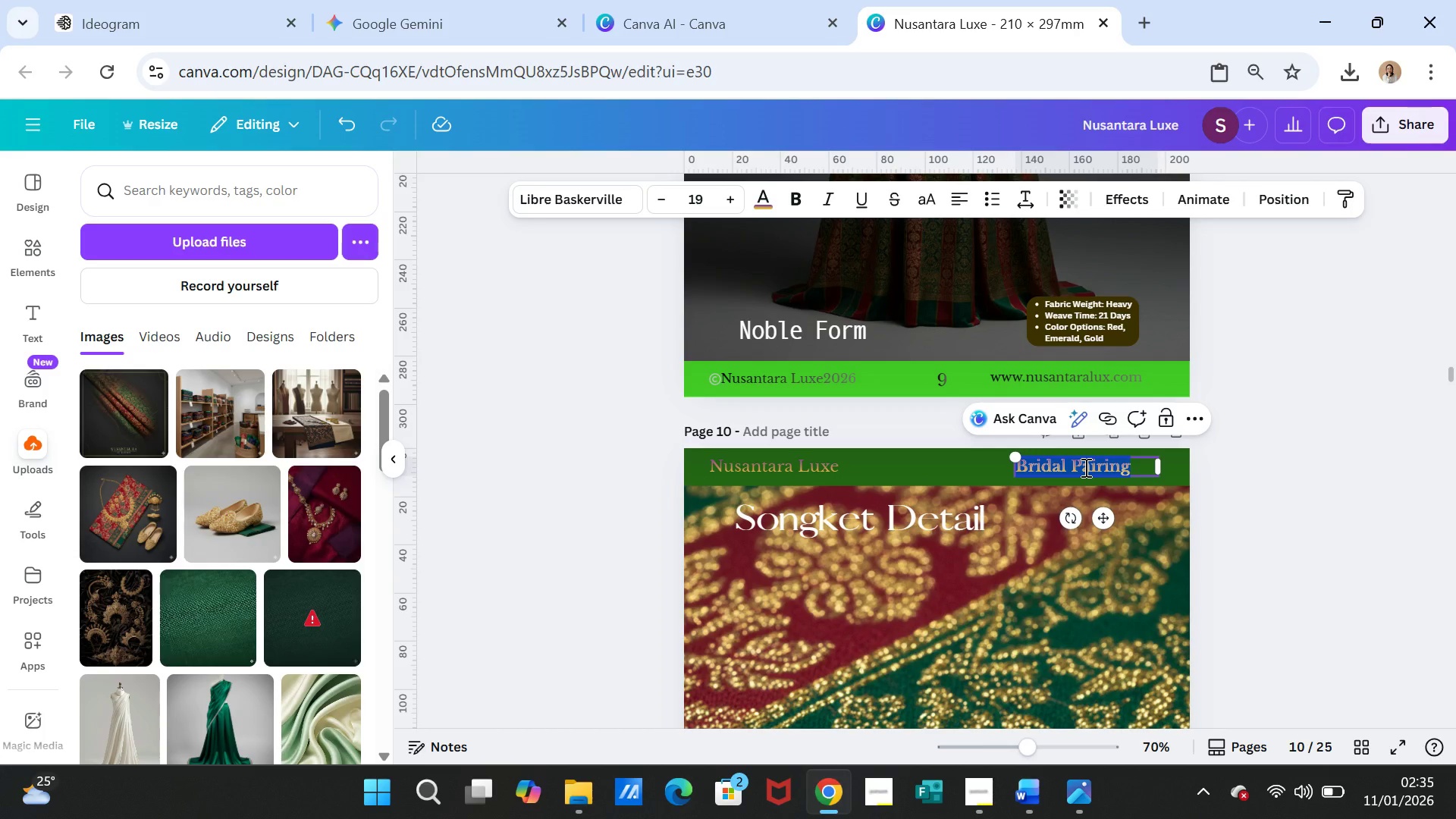 
hold_key(key=ControlLeft, duration=0.5)
 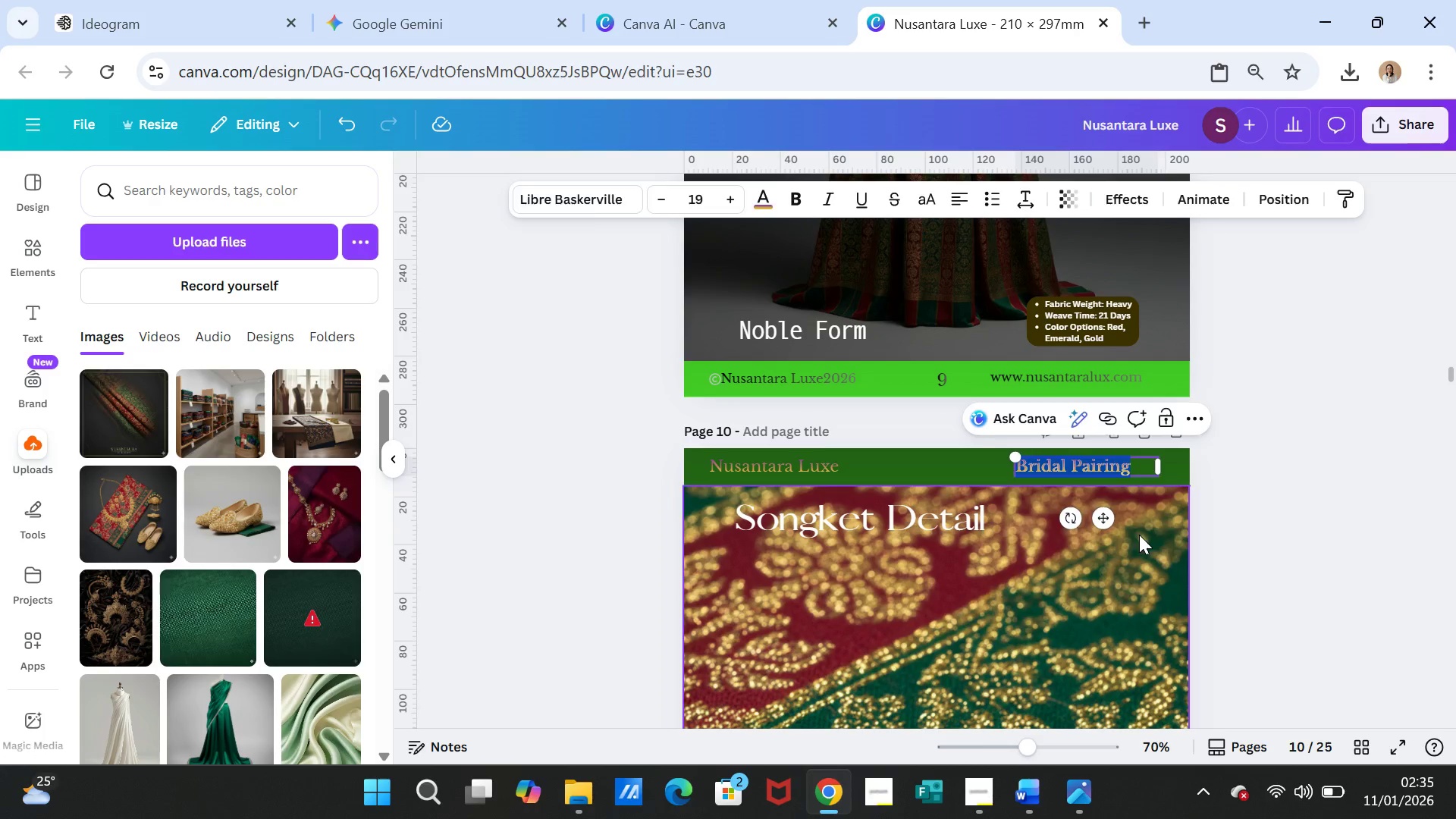 
left_click([1139, 535])
 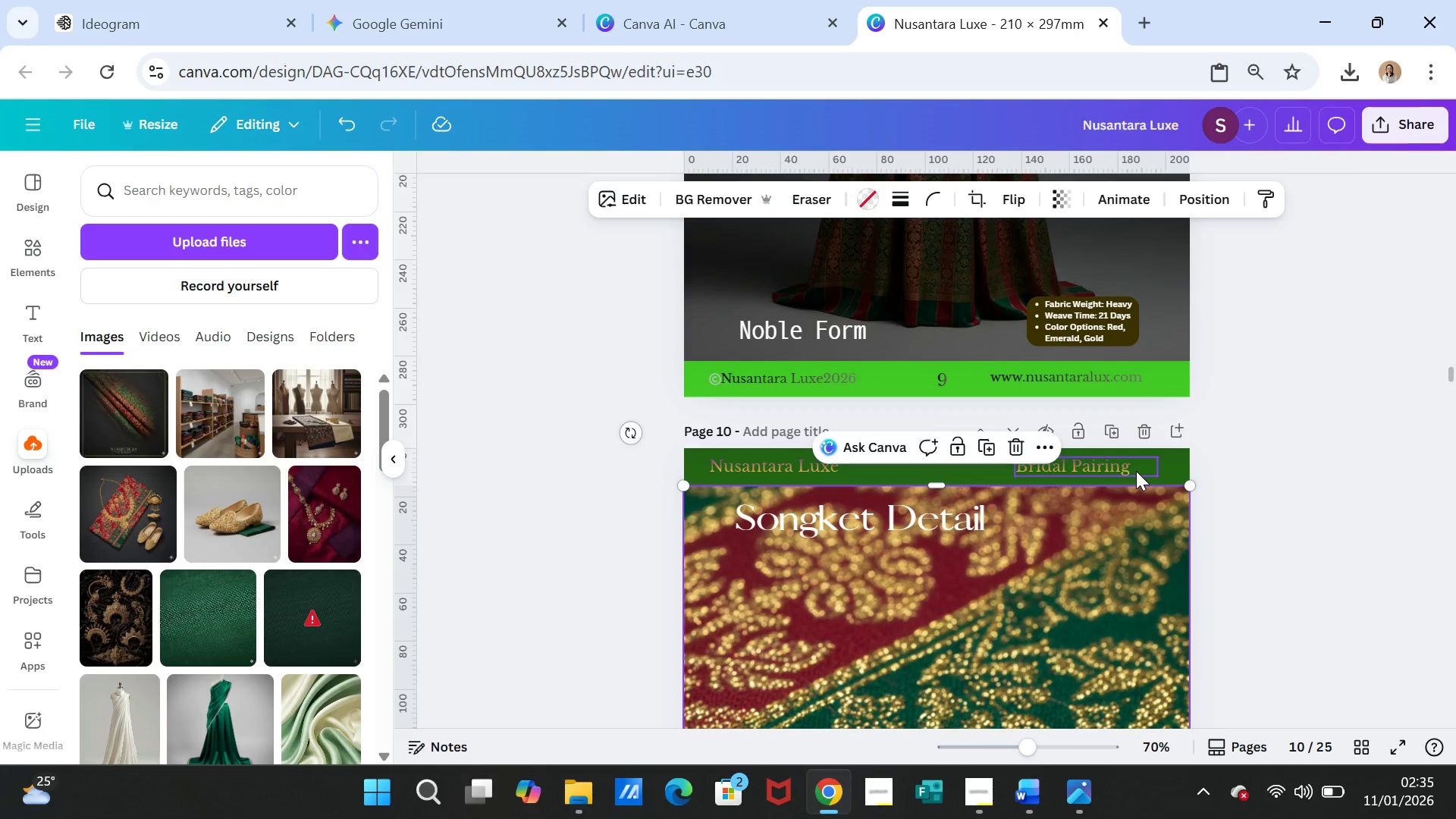 
left_click([1136, 471])
 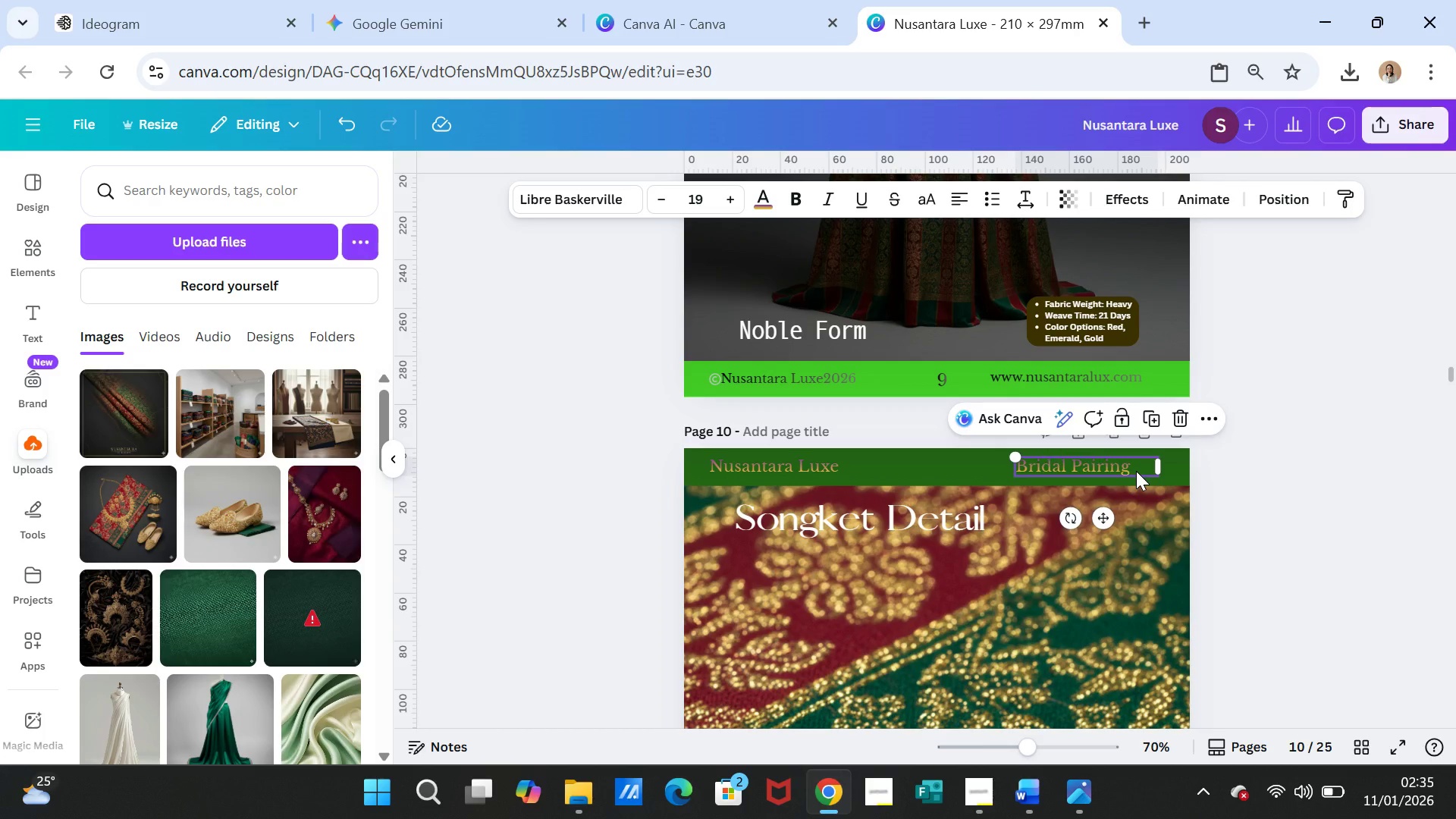 
key(Control+X)
 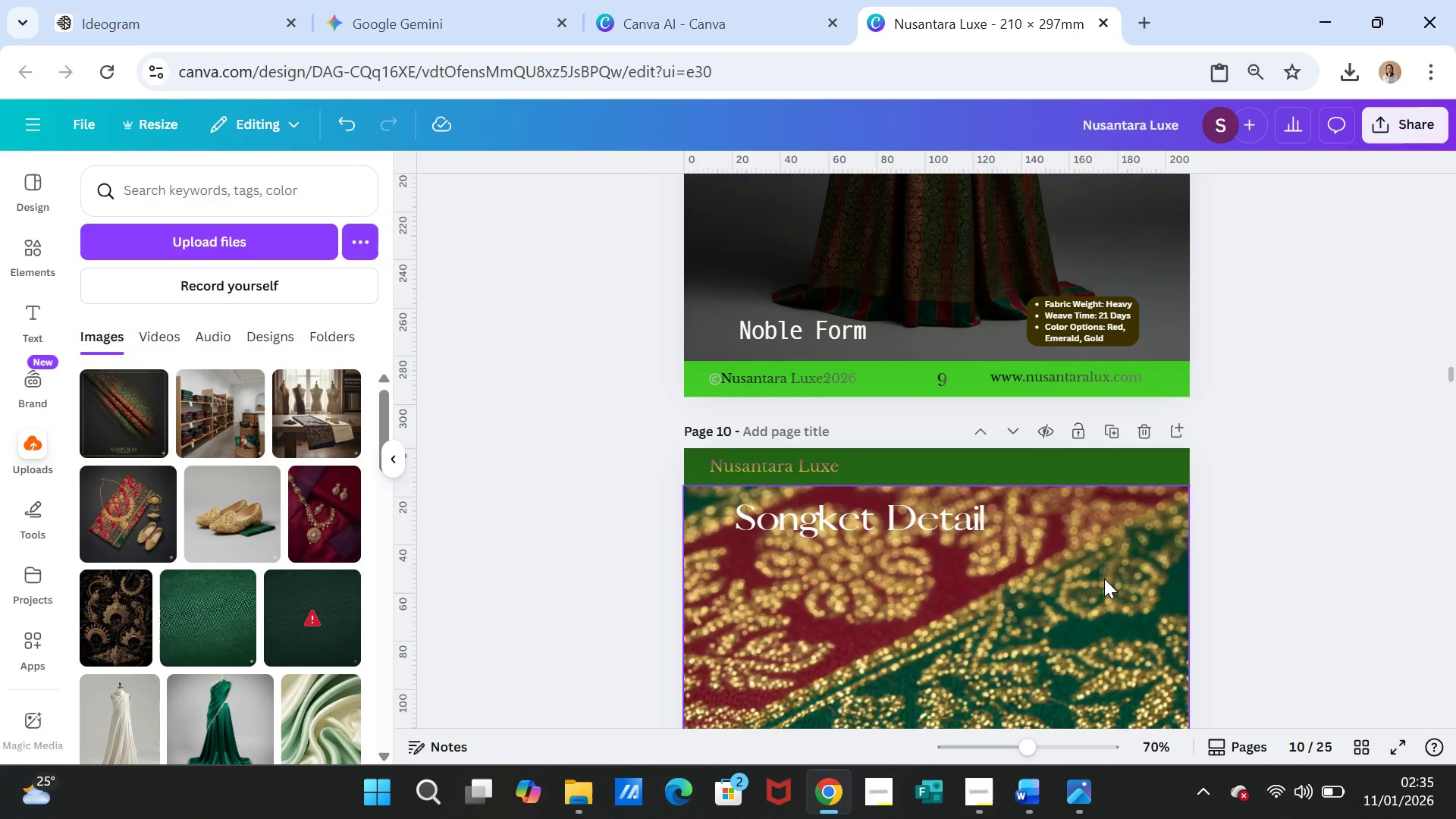 
scroll: coordinate [1104, 579], scroll_direction: down, amount: 7.0
 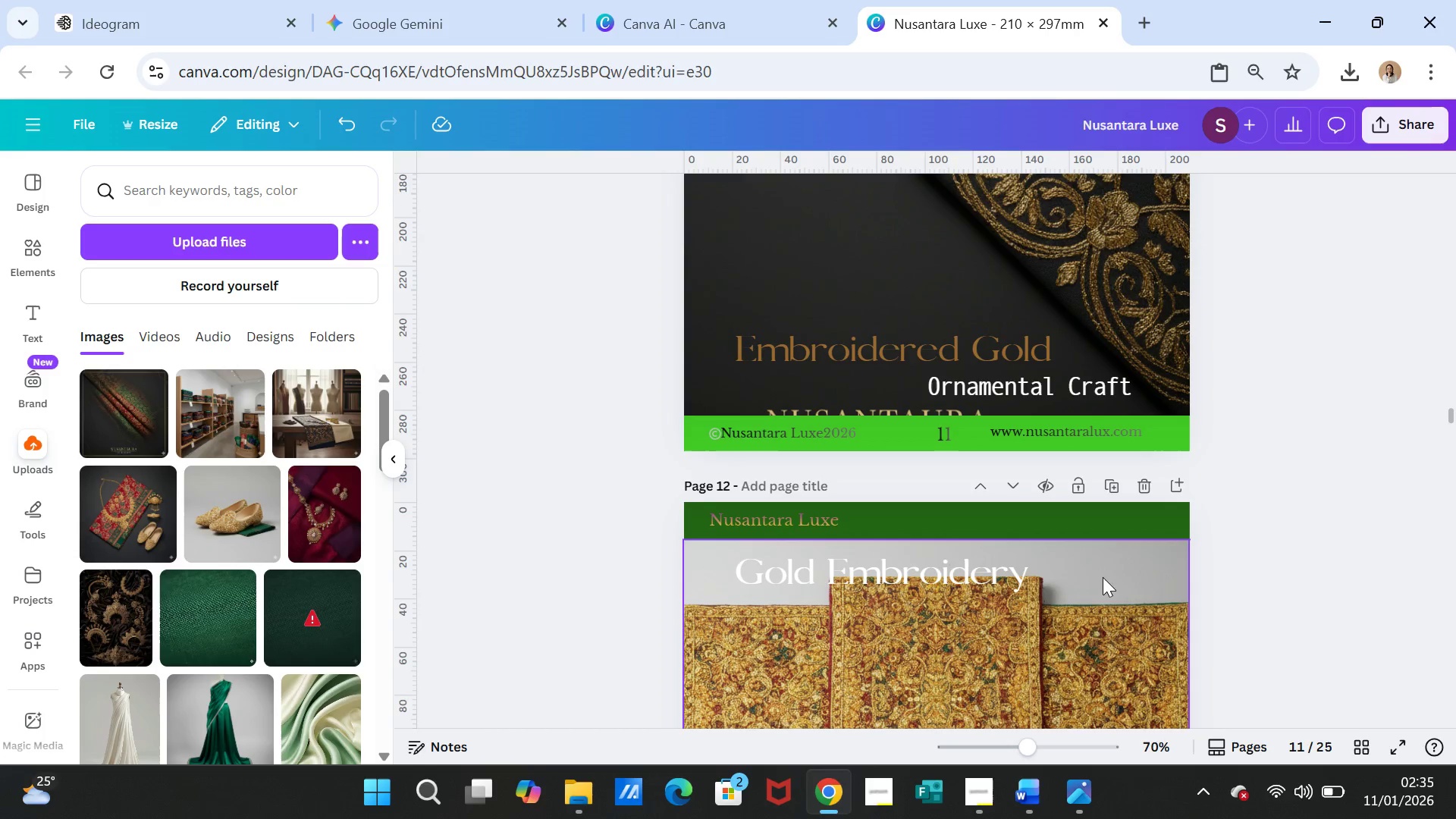 
left_click([1092, 526])
 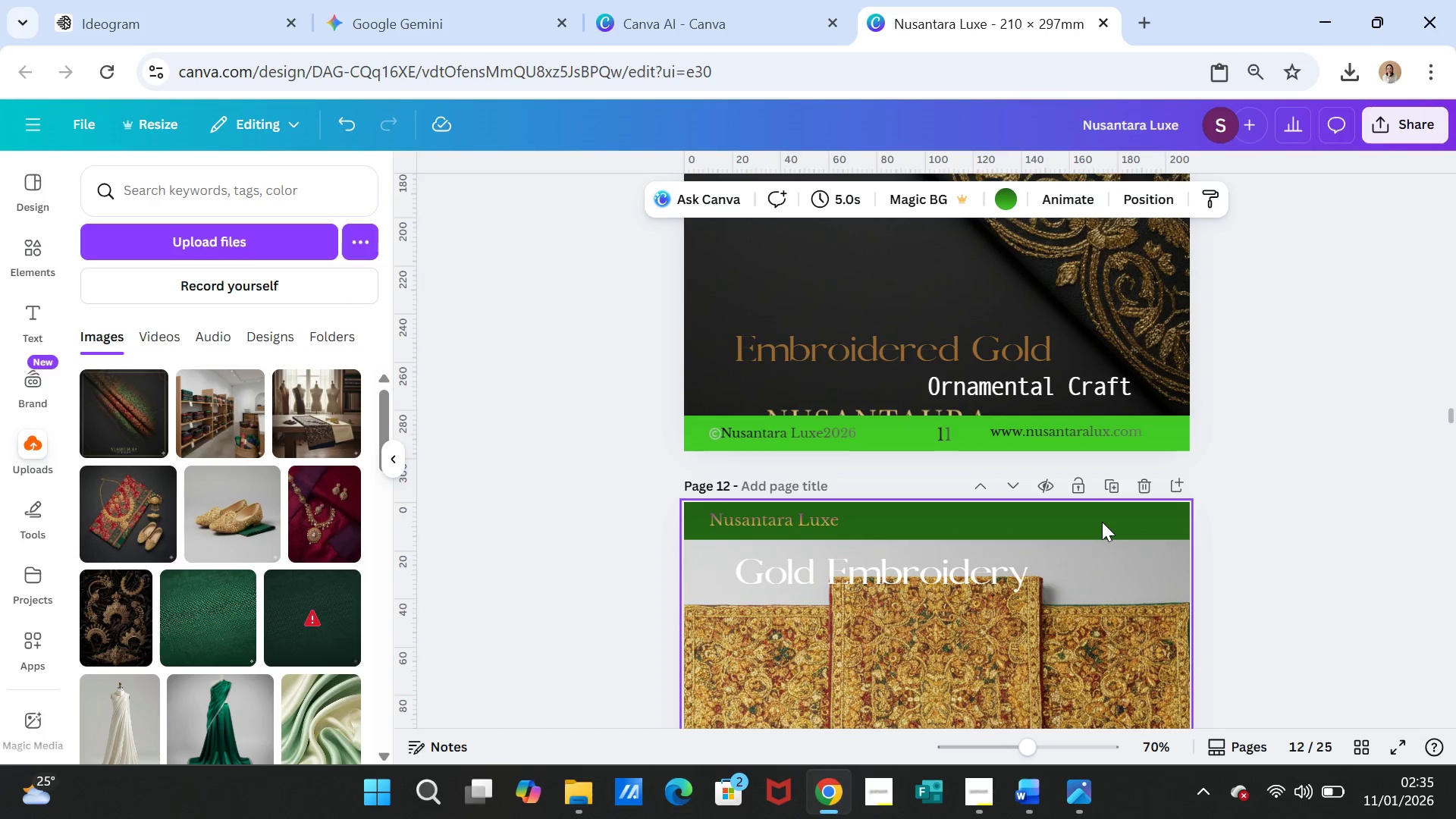 
key(Control+V)
 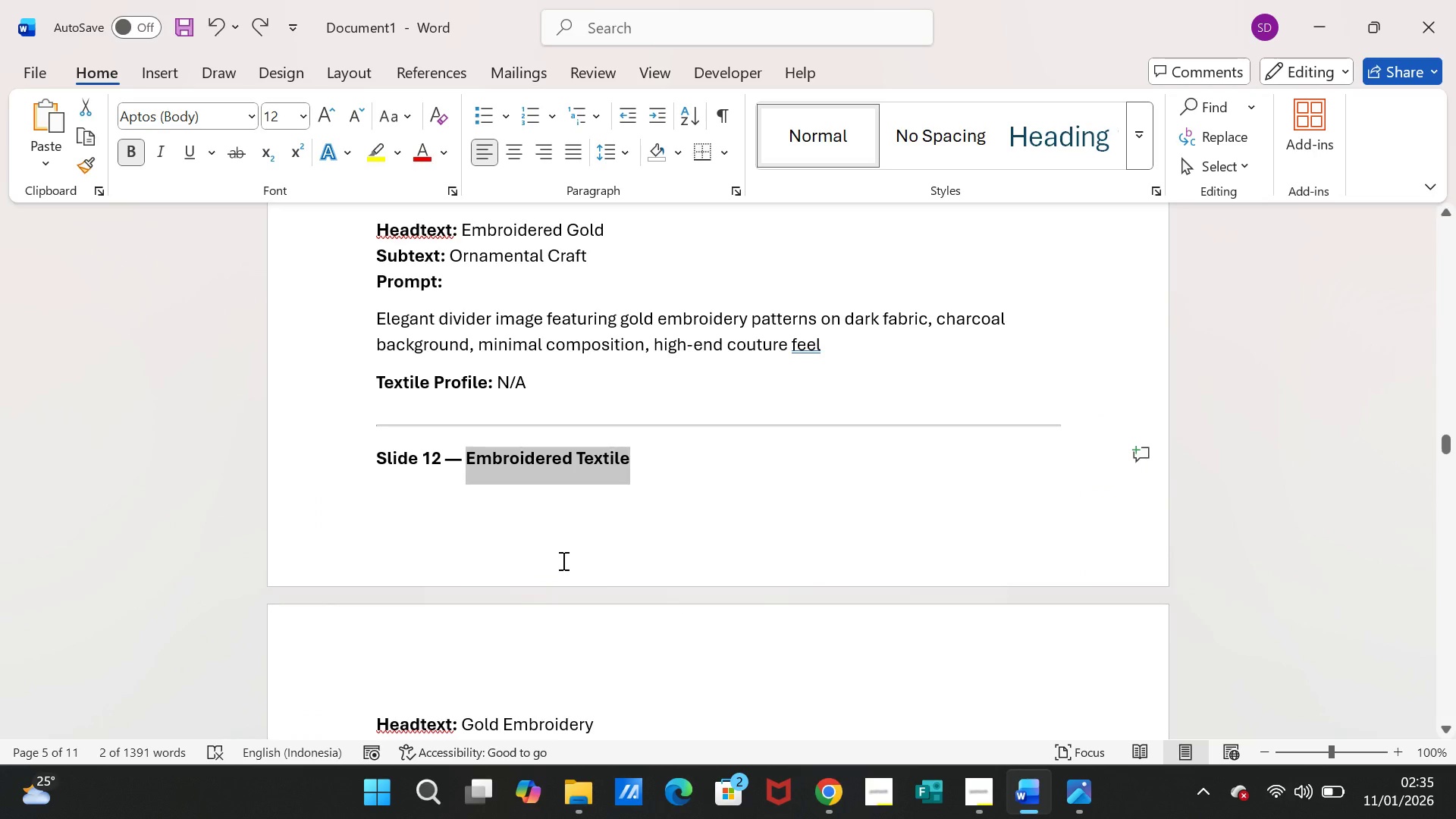 
key(Control+C)
 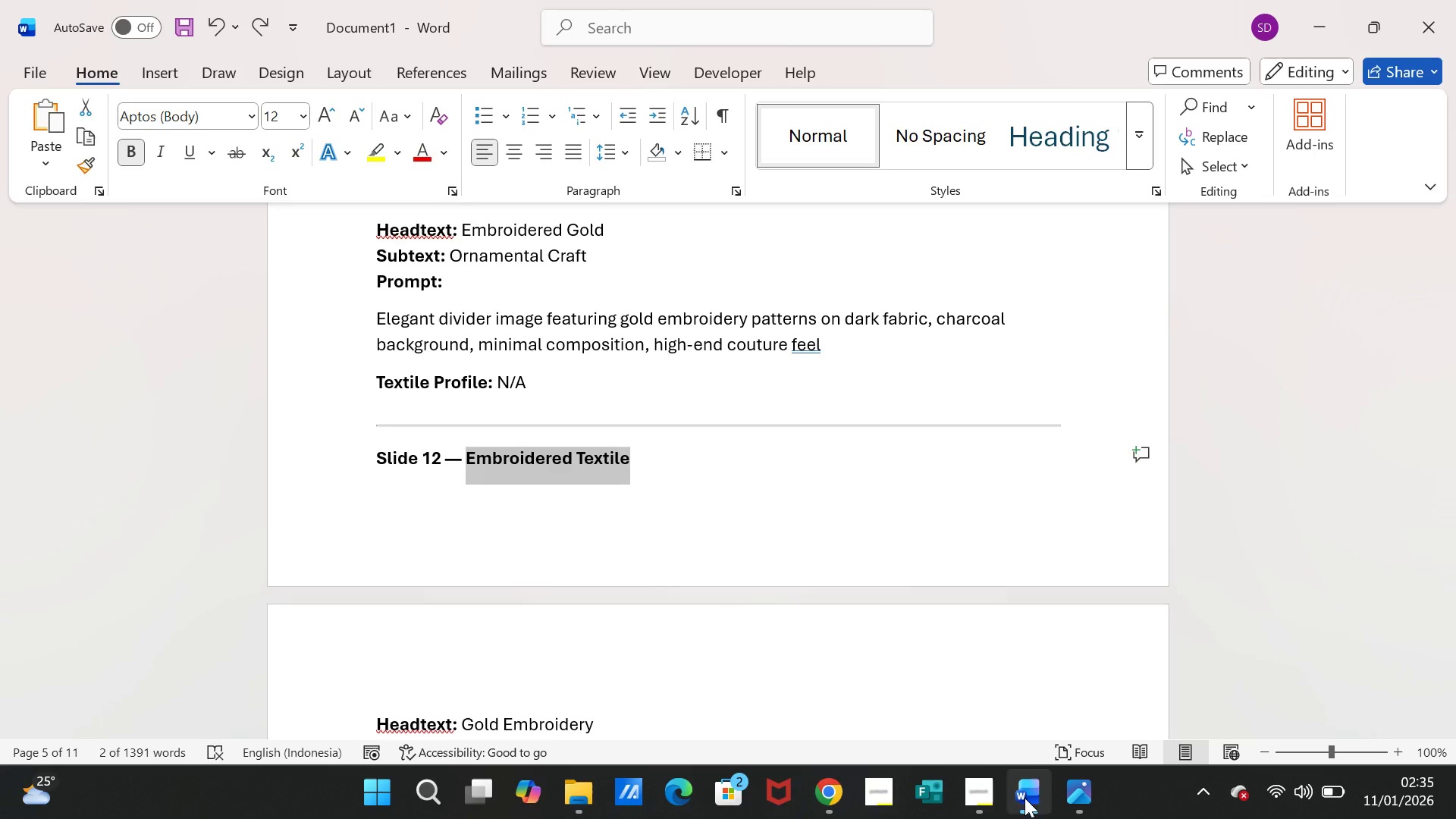 
left_click([1025, 798])
 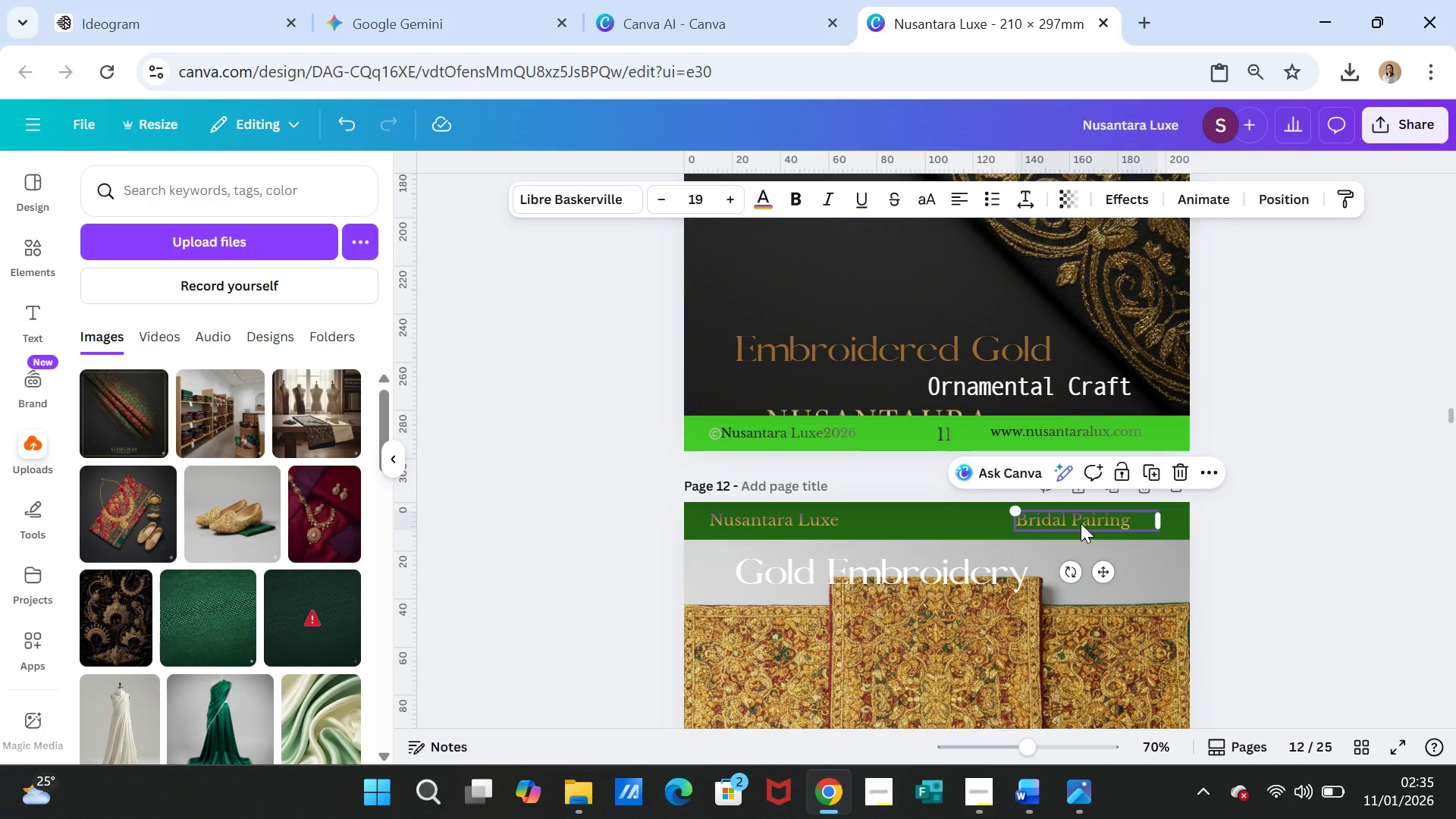 
double_click([1081, 523])
 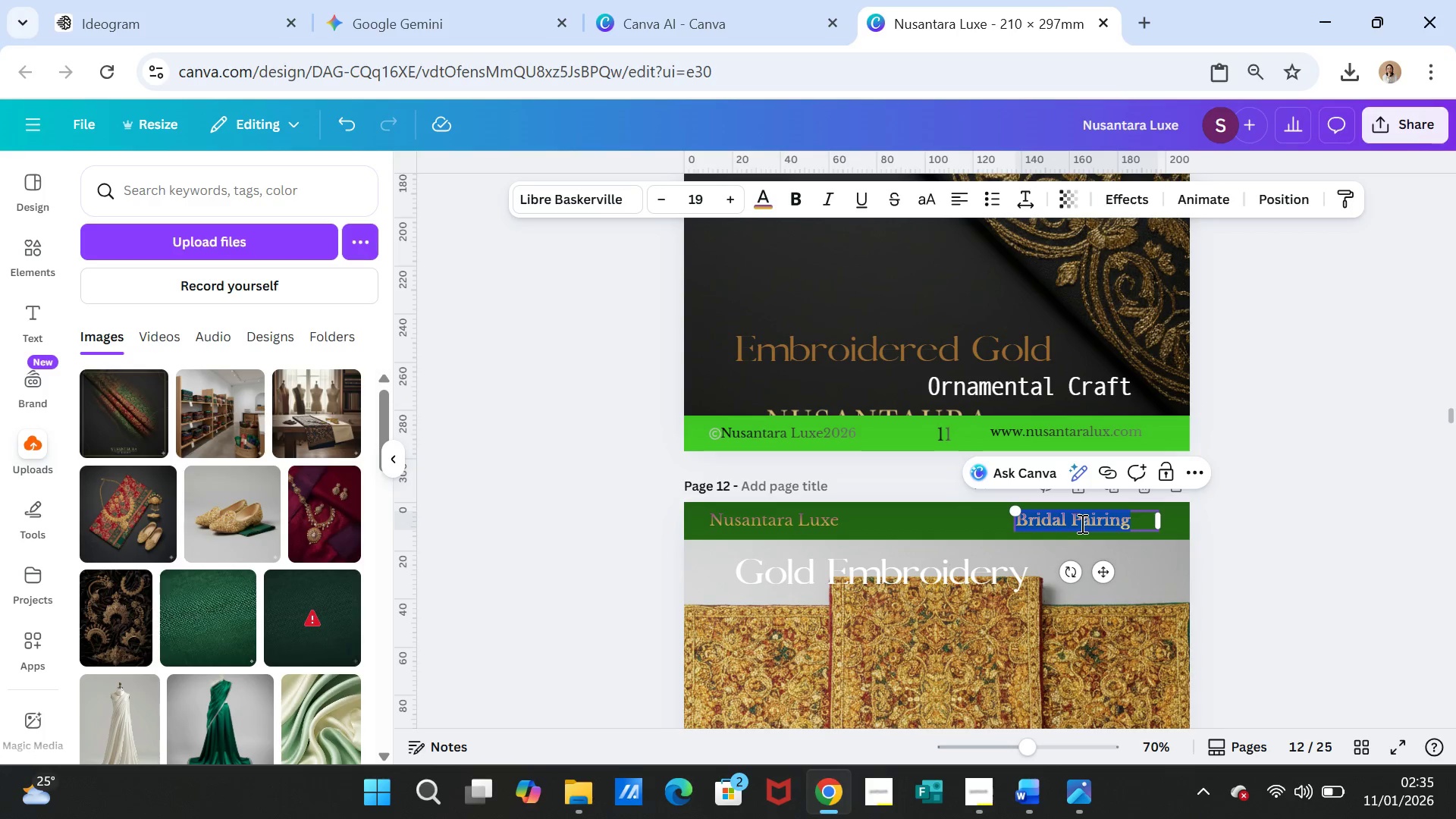 
triple_click([1081, 523])
 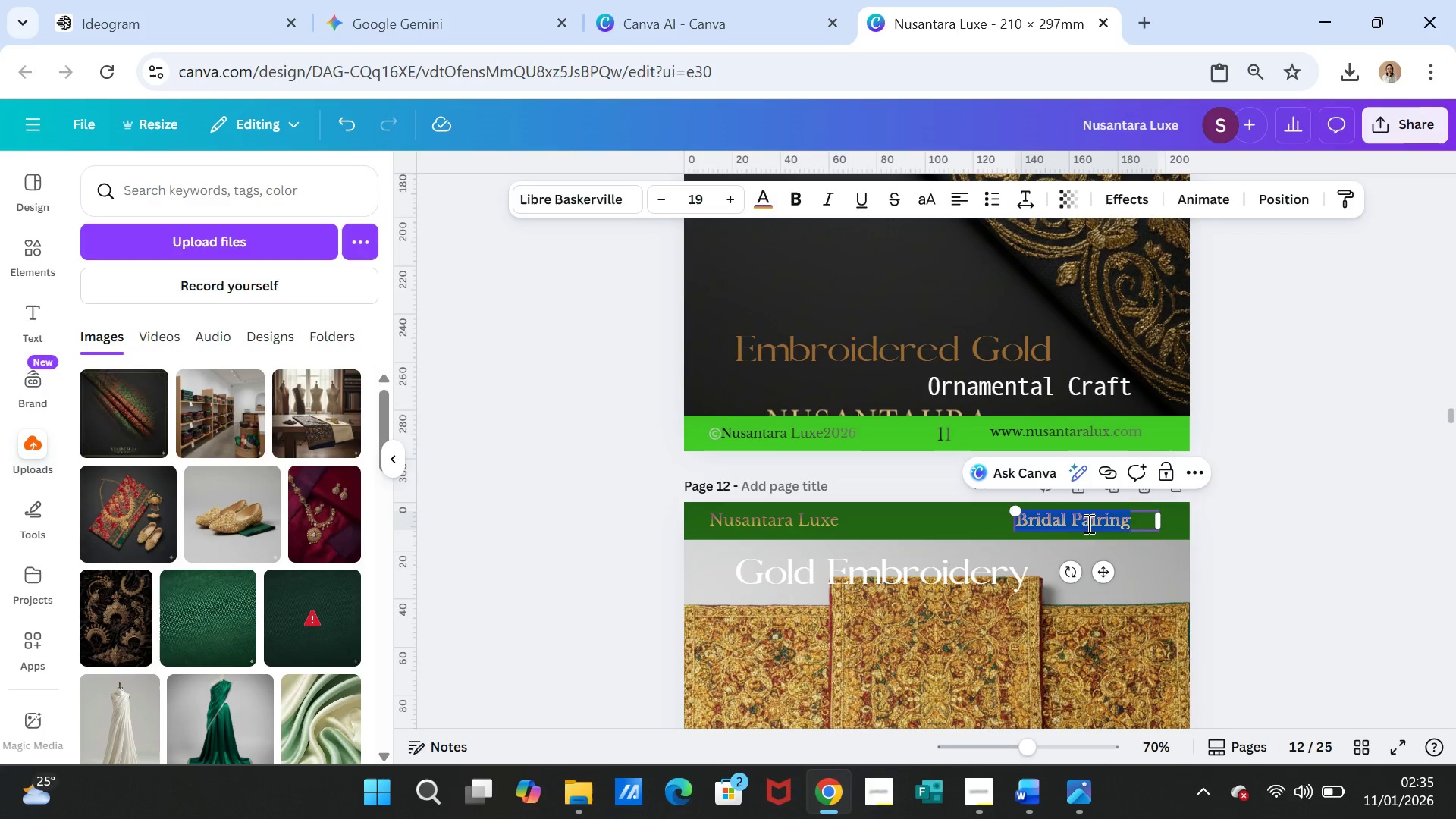 
key(Control+V)
 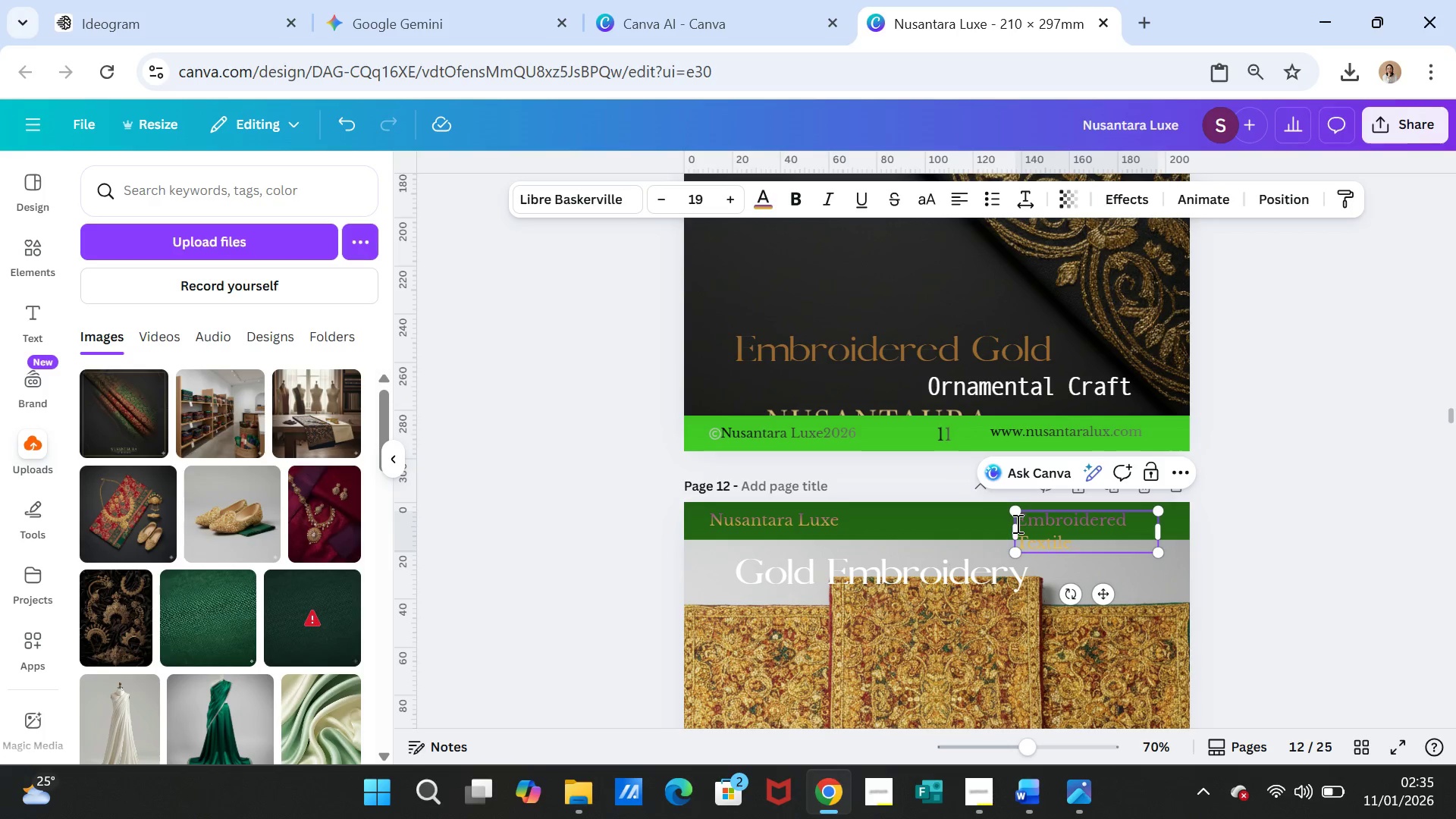 
left_click_drag(start_coordinate=[1014, 526], to_coordinate=[978, 523])
 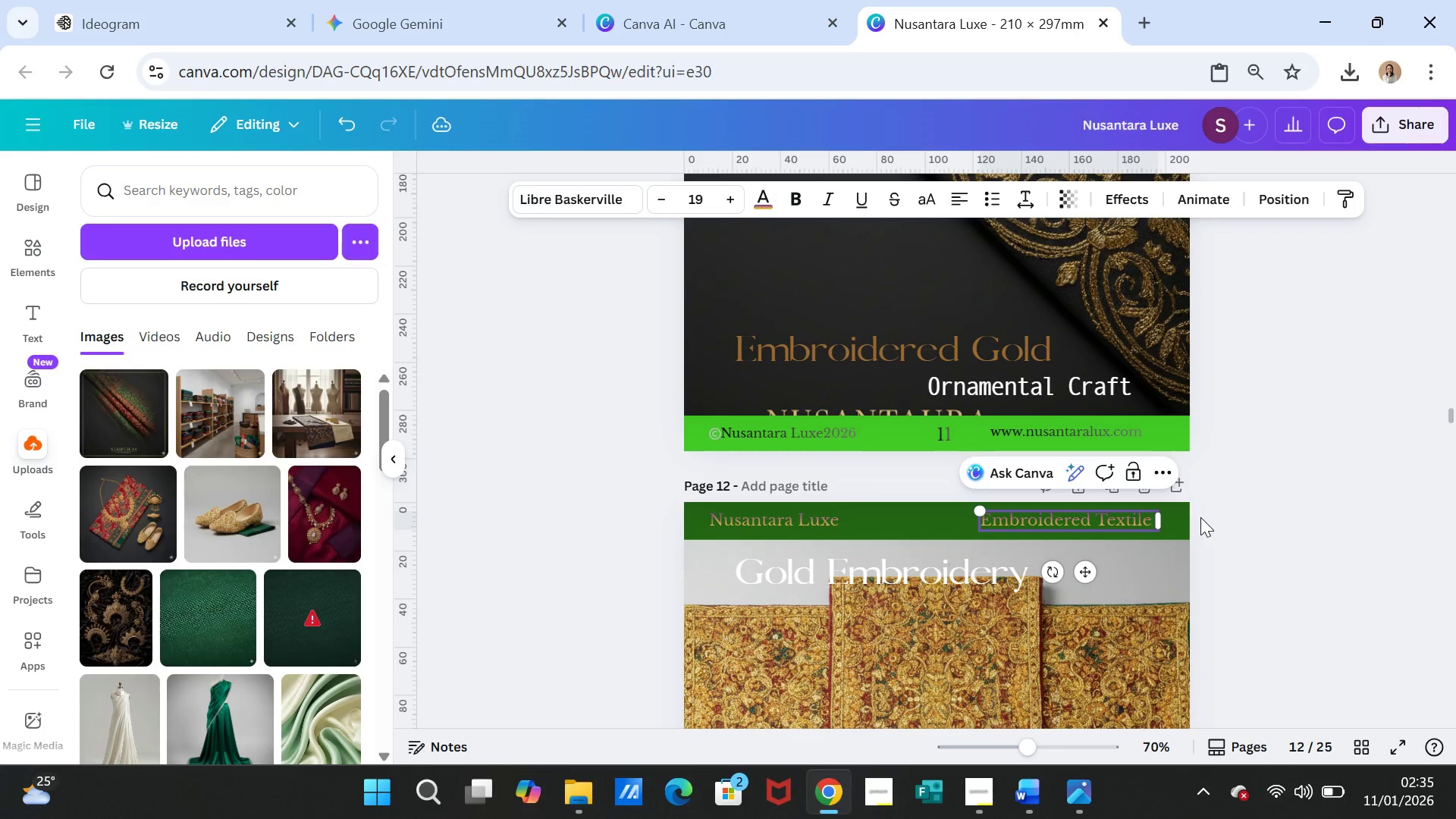 
mouse_move([1192, 519])
 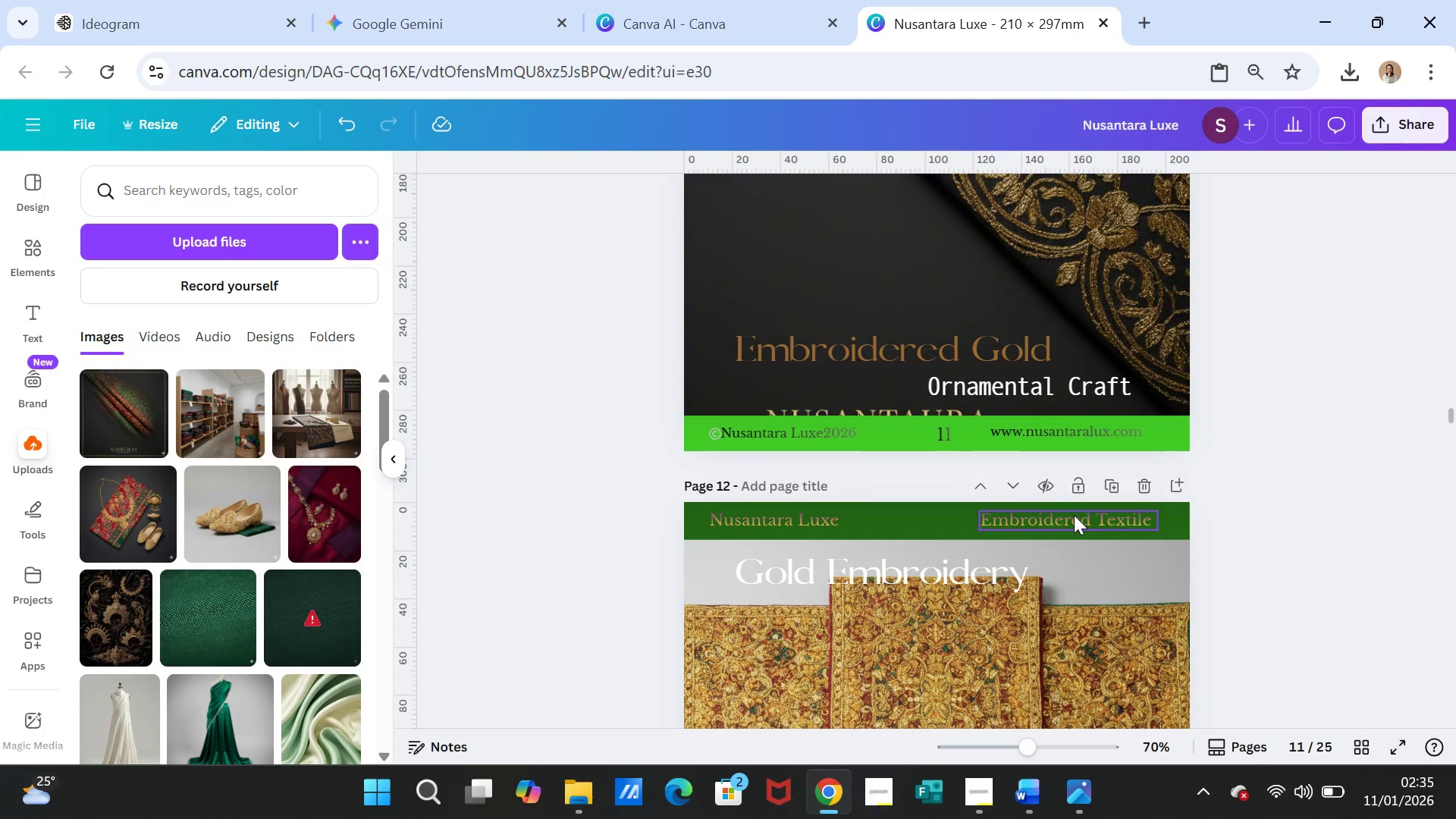 
left_click([1074, 515])
 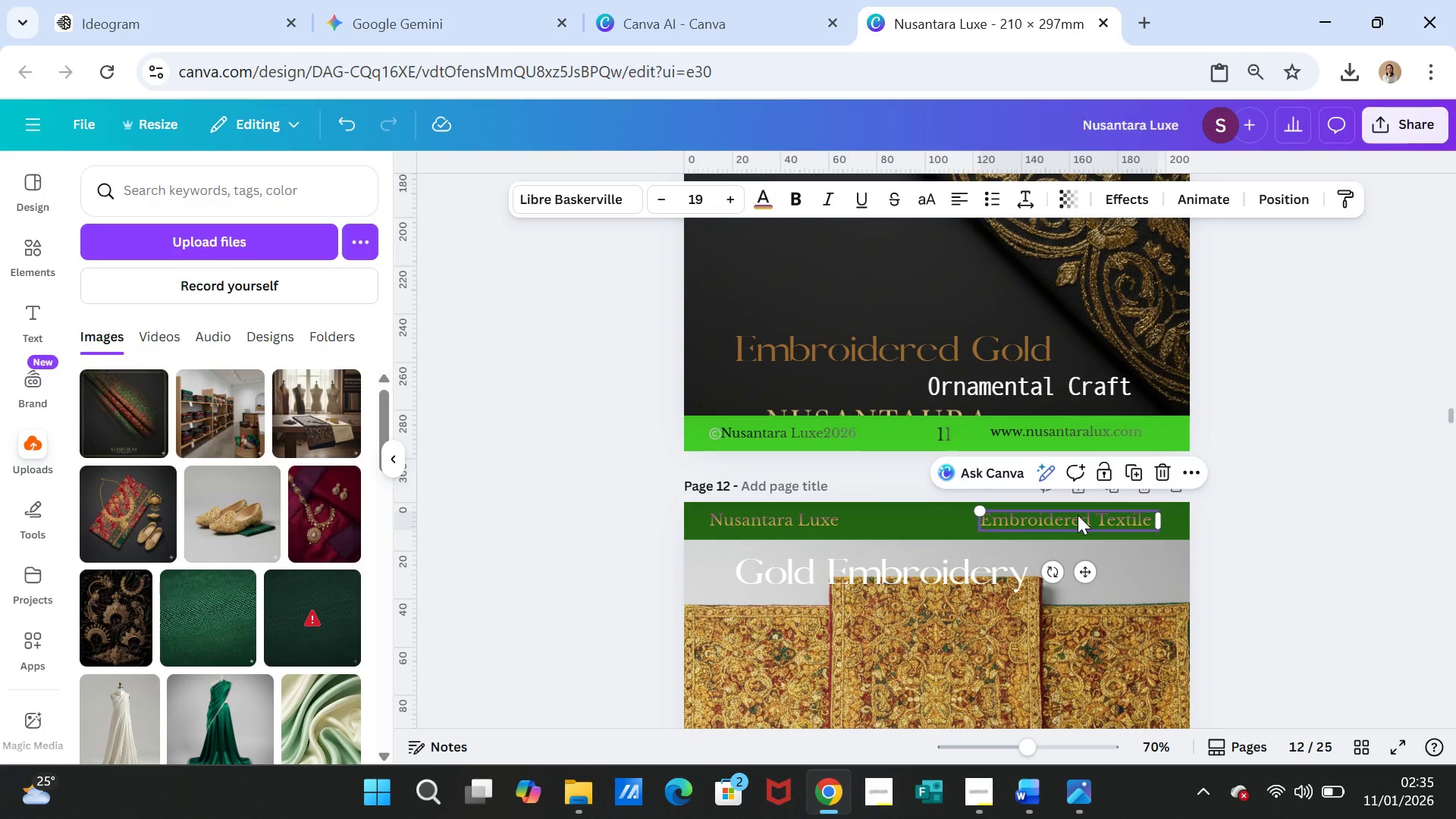 
key(Control+C)
 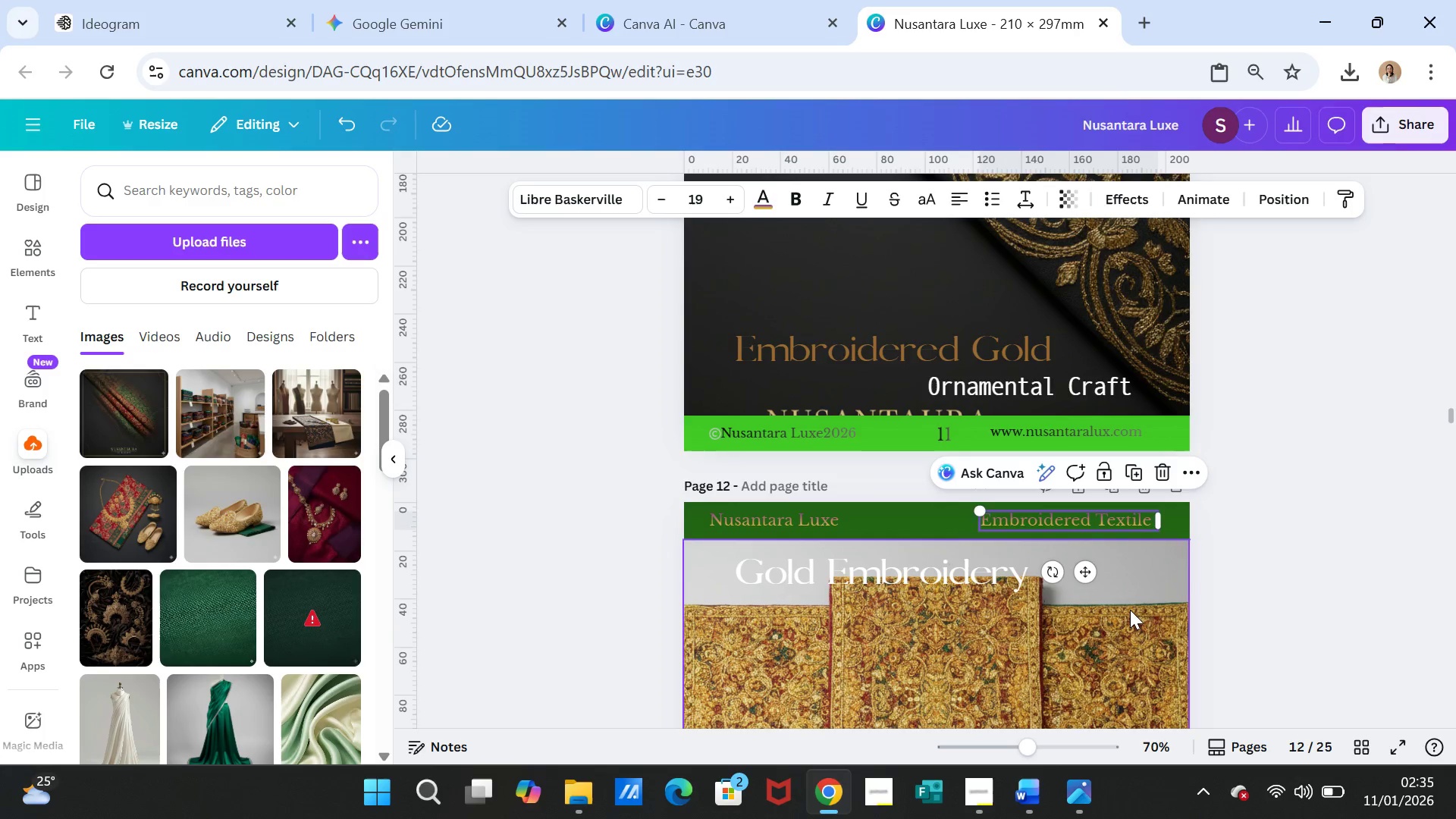 
scroll: coordinate [1128, 610], scroll_direction: down, amount: 7.0
 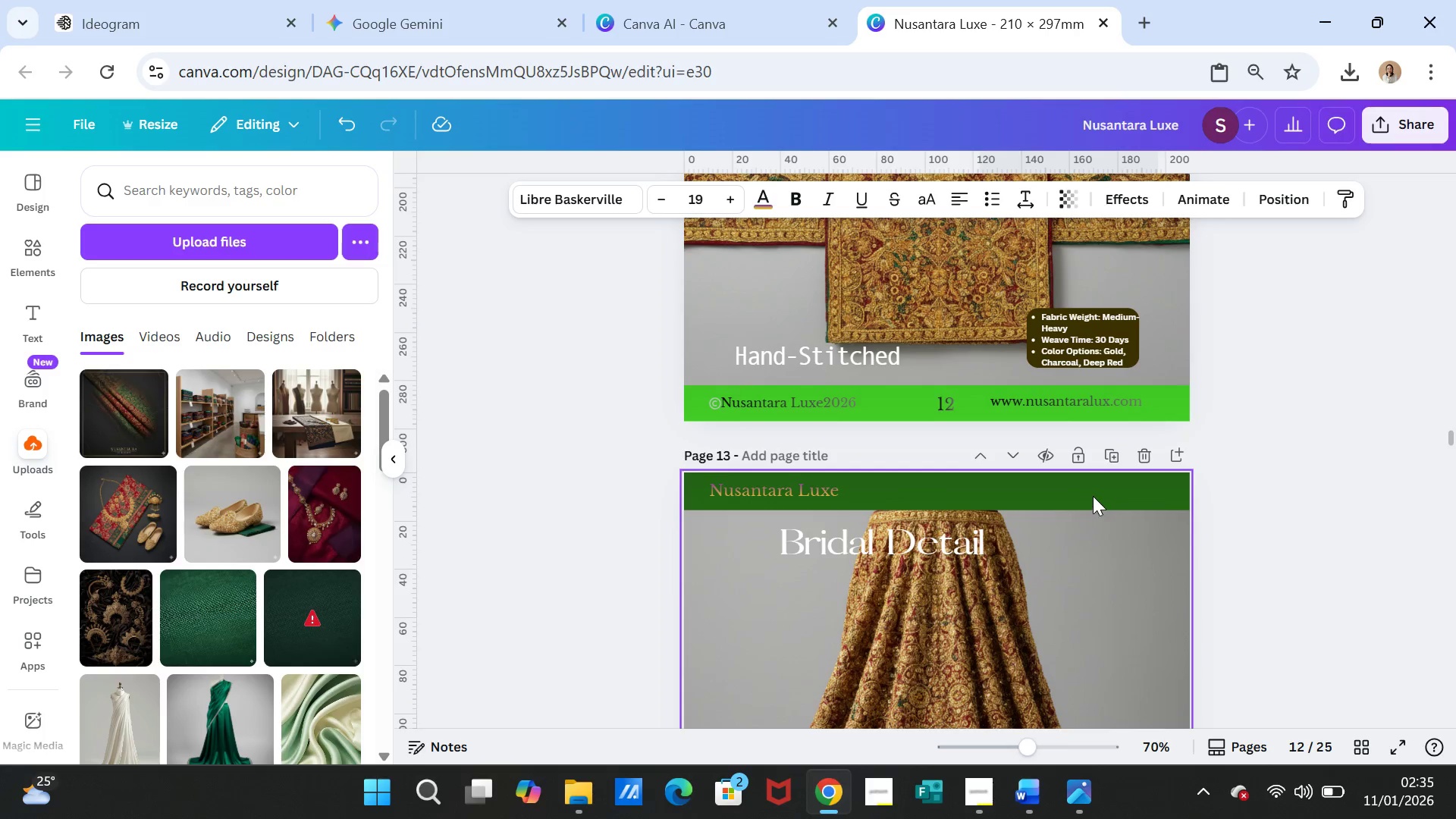 
left_click([1093, 496])
 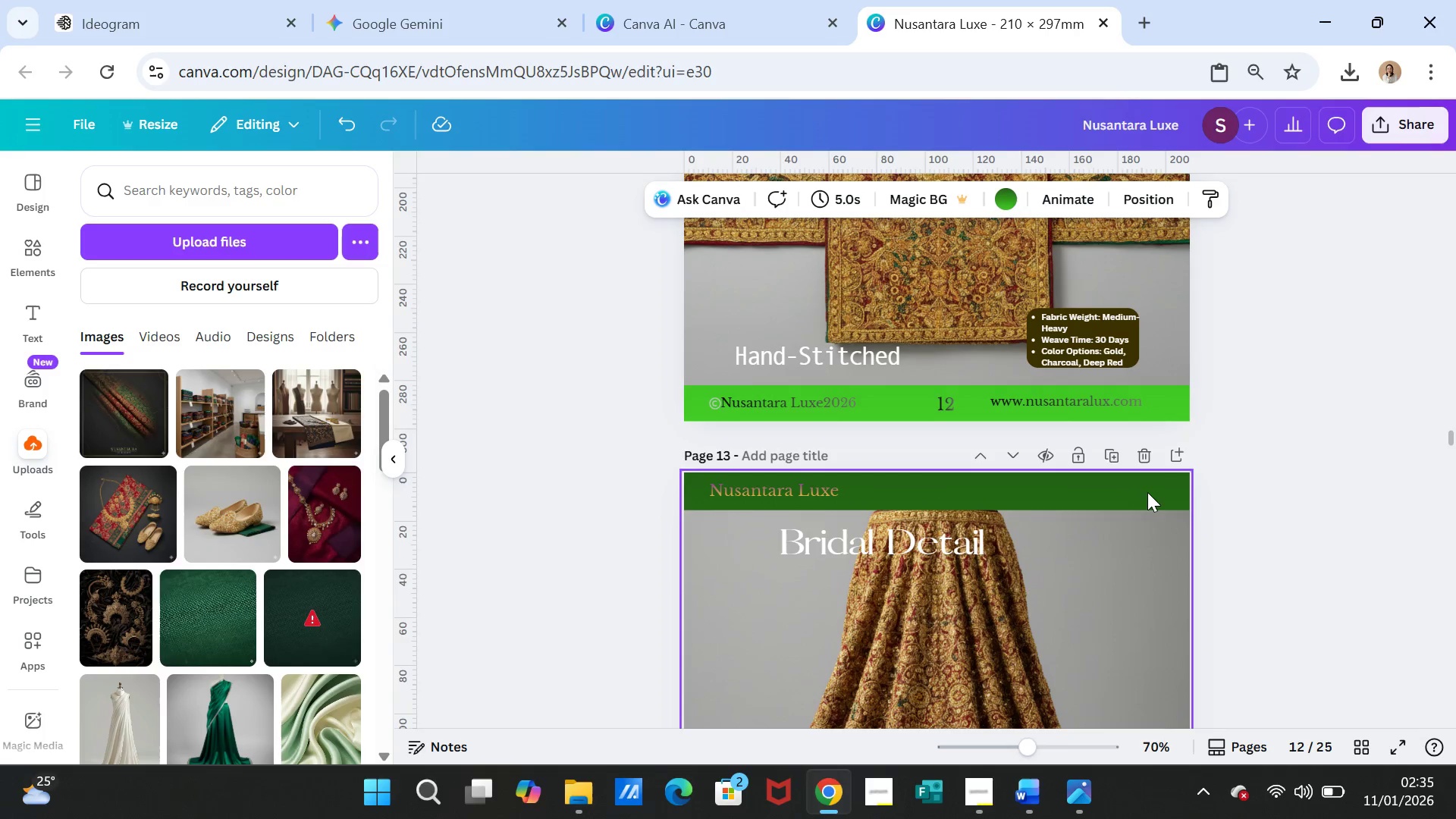 
key(Control+V)
 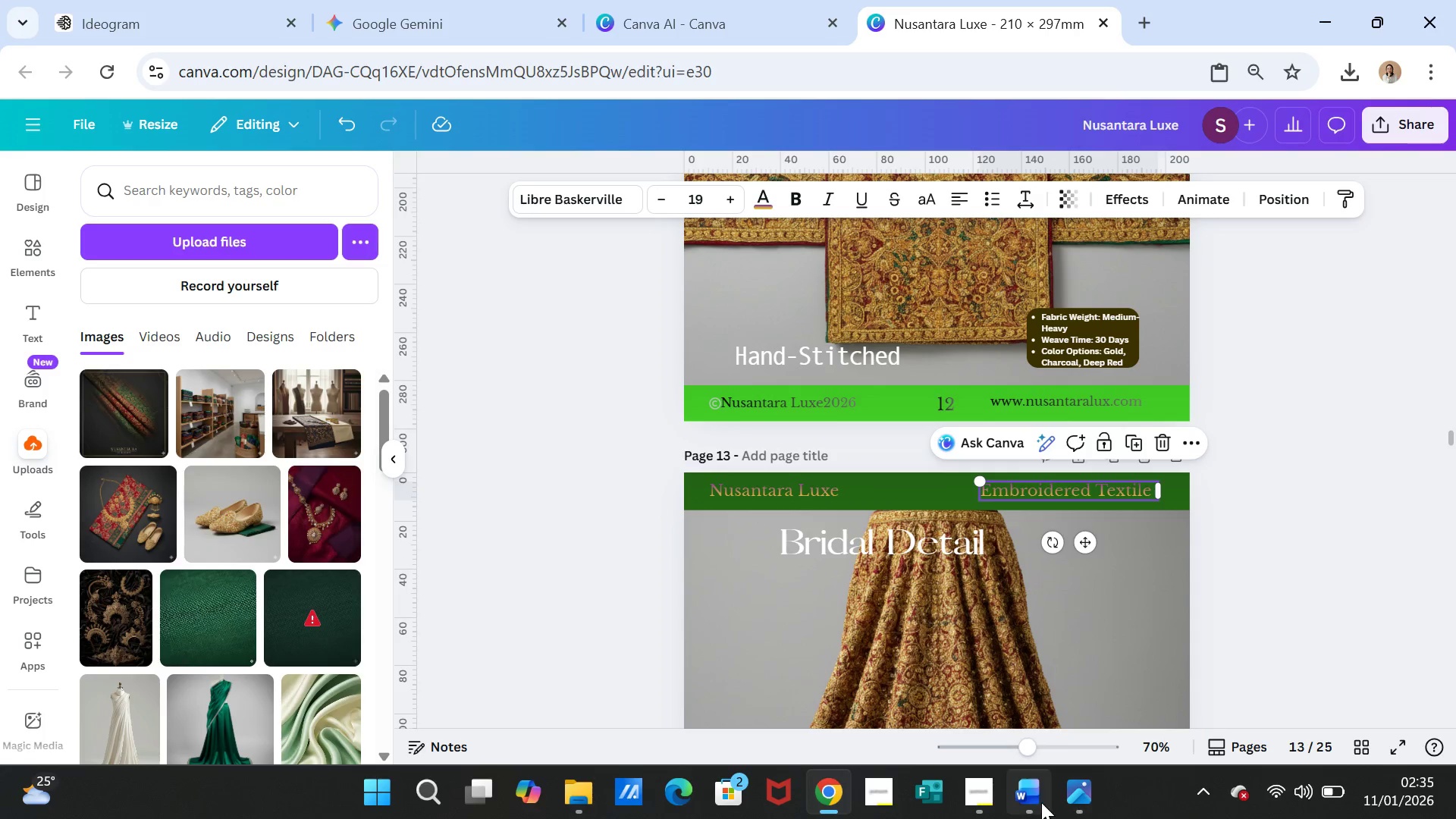 
left_click([1040, 801])
 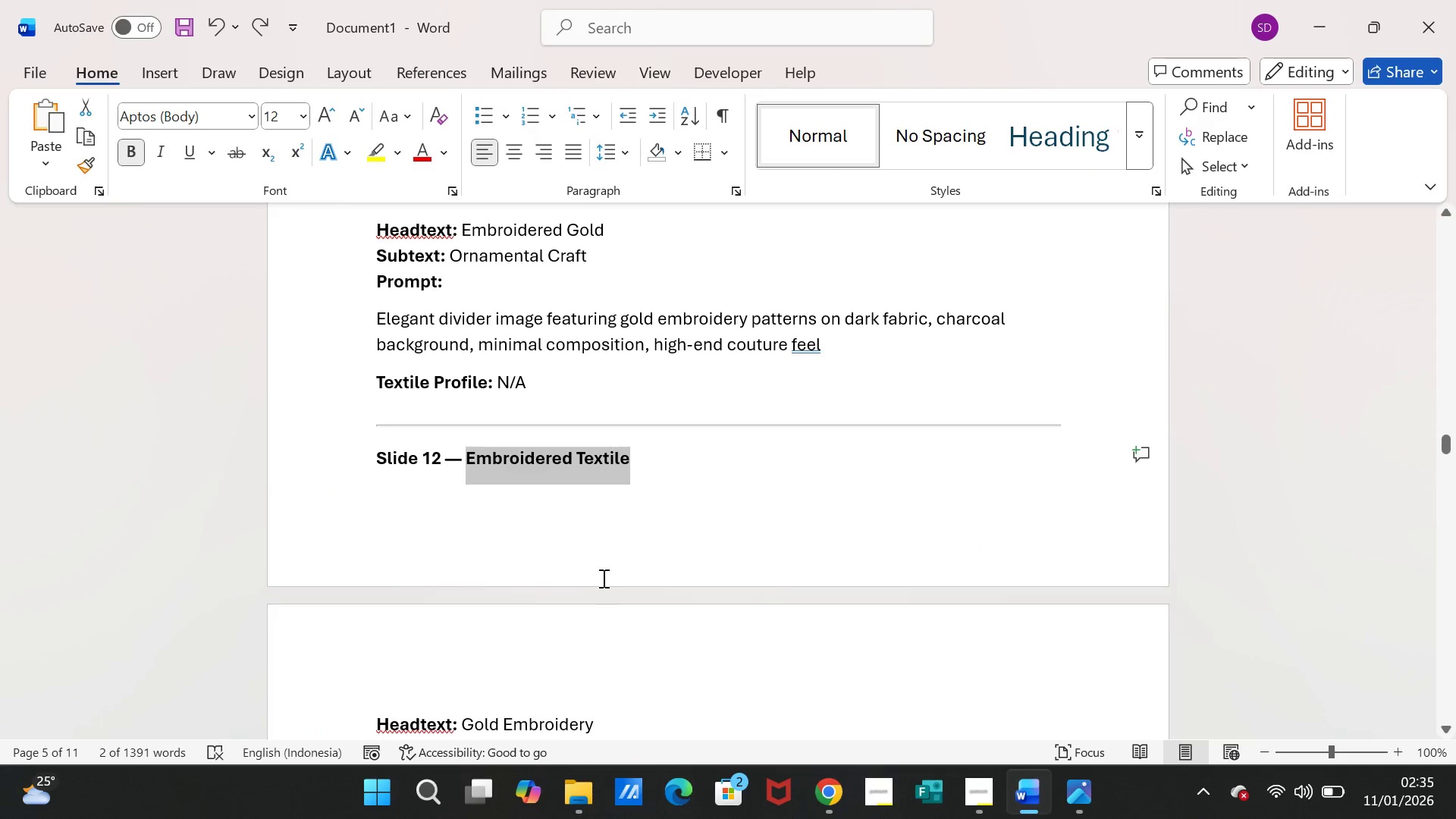 
scroll: coordinate [599, 570], scroll_direction: down, amount: 10.0
 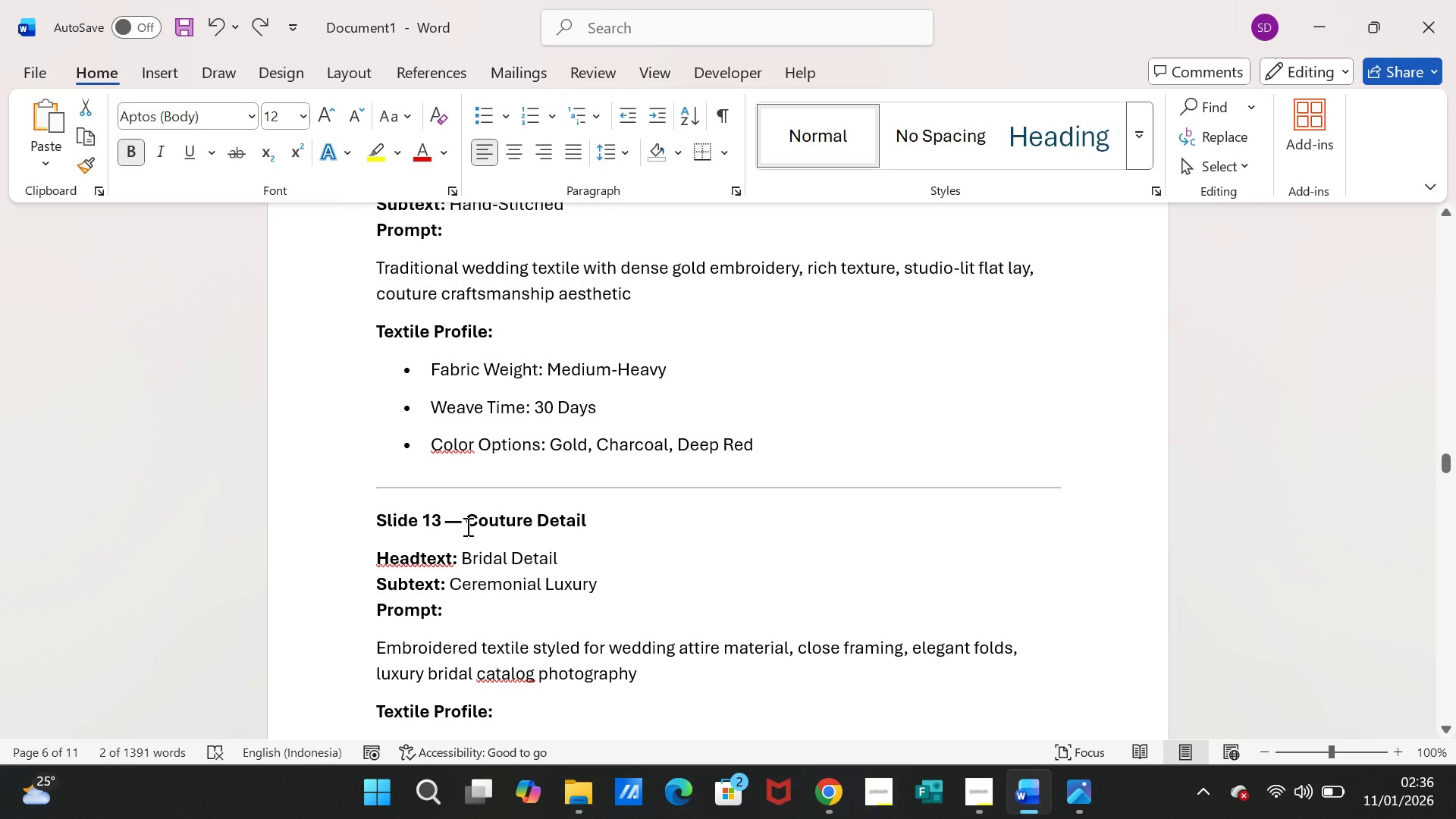 
left_click_drag(start_coordinate=[466, 526], to_coordinate=[563, 522])
 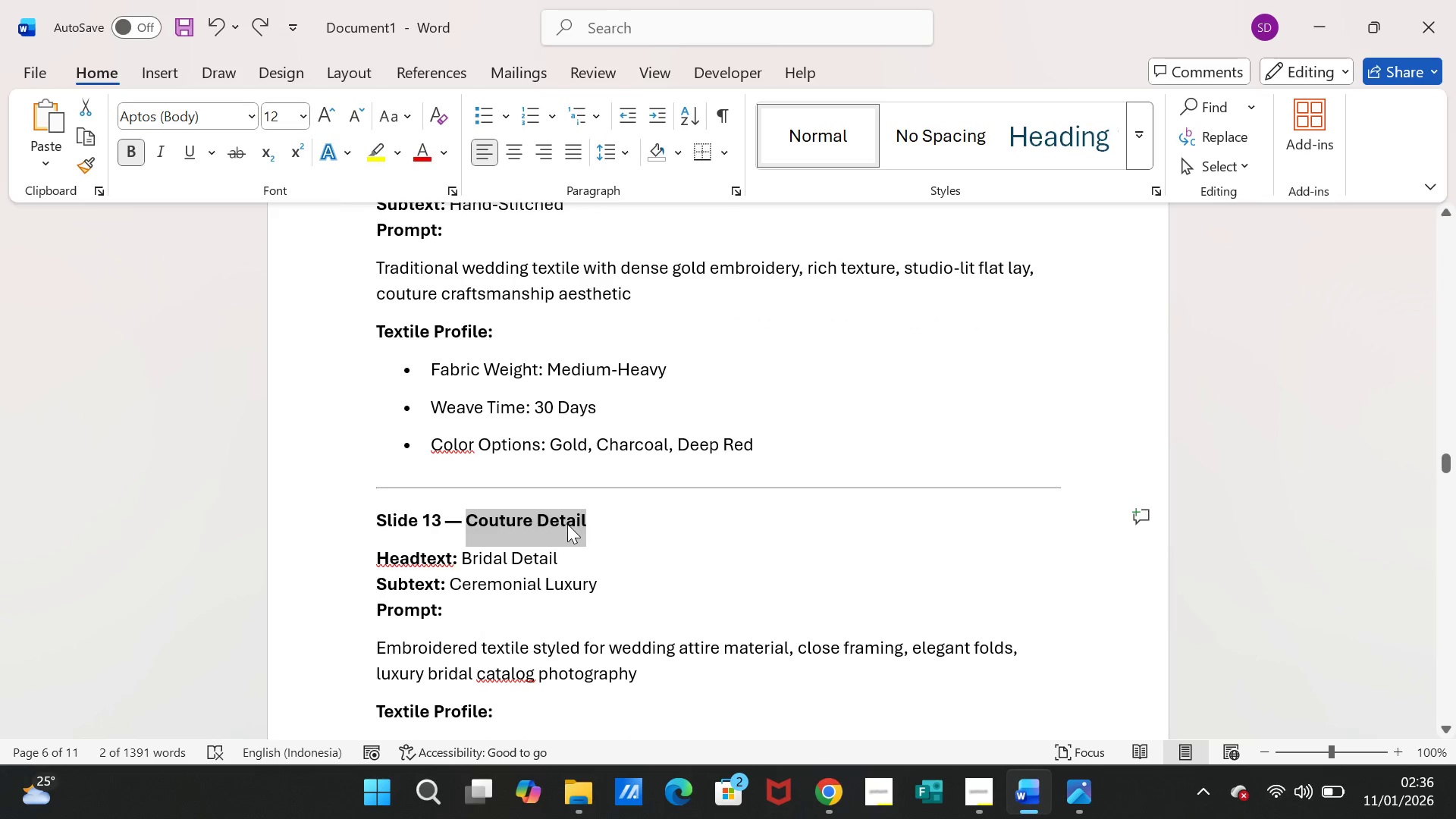 
key(Control+C)
 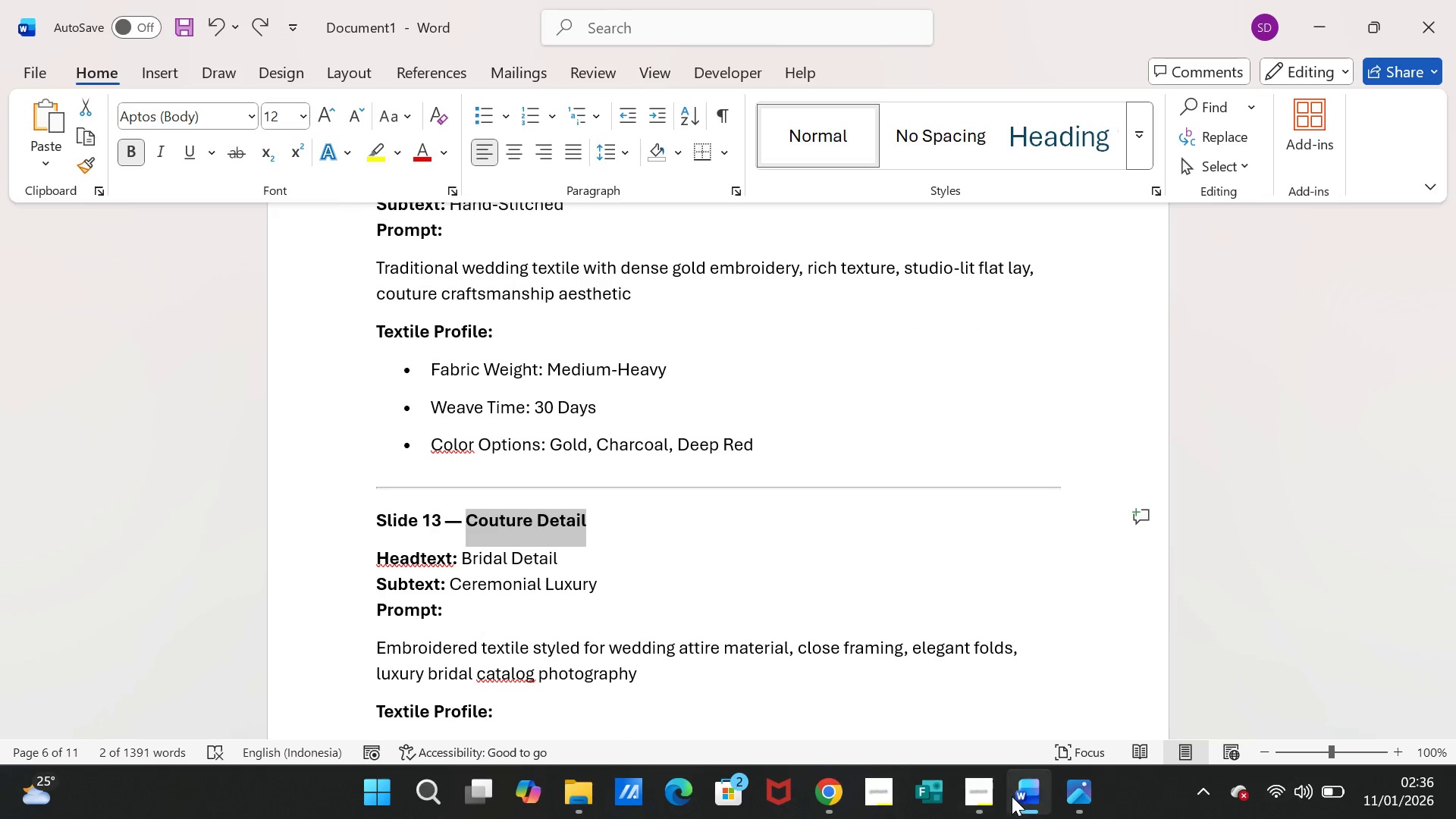 
left_click([1012, 797])
 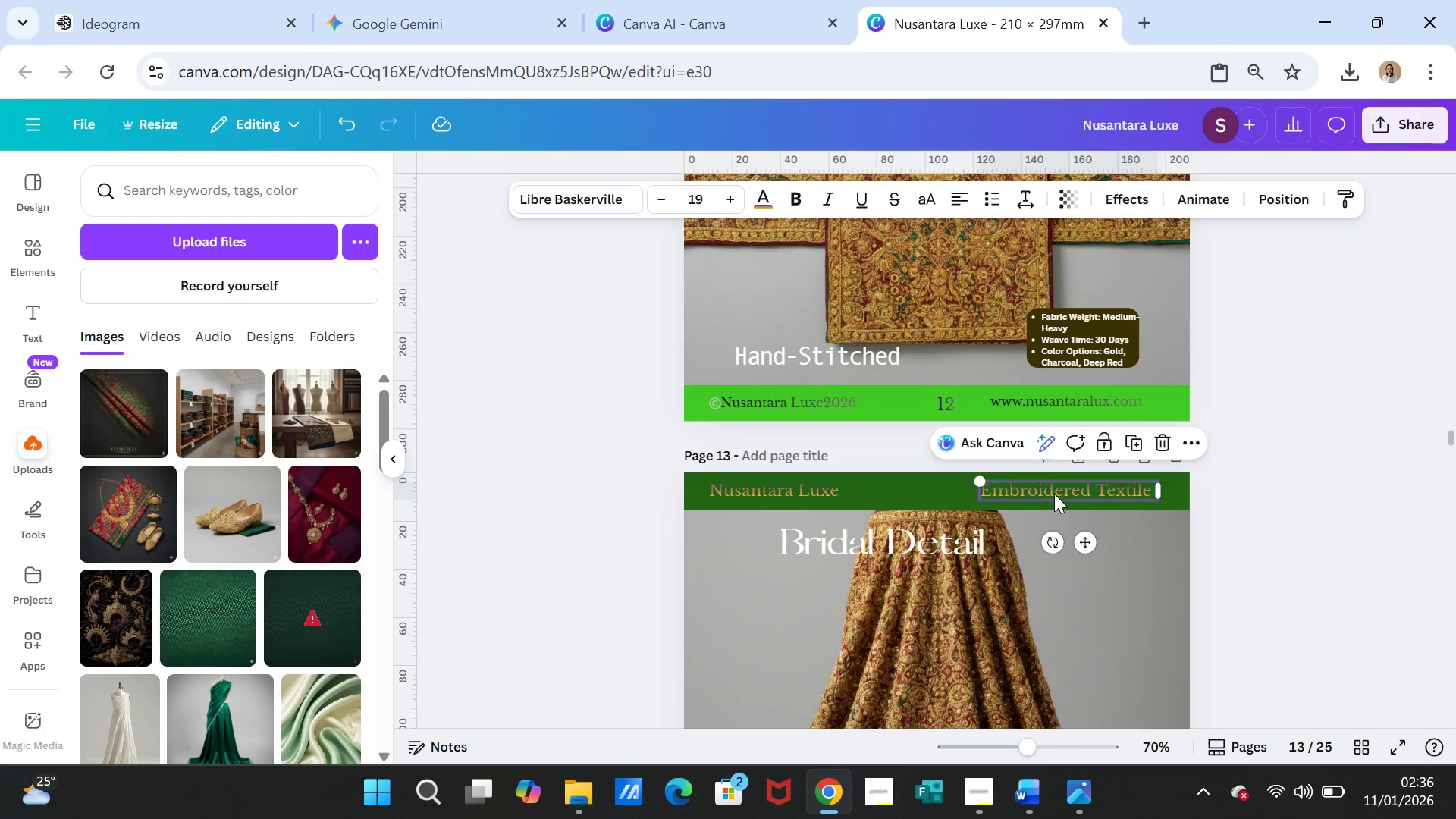 
double_click([1054, 494])
 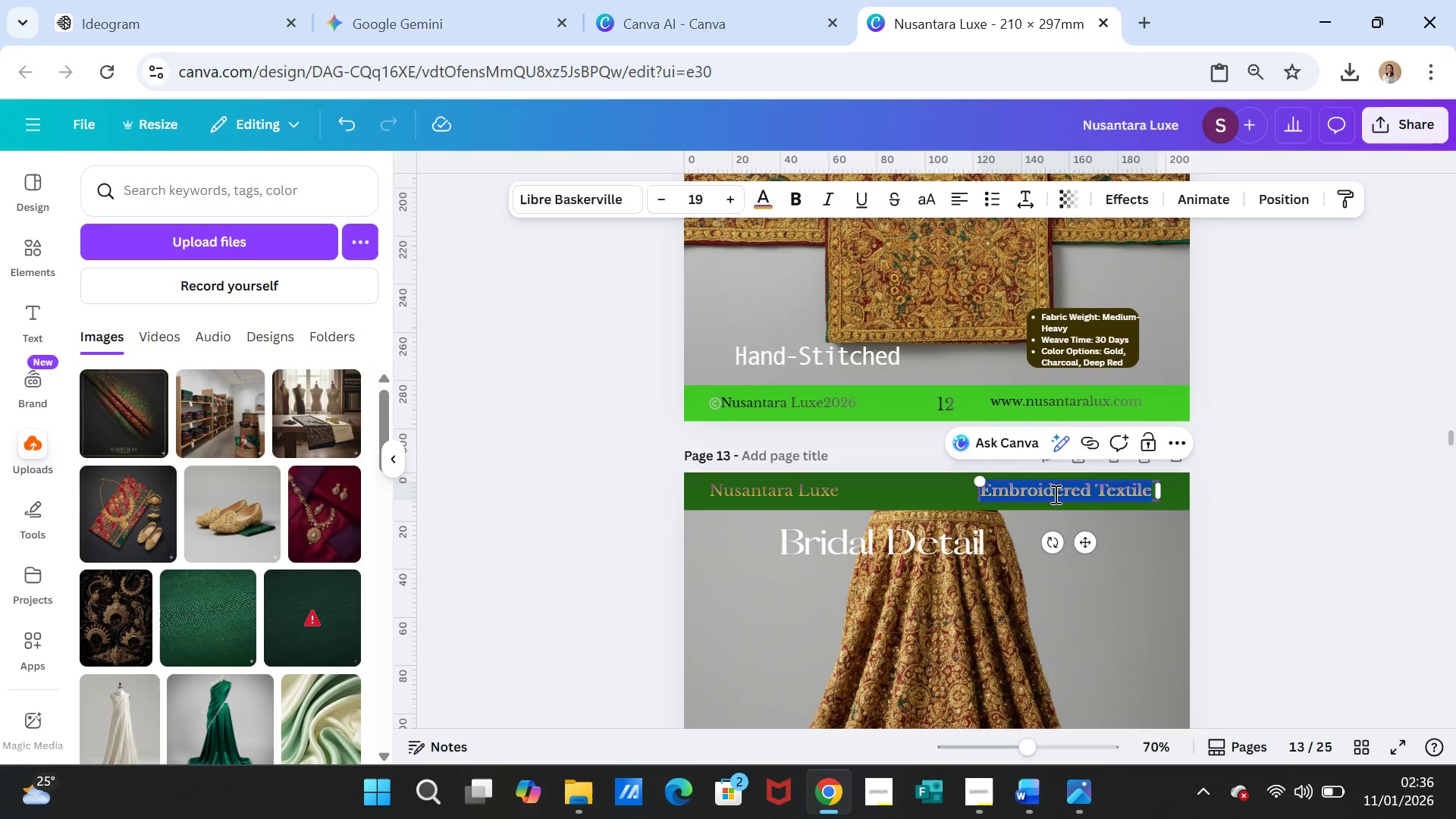 
key(Control+V)
 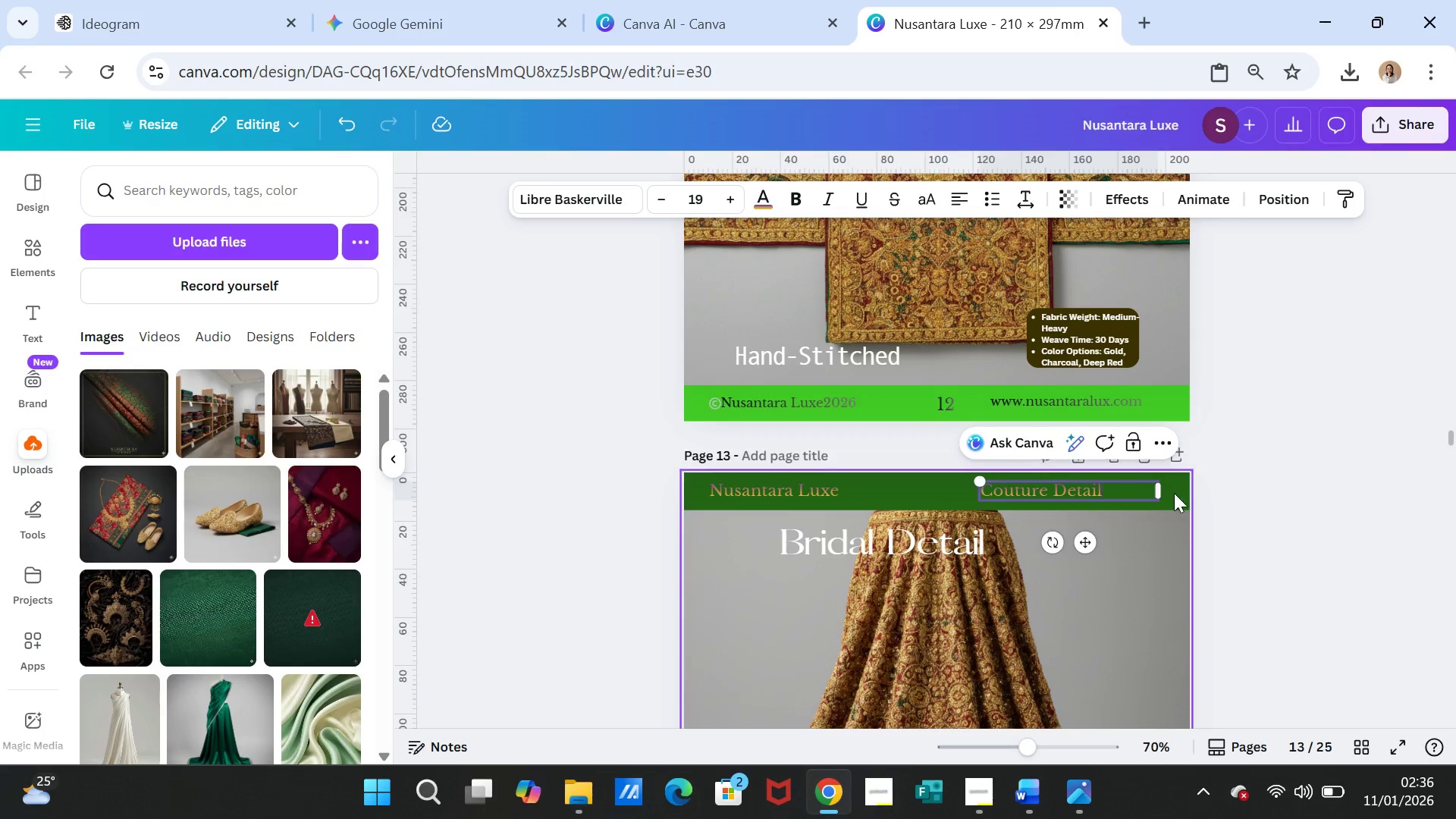 
left_click_drag(start_coordinate=[1158, 491], to_coordinate=[1106, 491])
 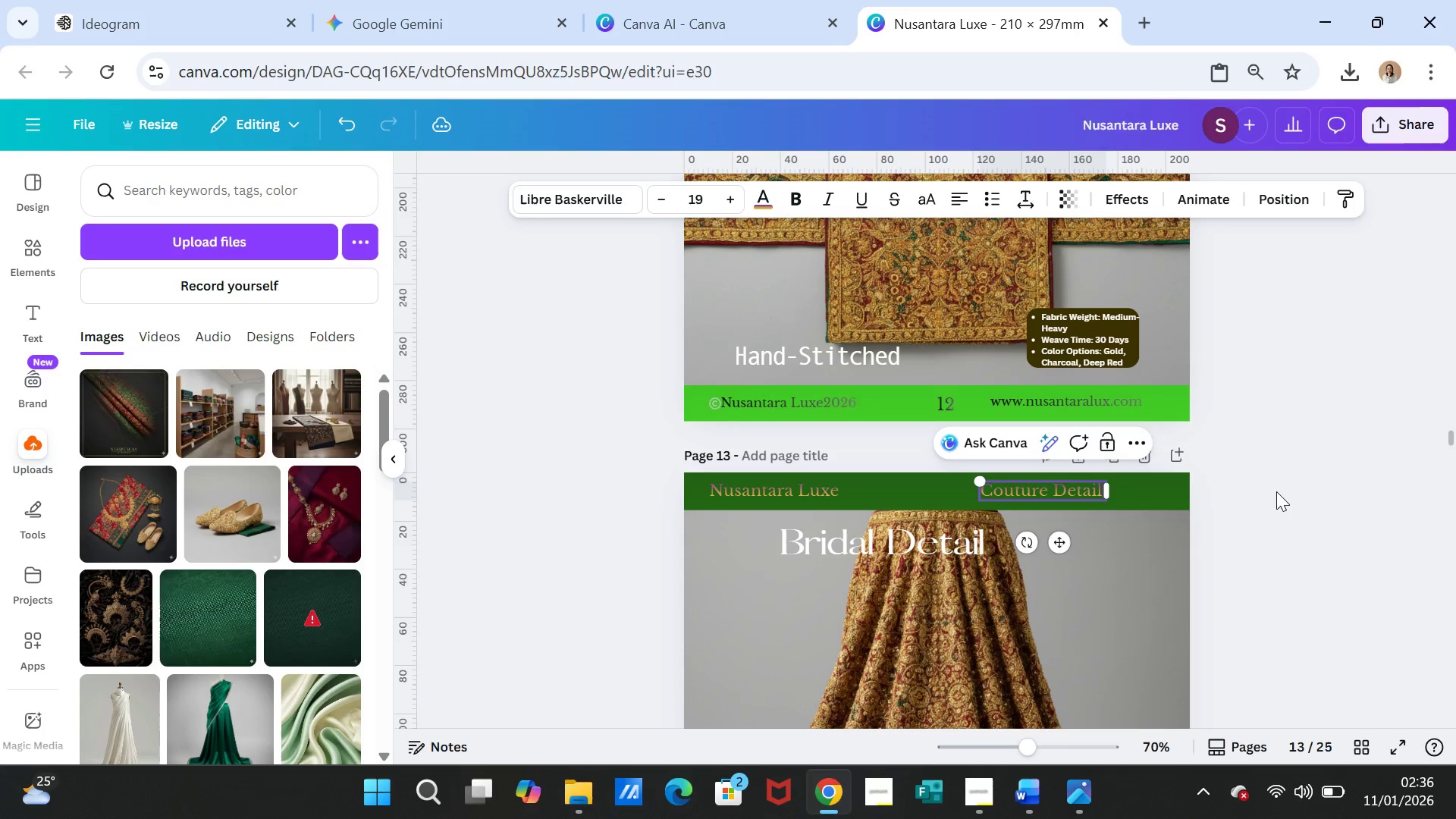 
left_click([1276, 491])
 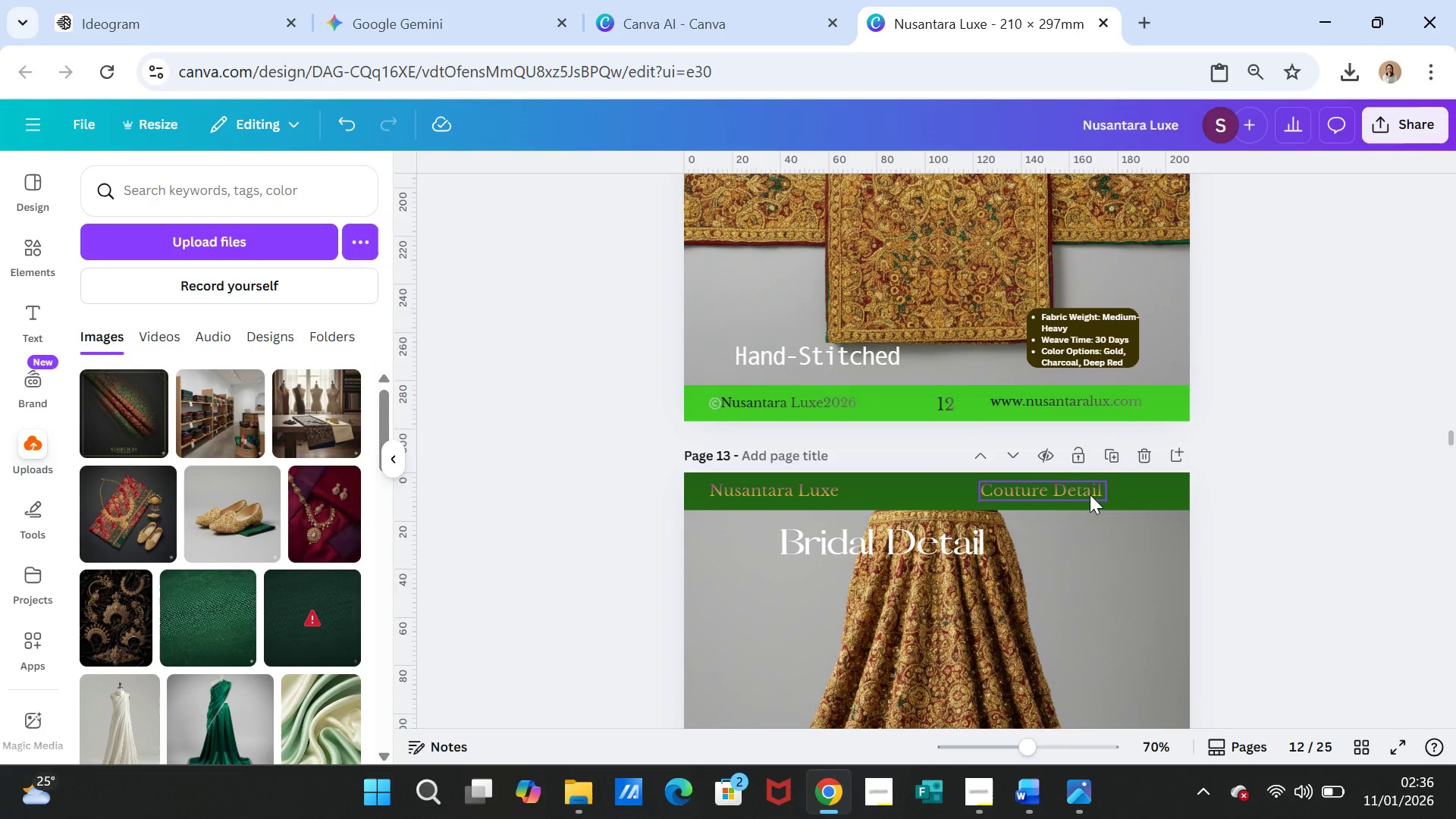 
left_click_drag(start_coordinate=[1089, 494], to_coordinate=[1140, 497])
 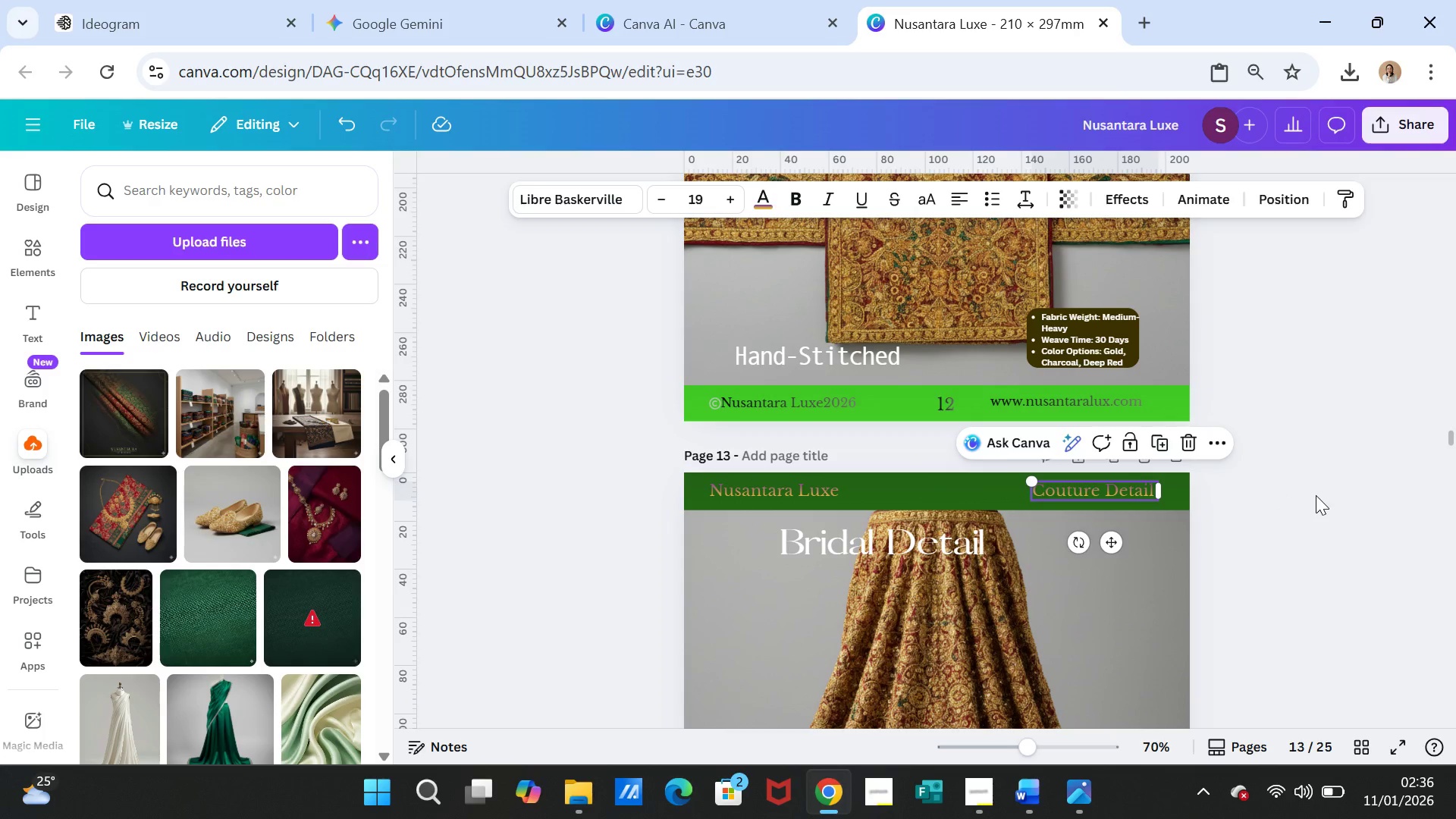 
left_click([1316, 495])
 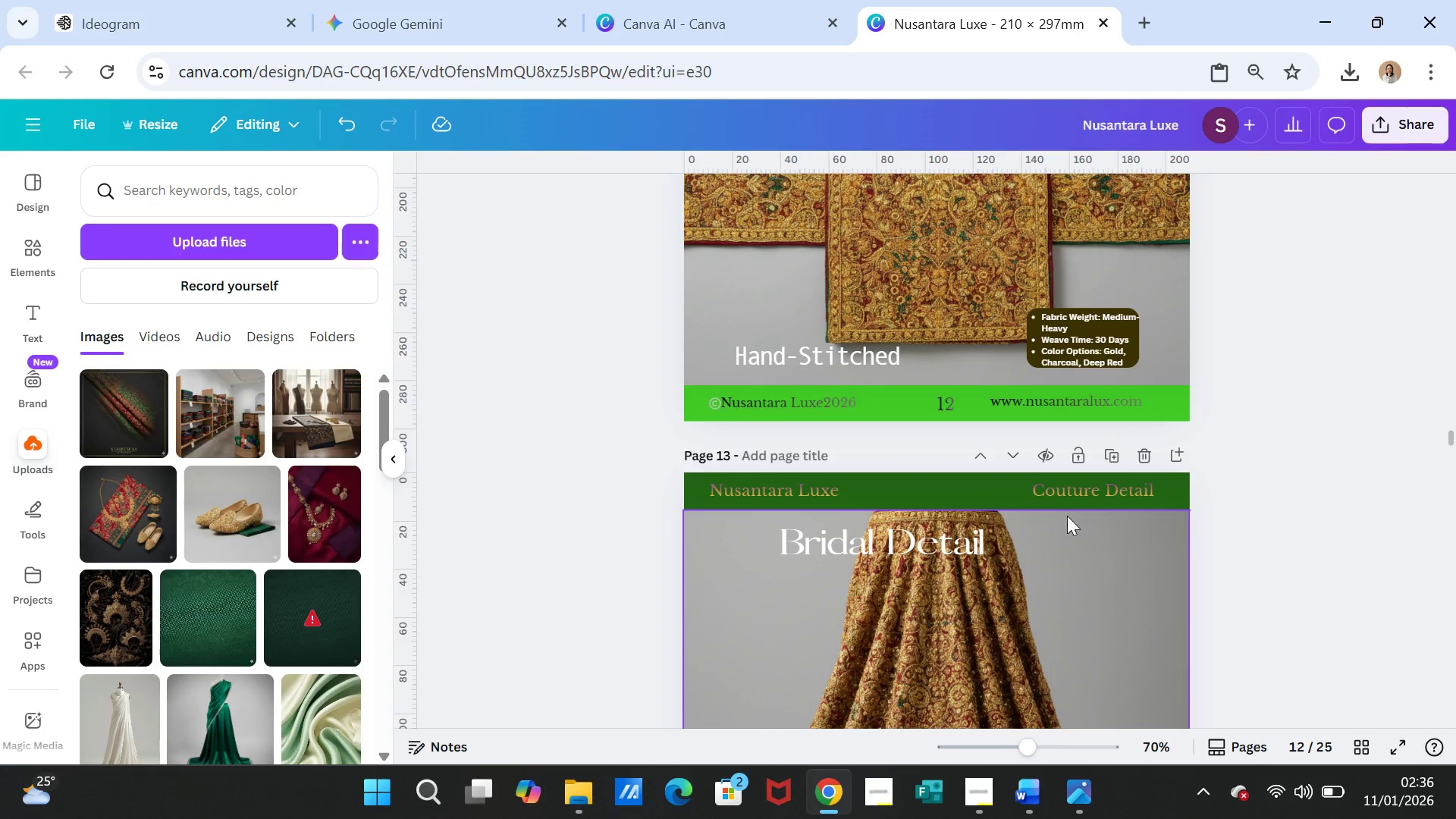 
left_click([1063, 499])
 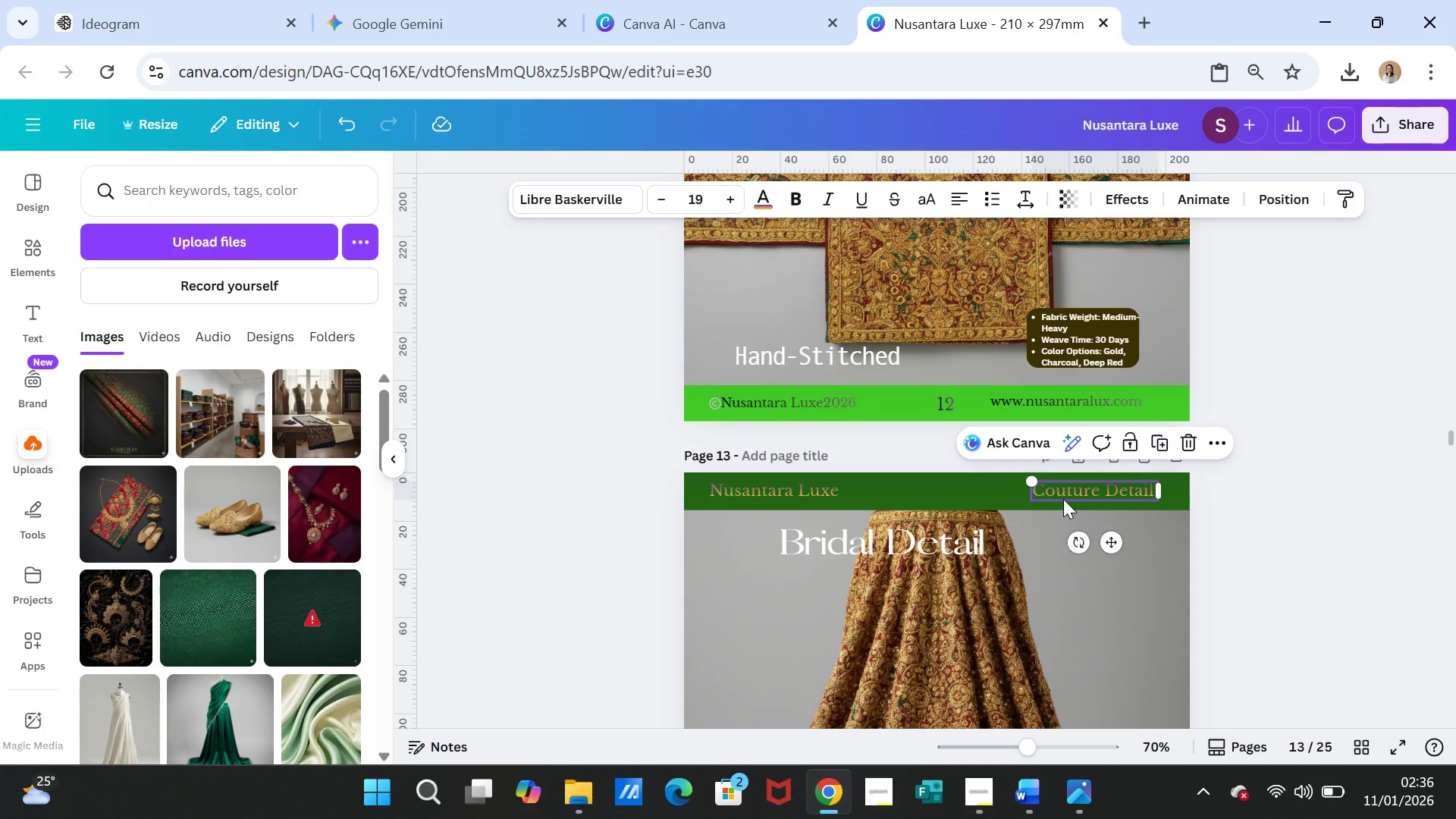 
key(Control+C)
 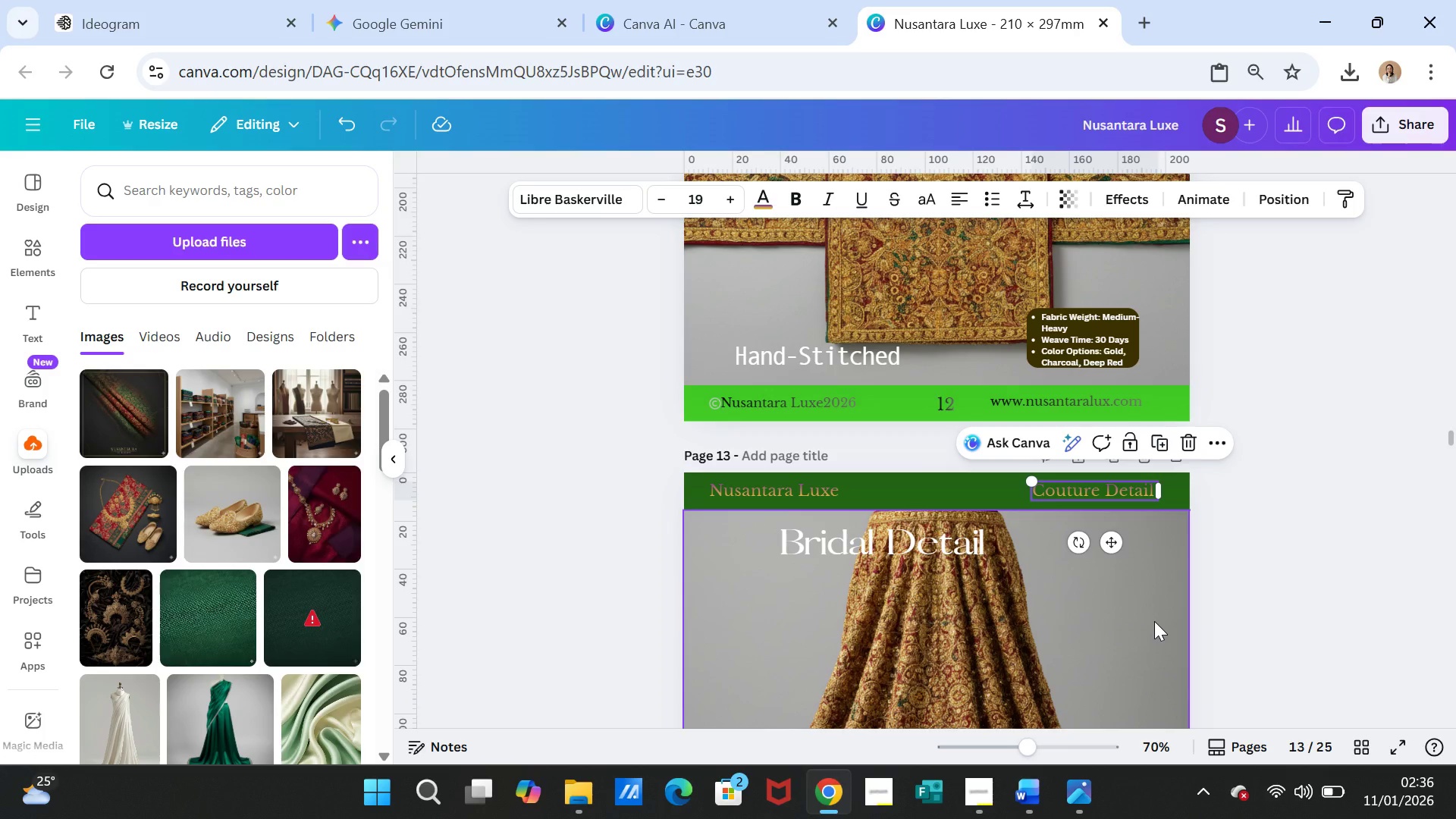 
scroll: coordinate [1152, 621], scroll_direction: down, amount: 7.0
 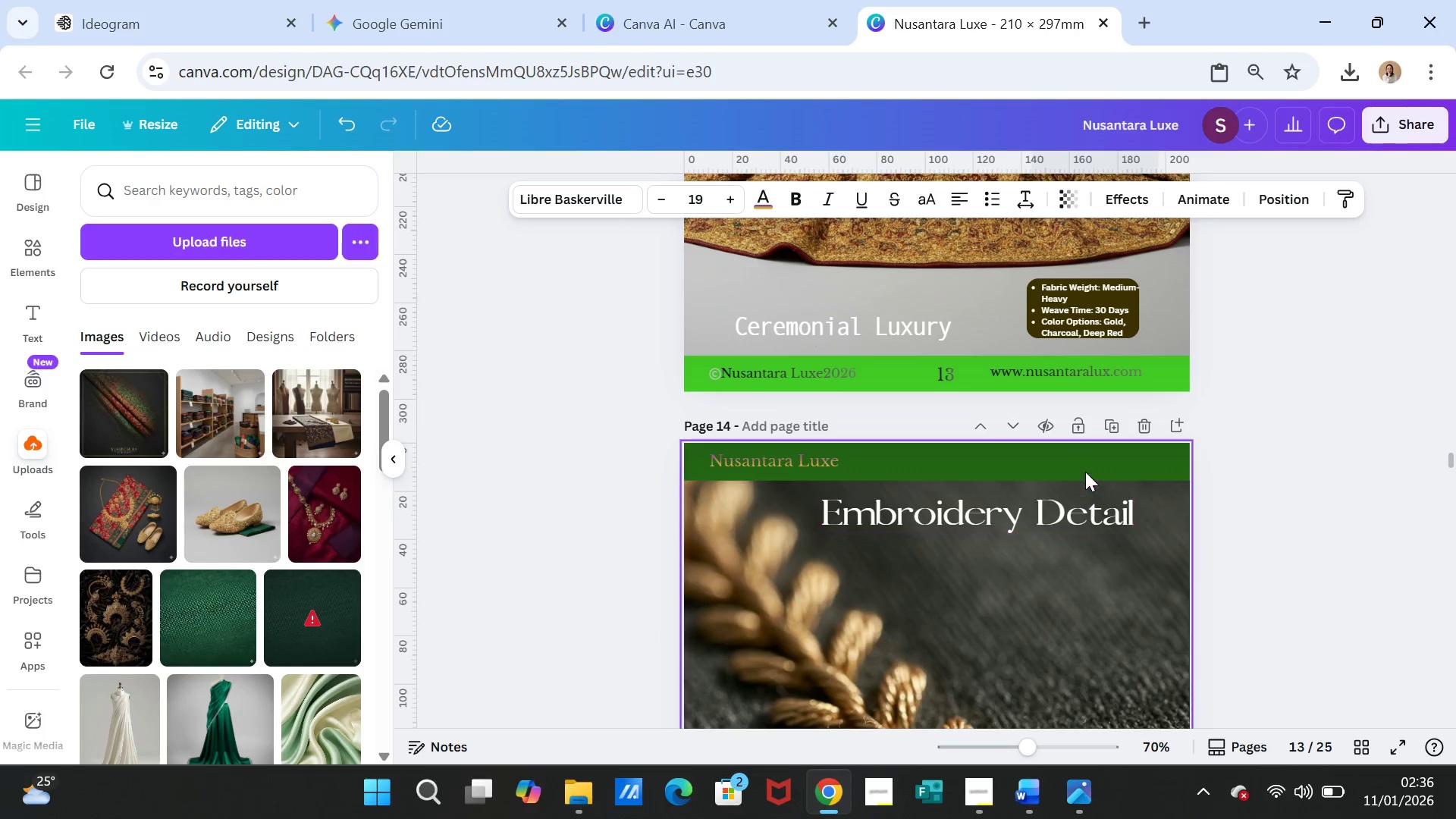 
left_click([1085, 467])
 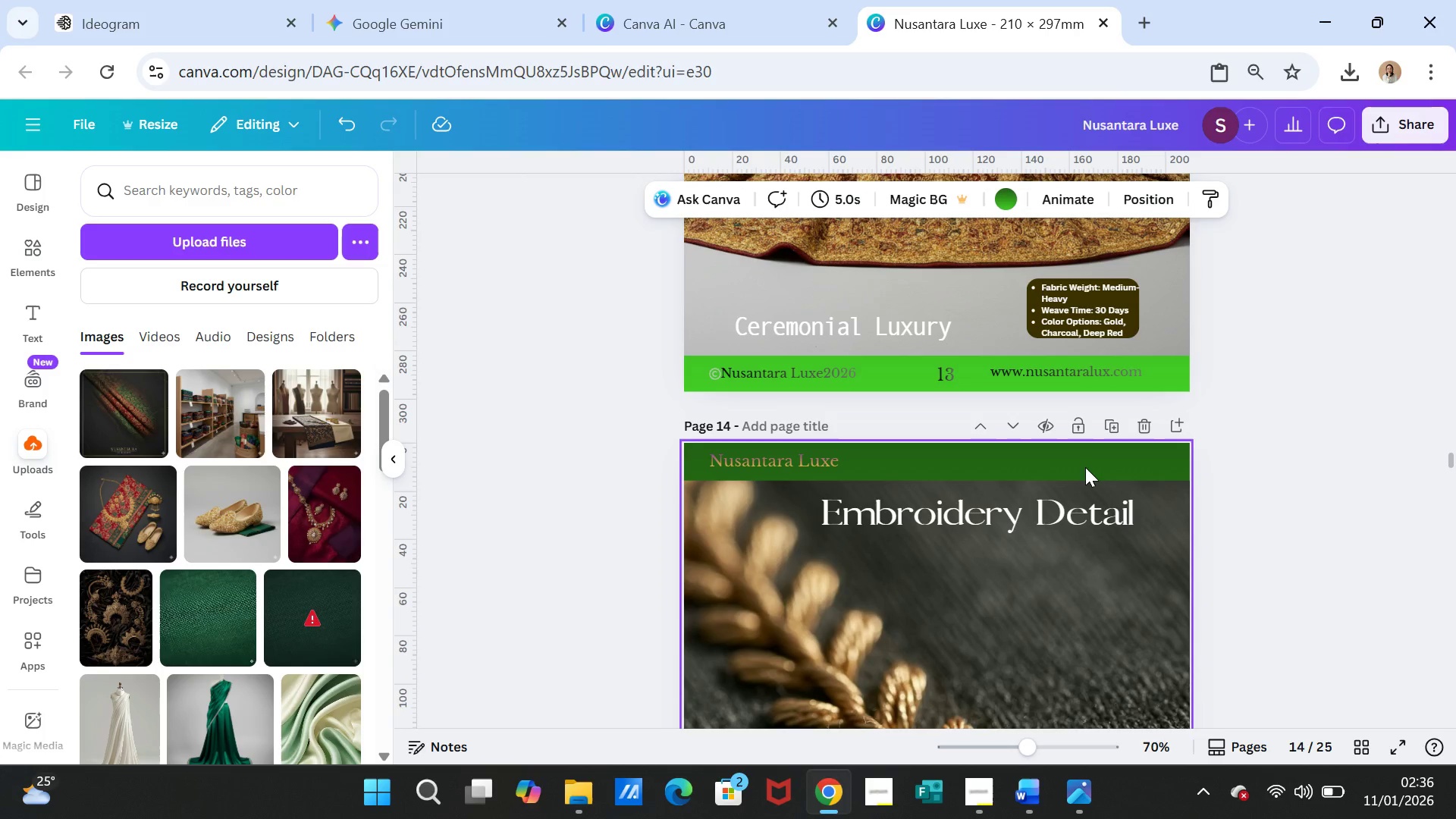 
key(Control+V)
 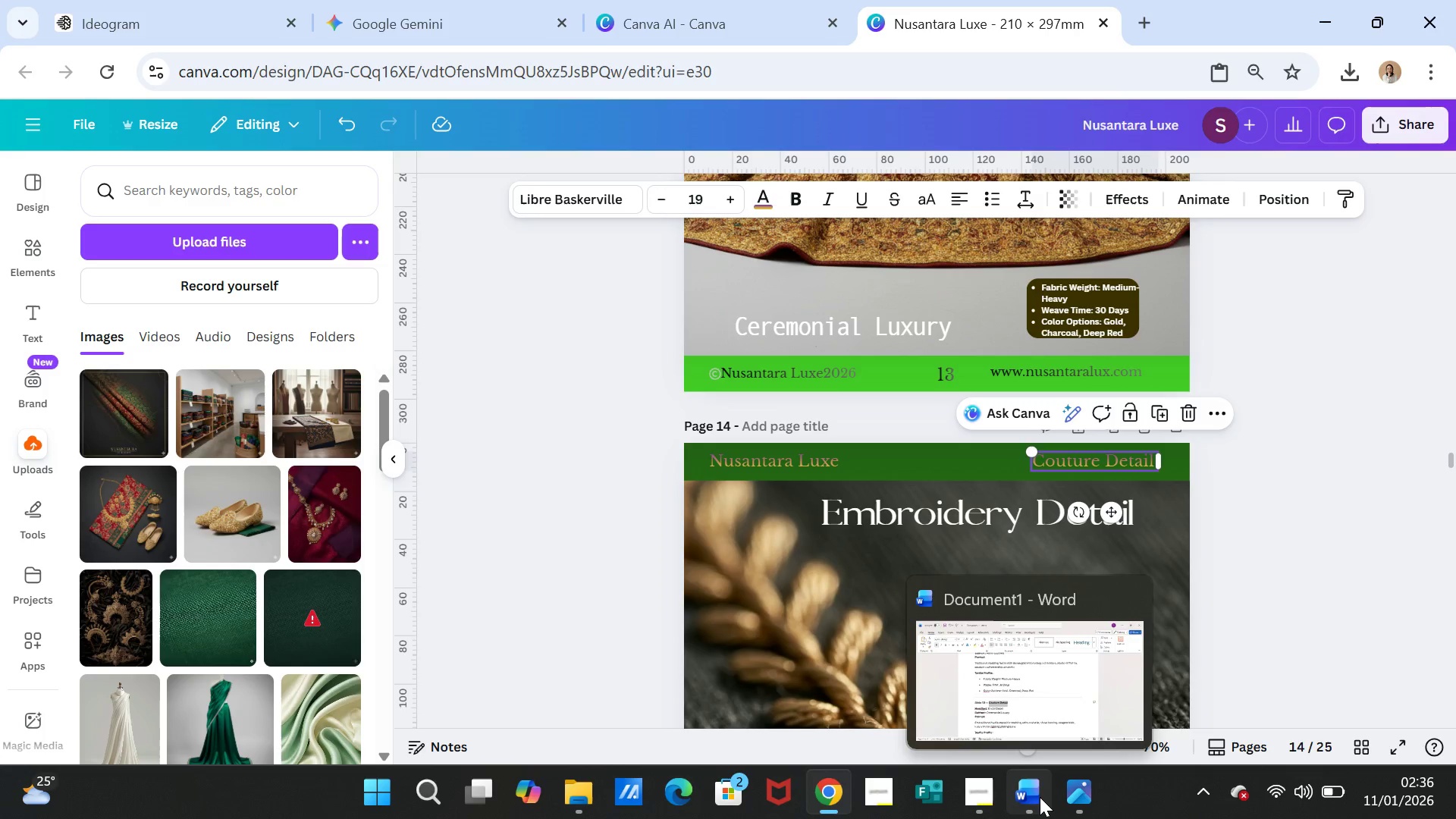 
left_click([1040, 797])
 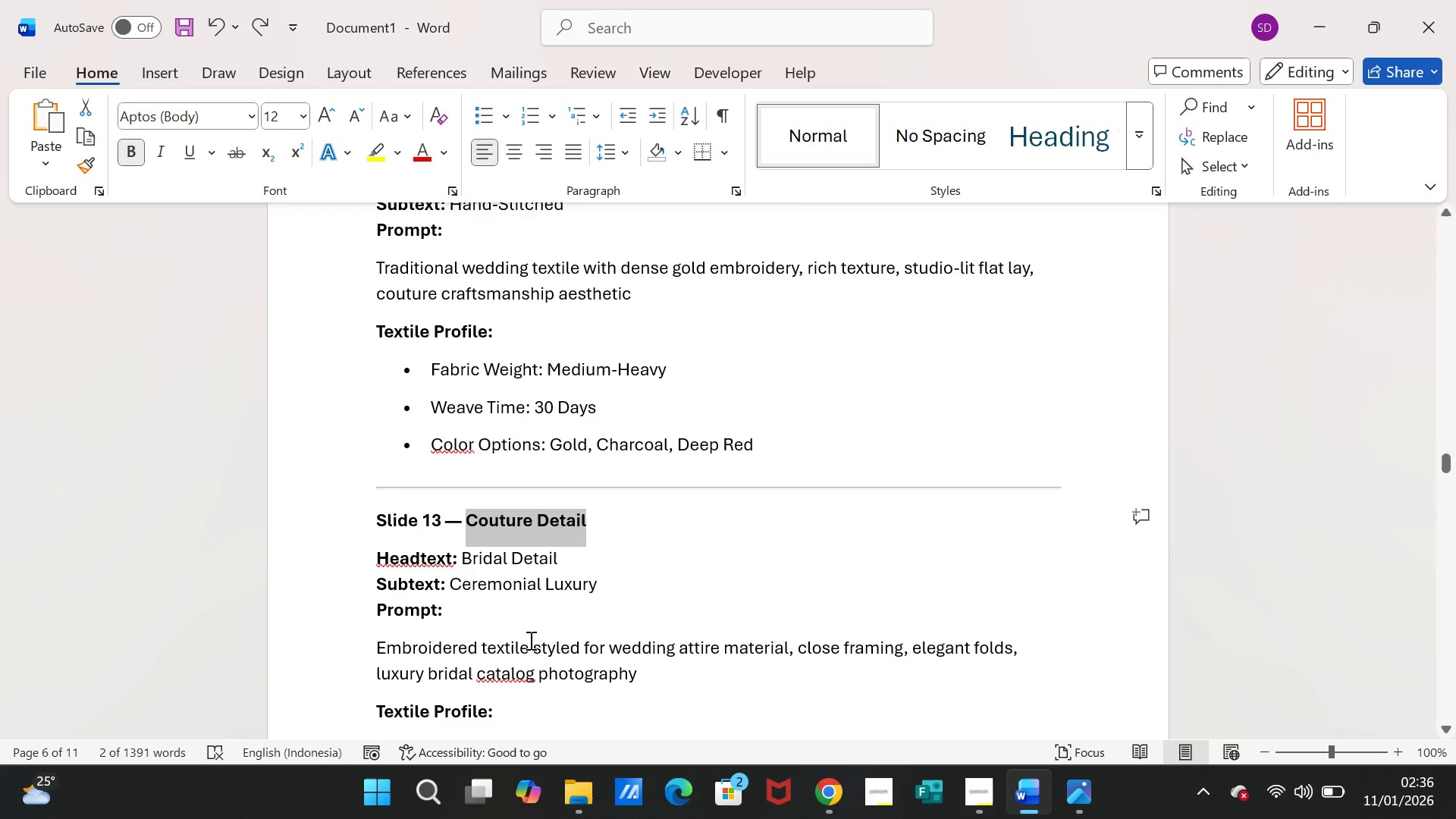 
scroll: coordinate [708, 544], scroll_direction: down, amount: 16.0
 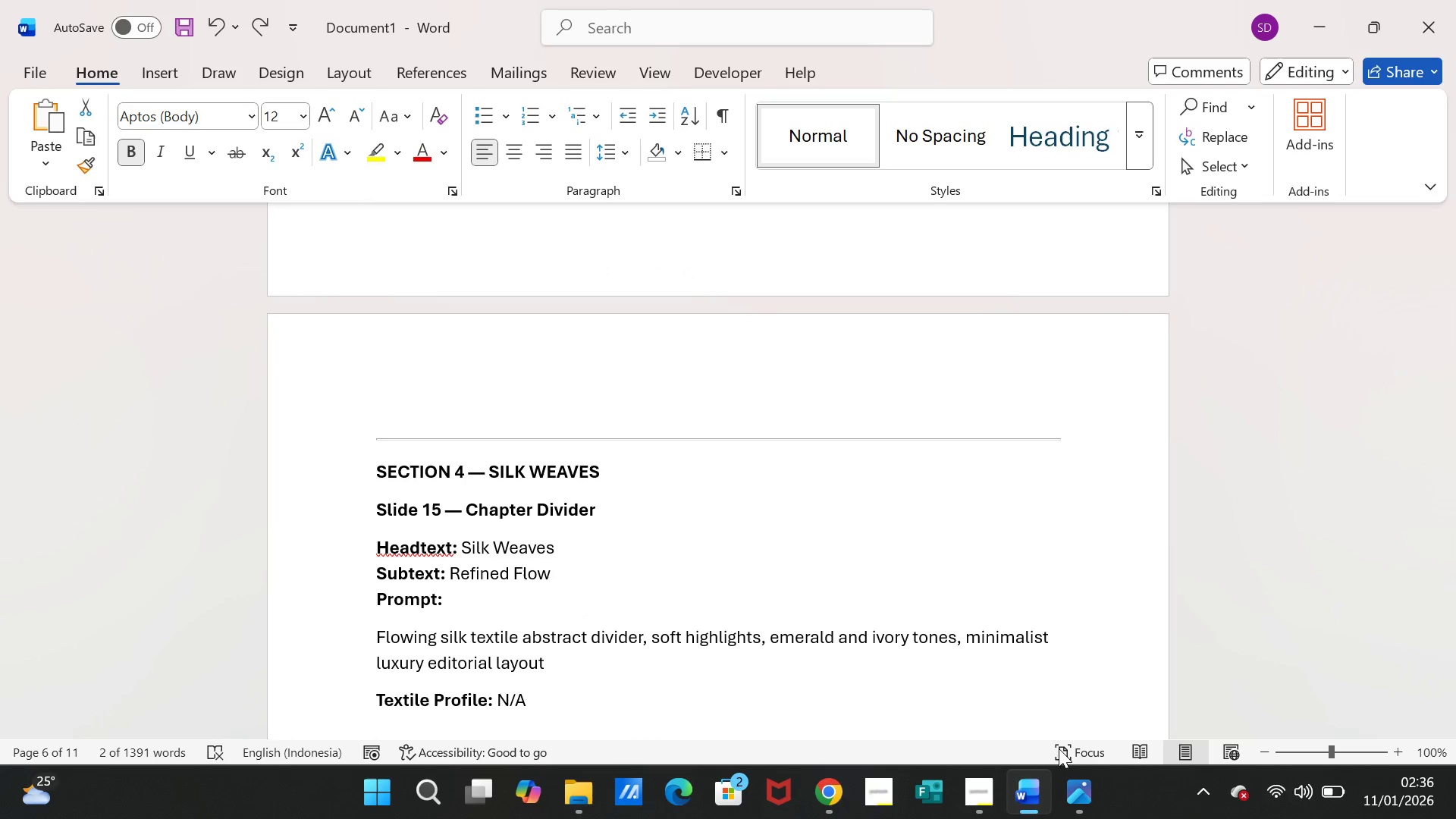 
left_click([1038, 794])
 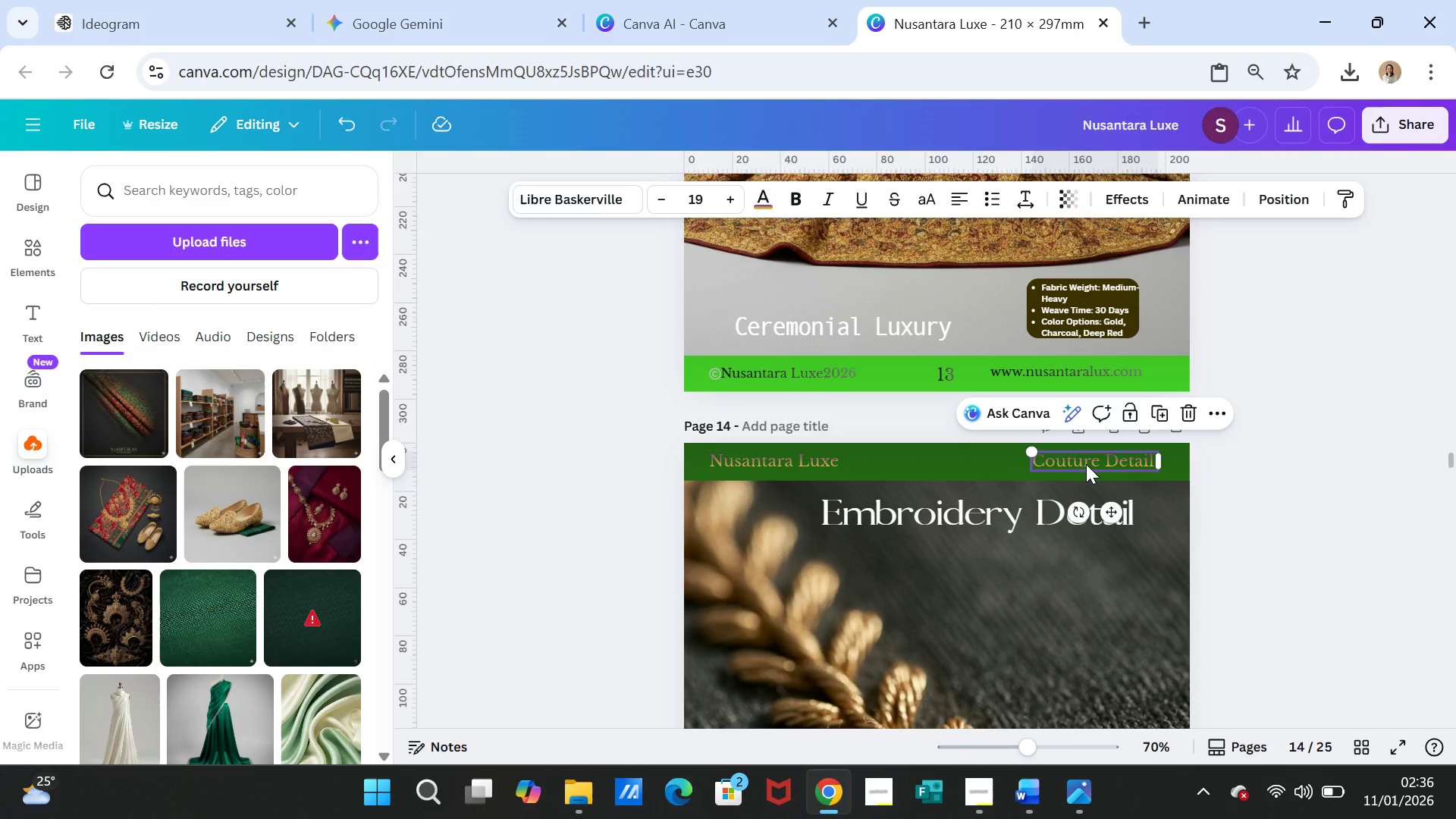 
key(Control+X)
 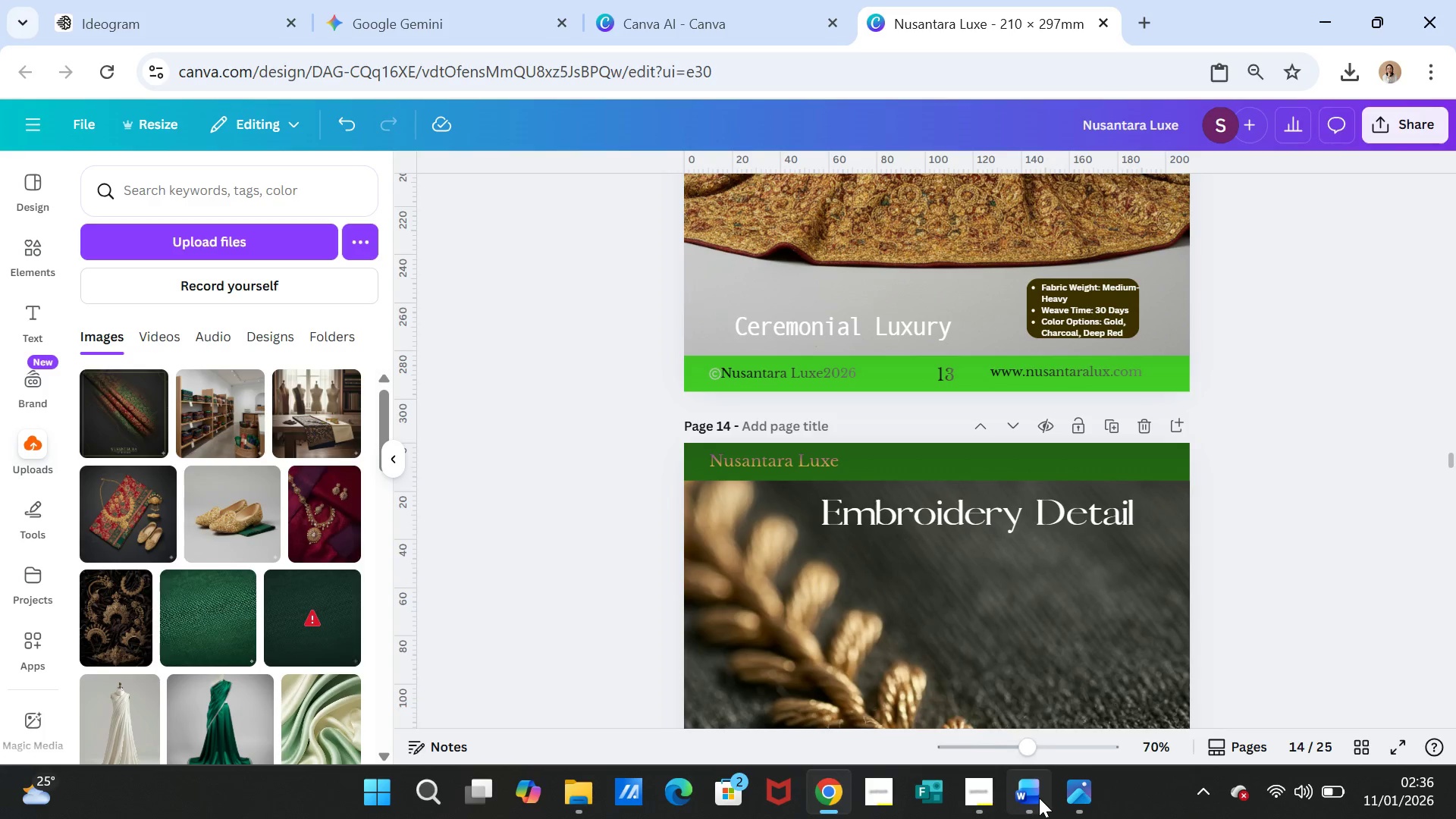 
left_click([1039, 798])
 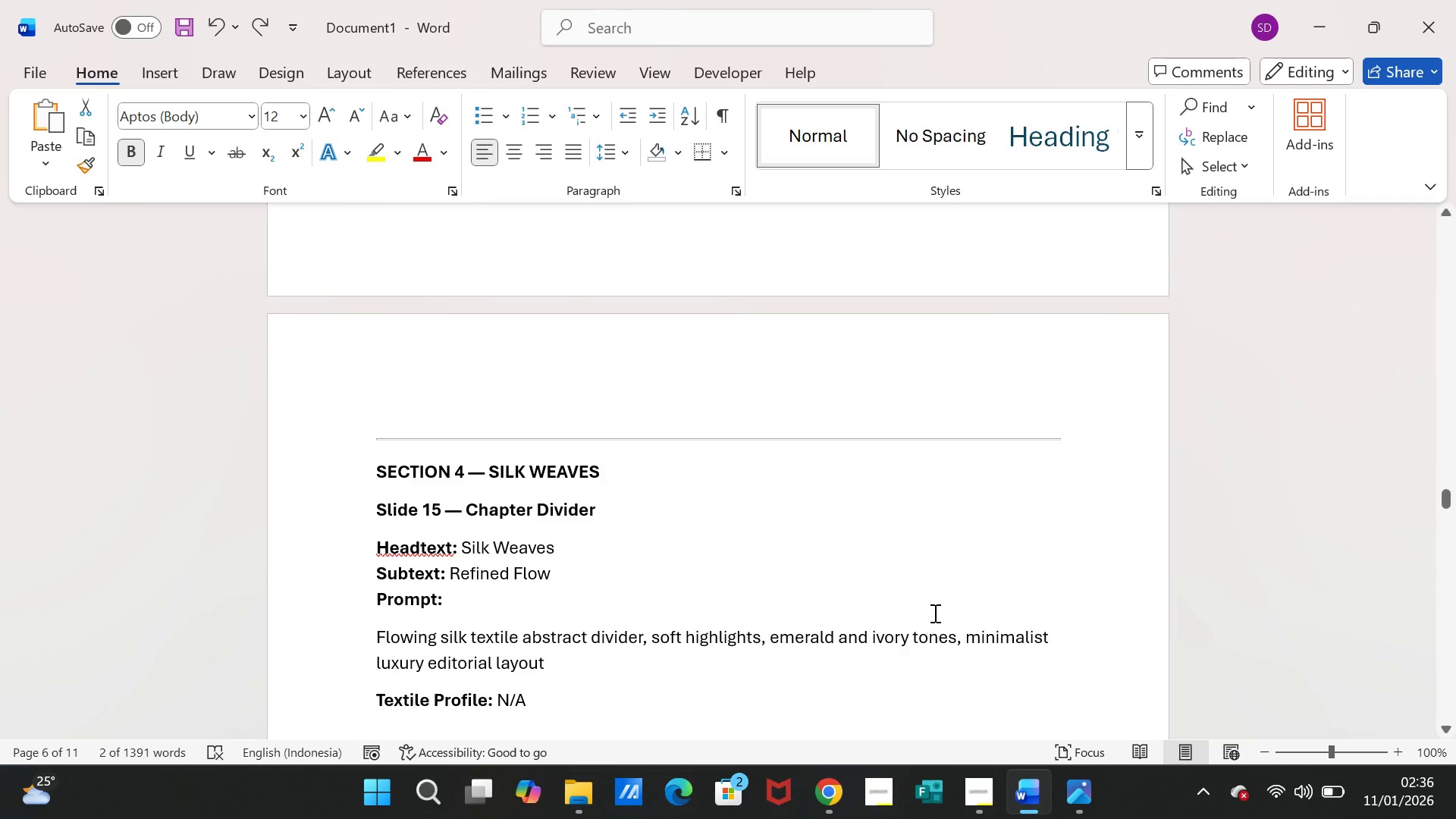 
scroll: coordinate [934, 613], scroll_direction: down, amount: 6.0
 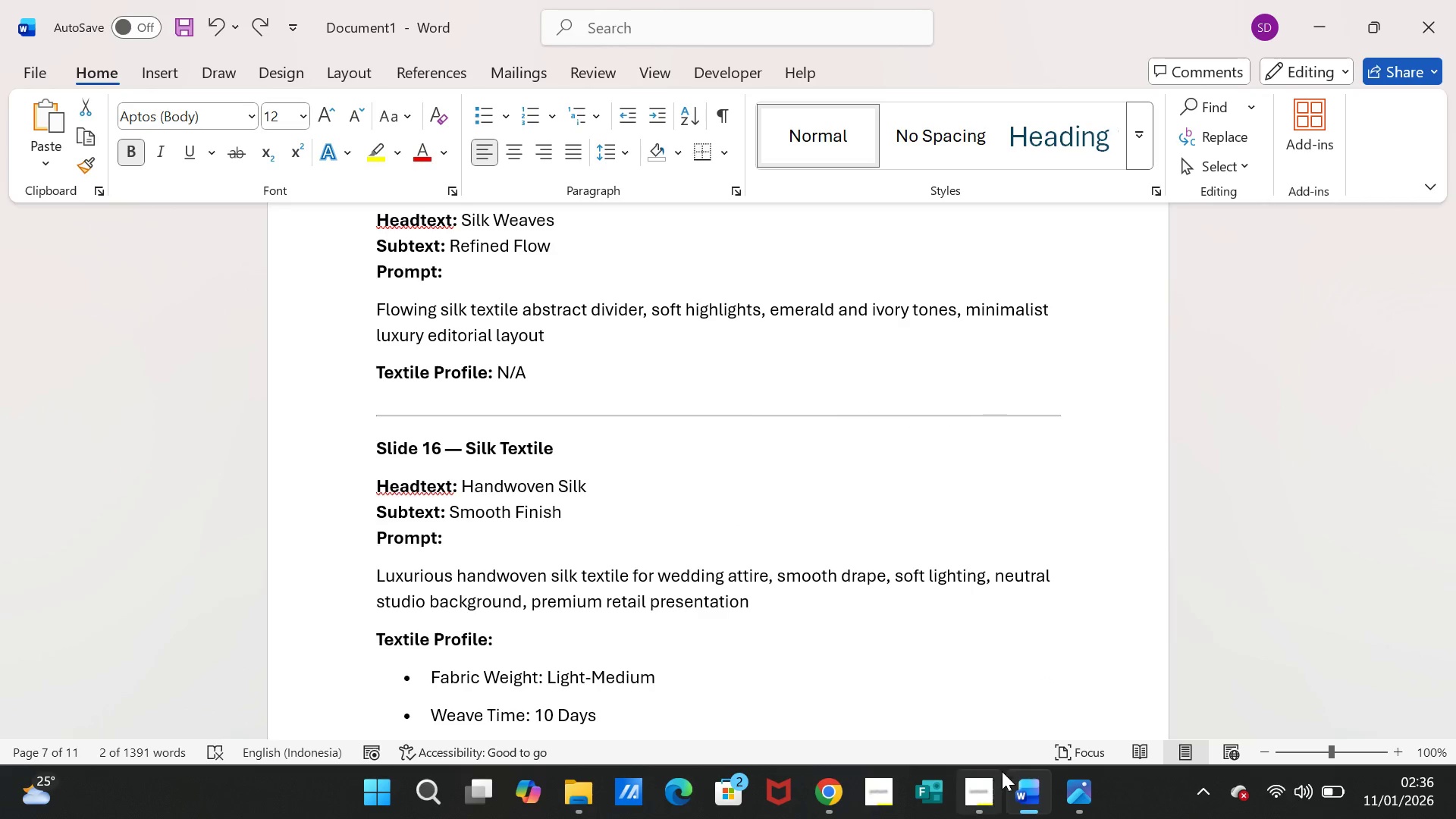 
left_click([1027, 793])
 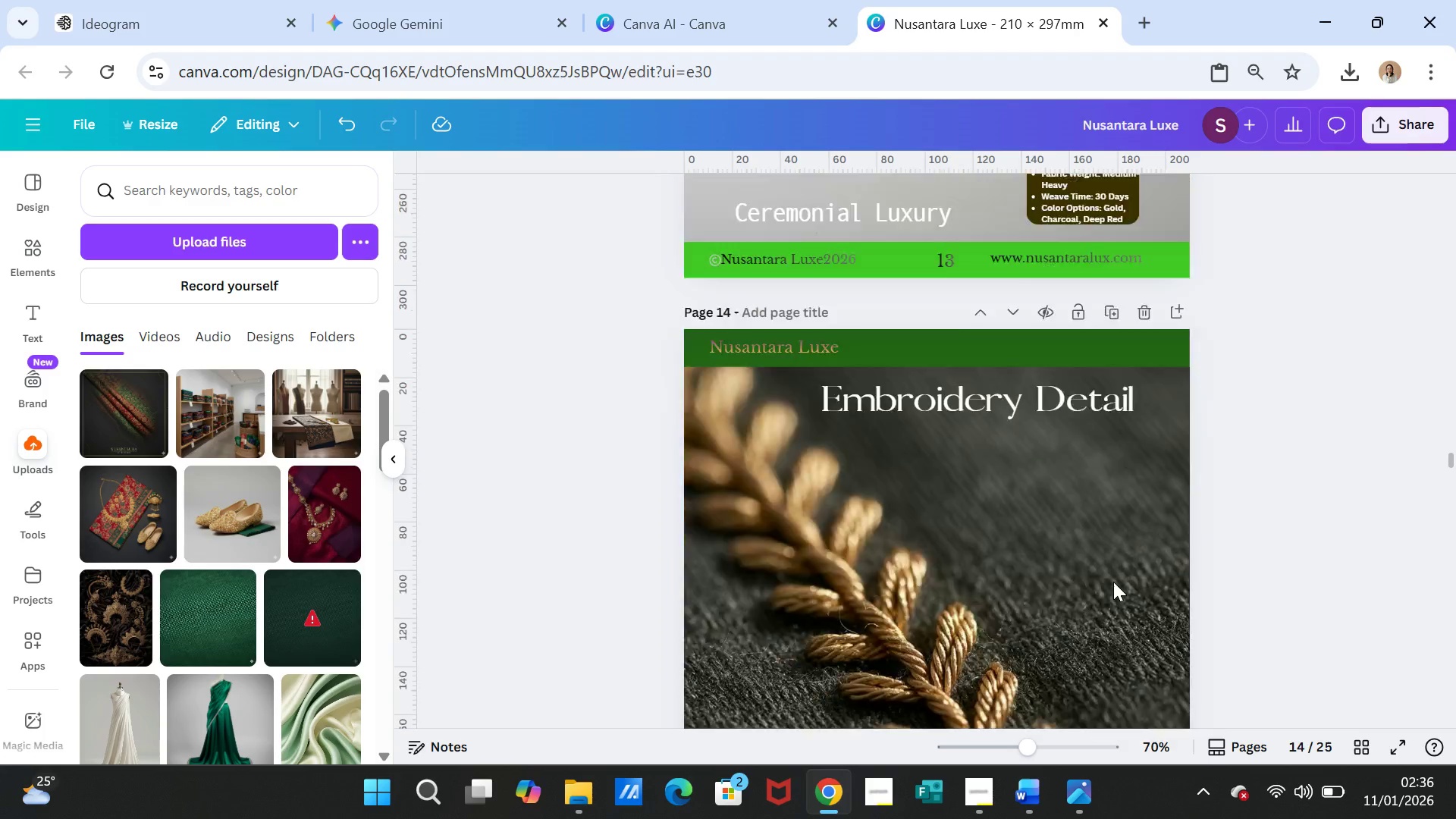 
scroll: coordinate [1070, 612], scroll_direction: down, amount: 11.0
 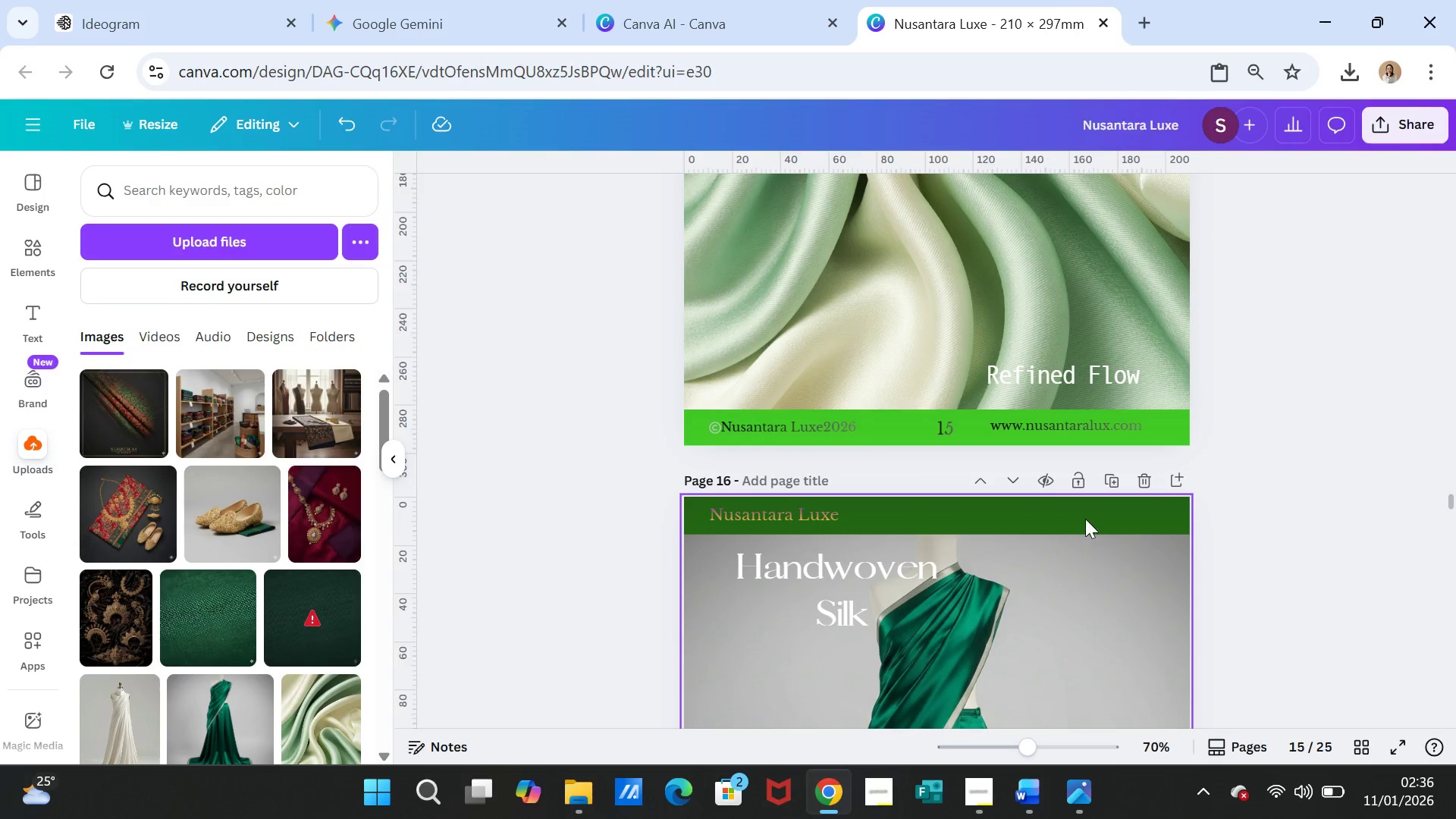 
left_click([1088, 513])
 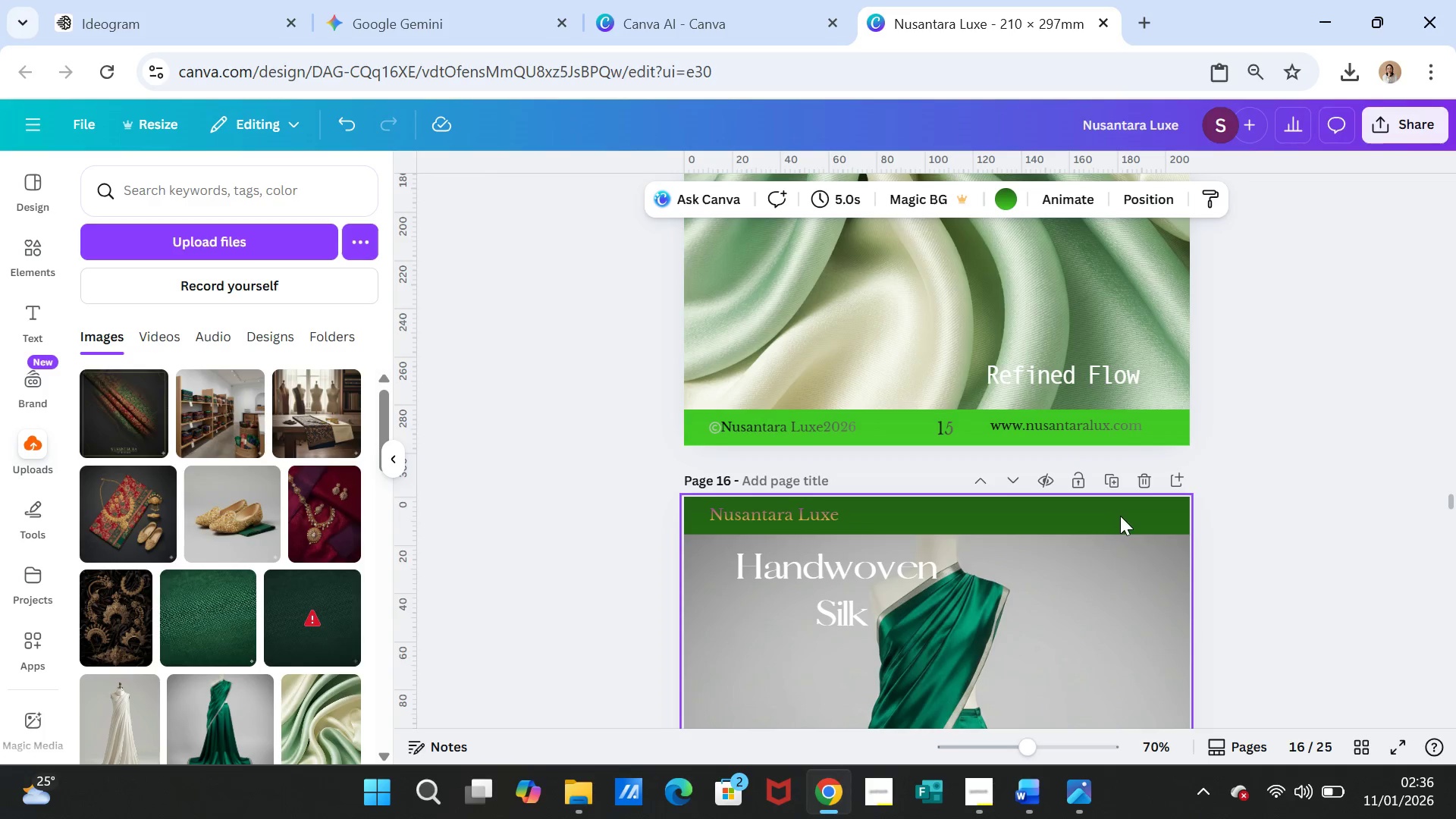 
key(Control+V)
 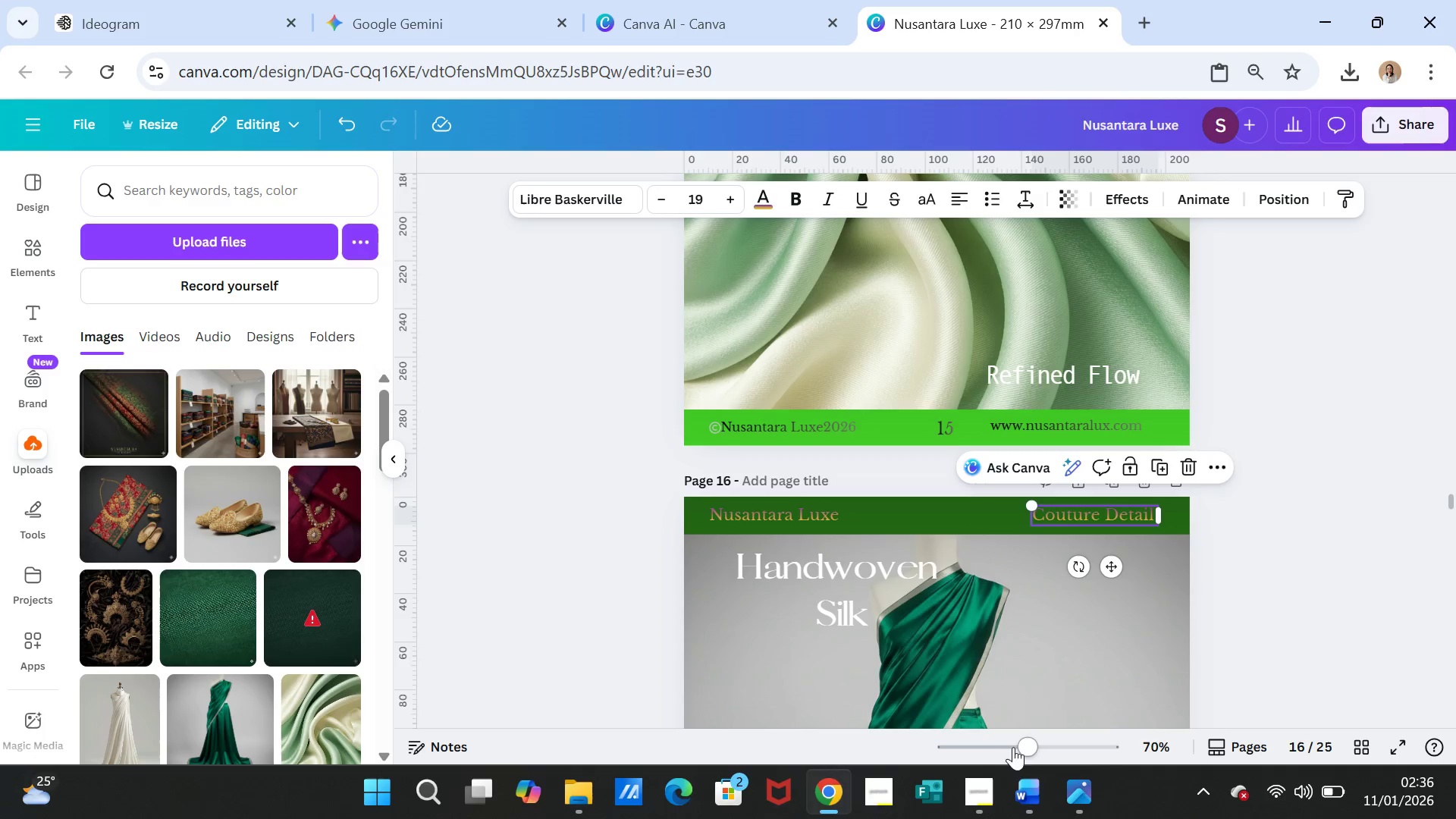 
left_click([1027, 799])
 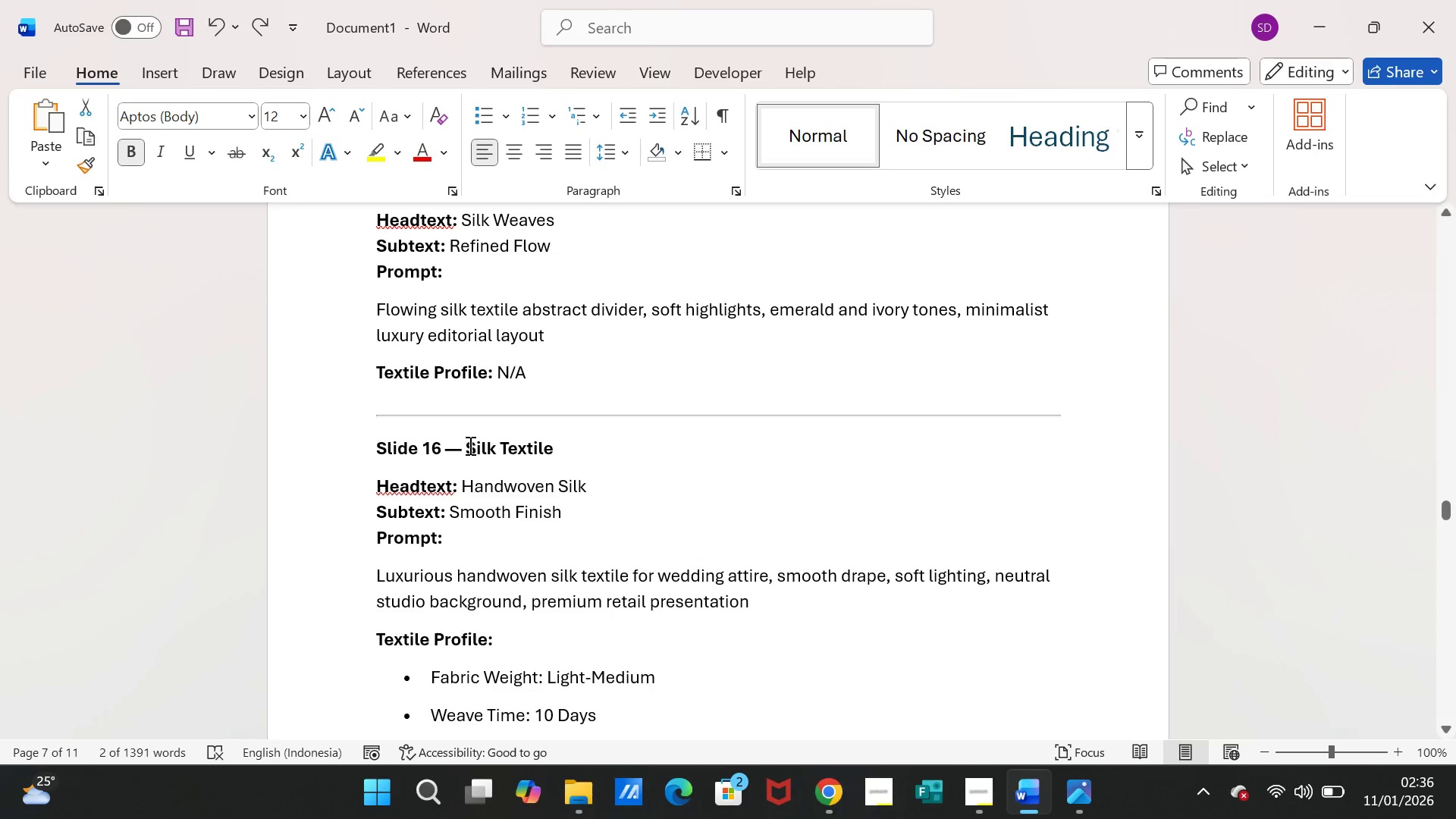 
left_click_drag(start_coordinate=[469, 445], to_coordinate=[541, 438])
 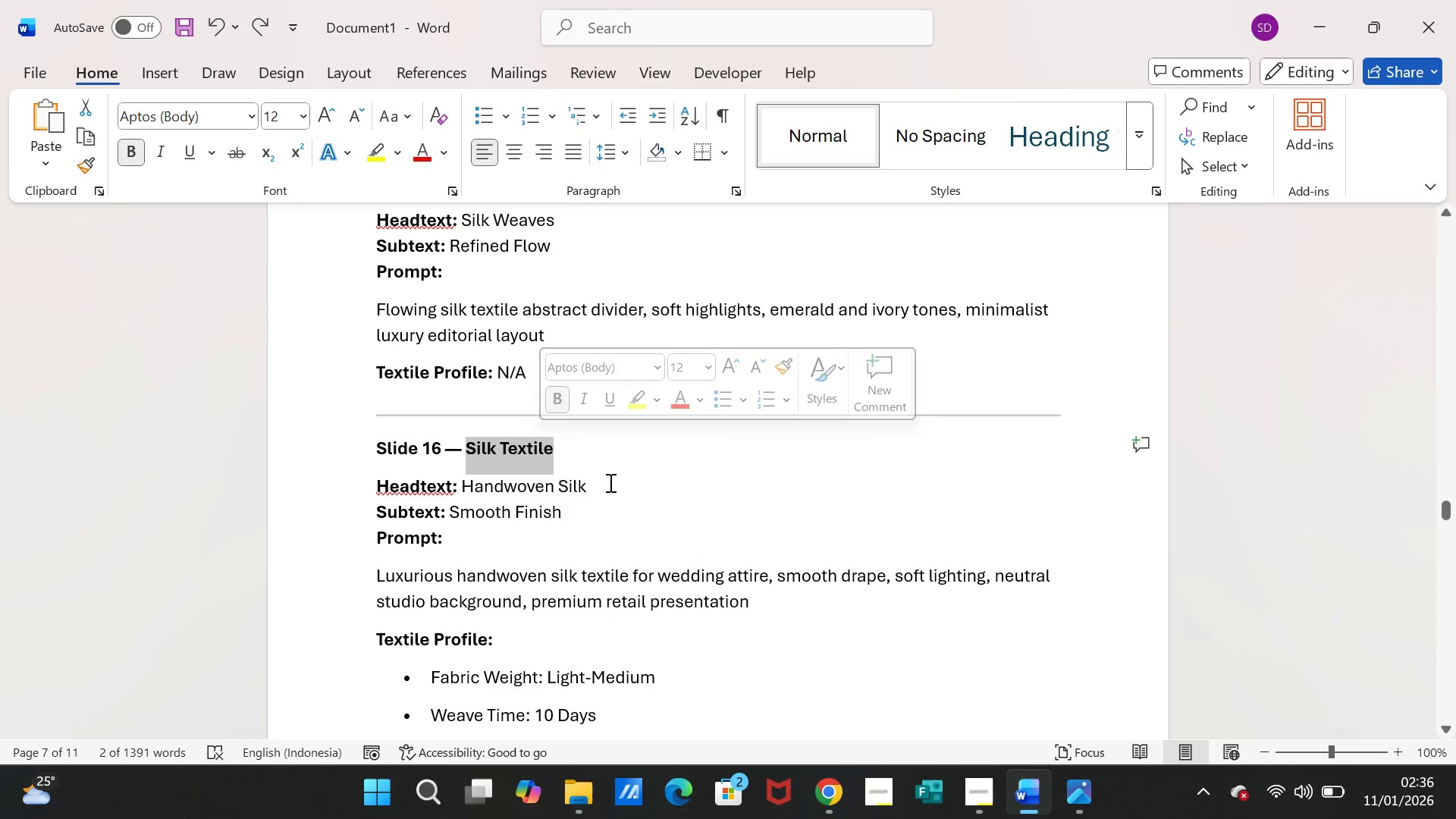 
key(Control+C)
 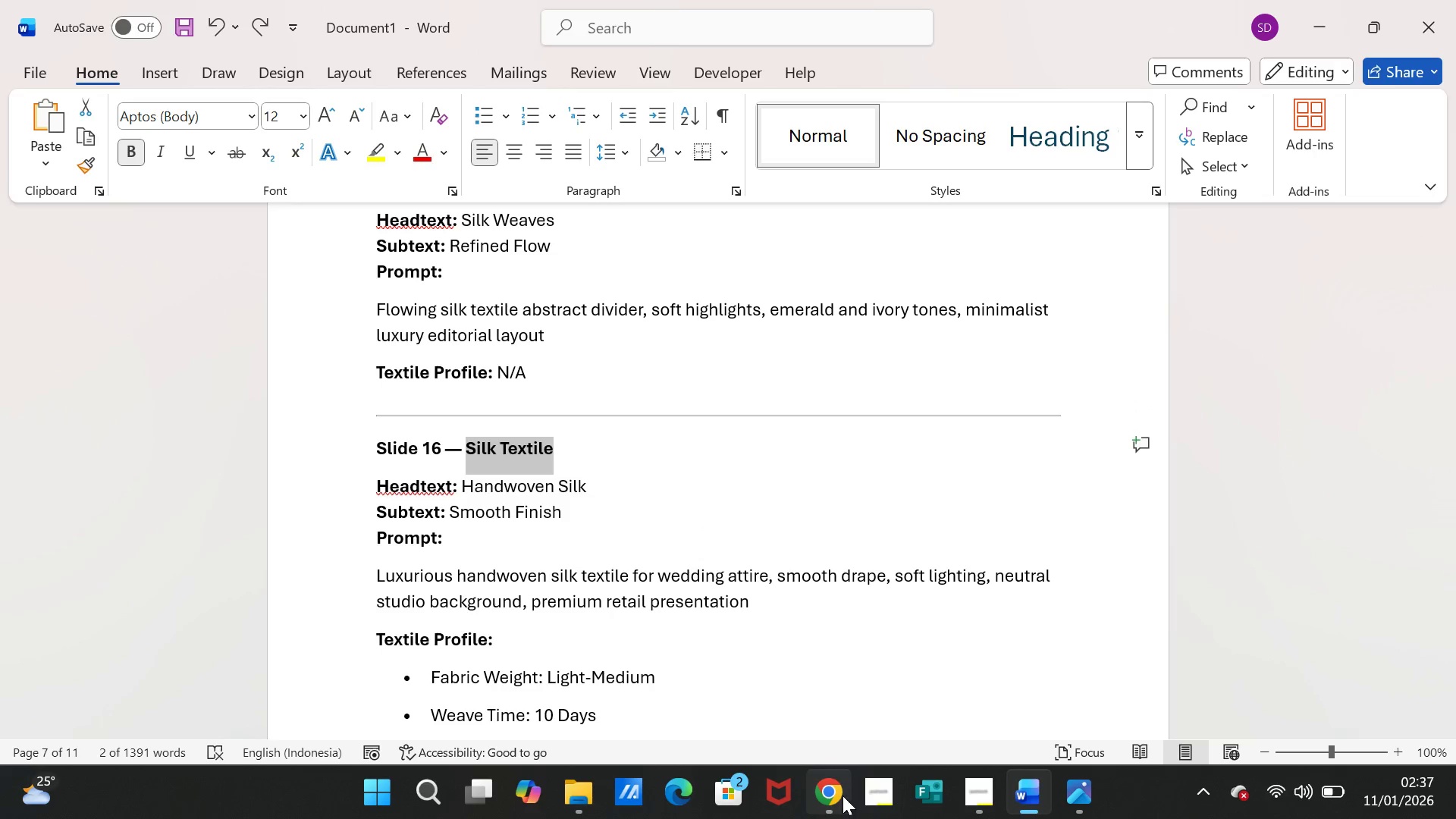 
left_click([843, 795])
 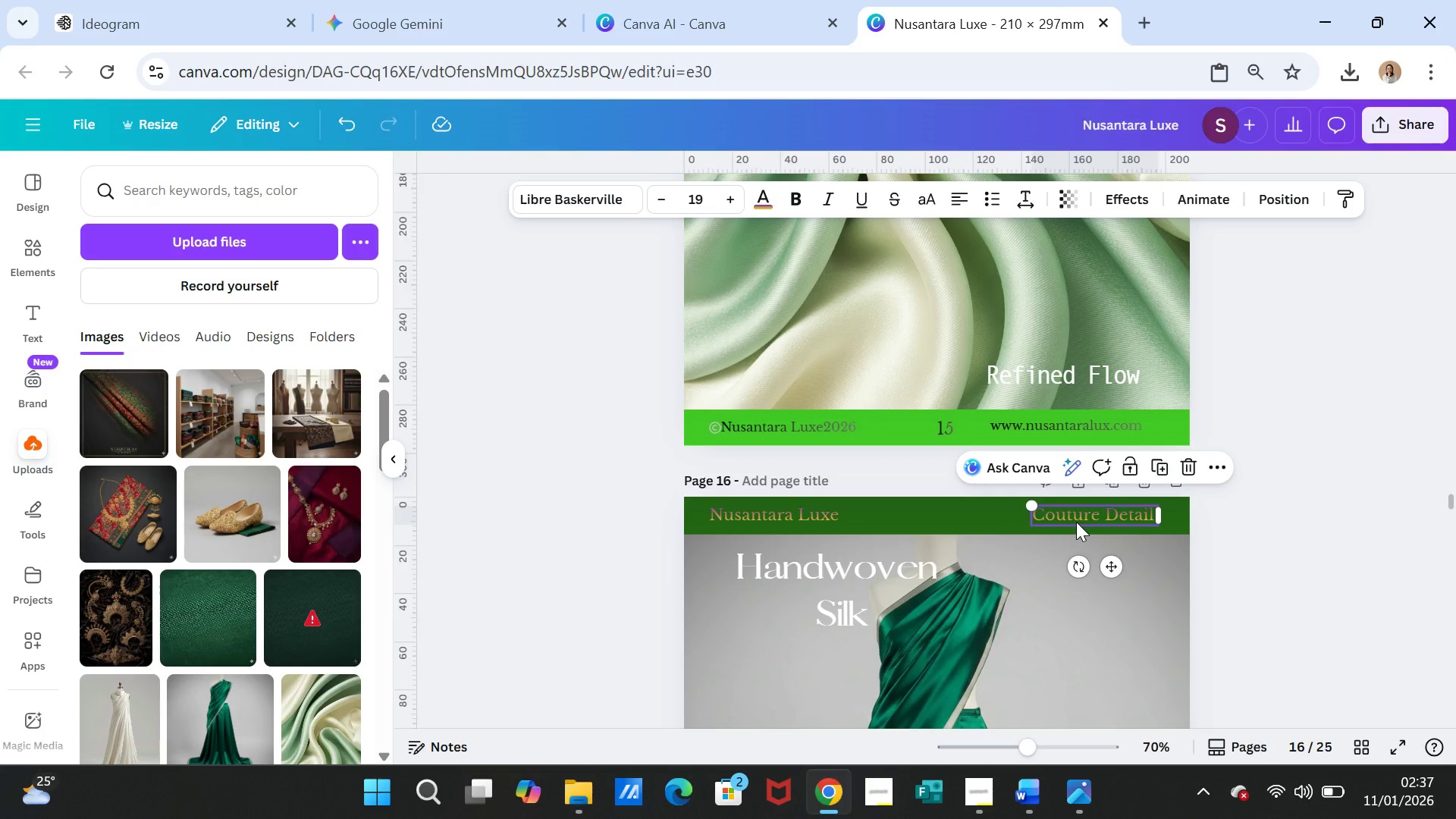 
double_click([1076, 522])
 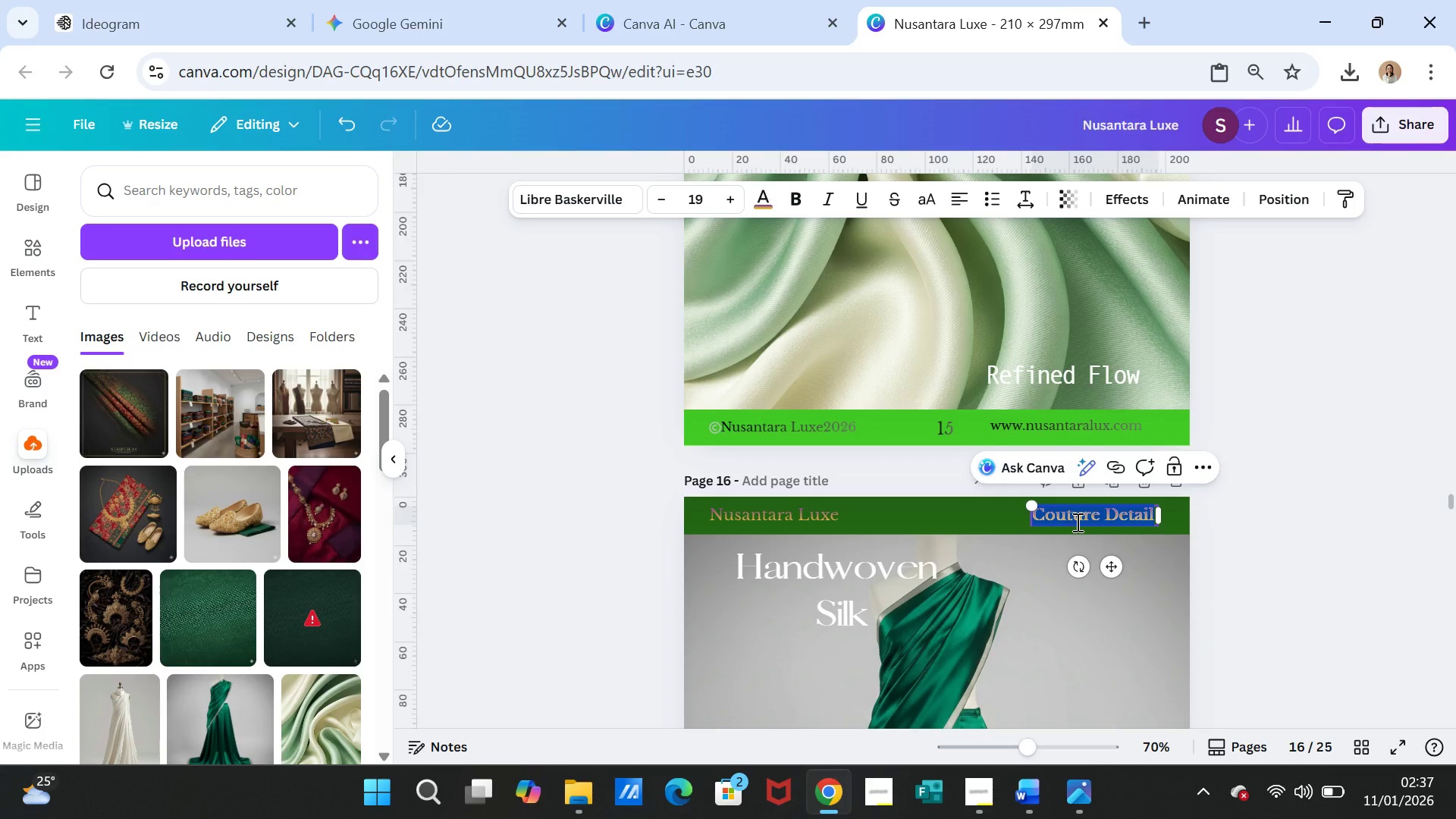 
key(Control+V)
 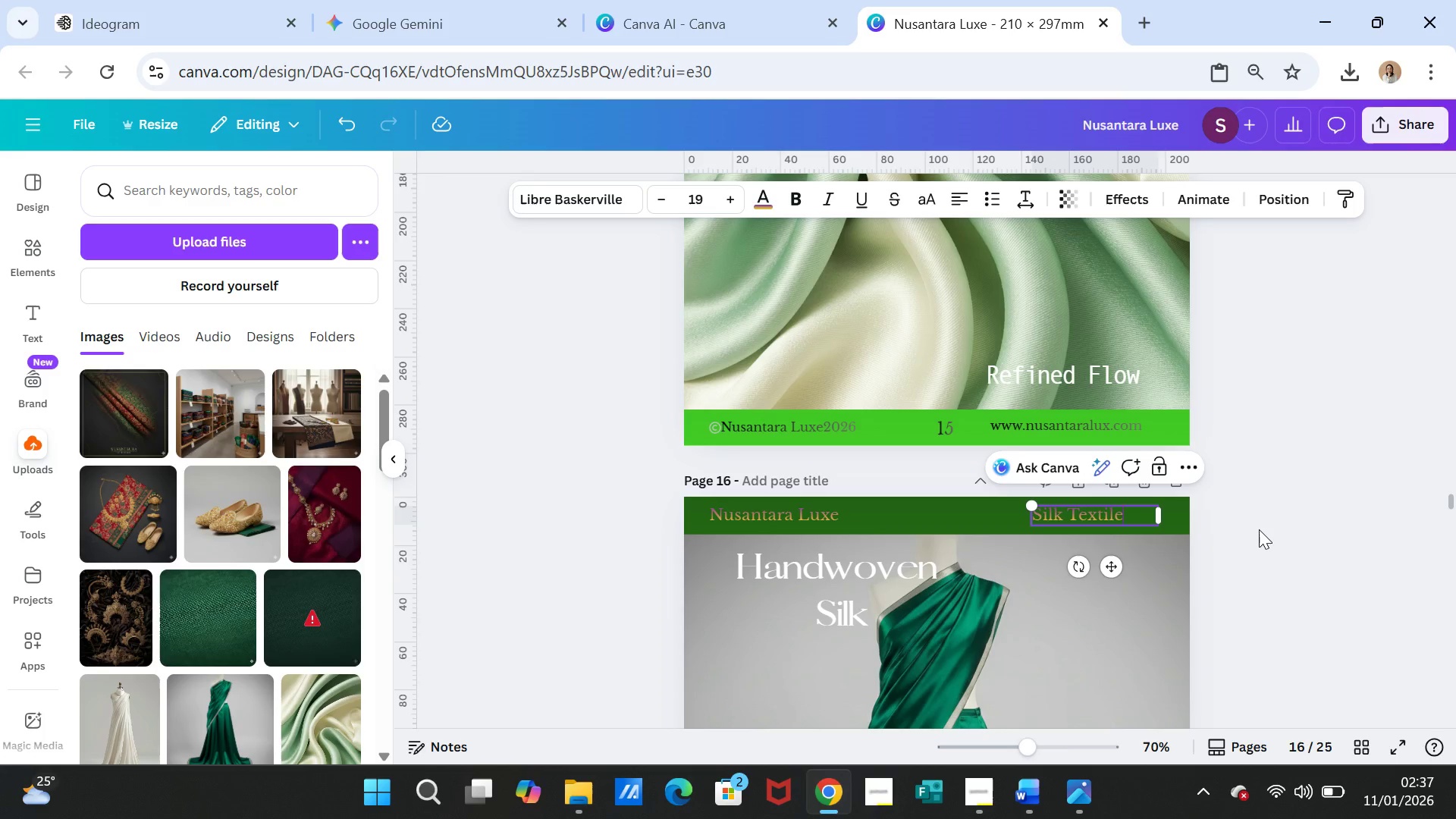 
left_click([1259, 529])
 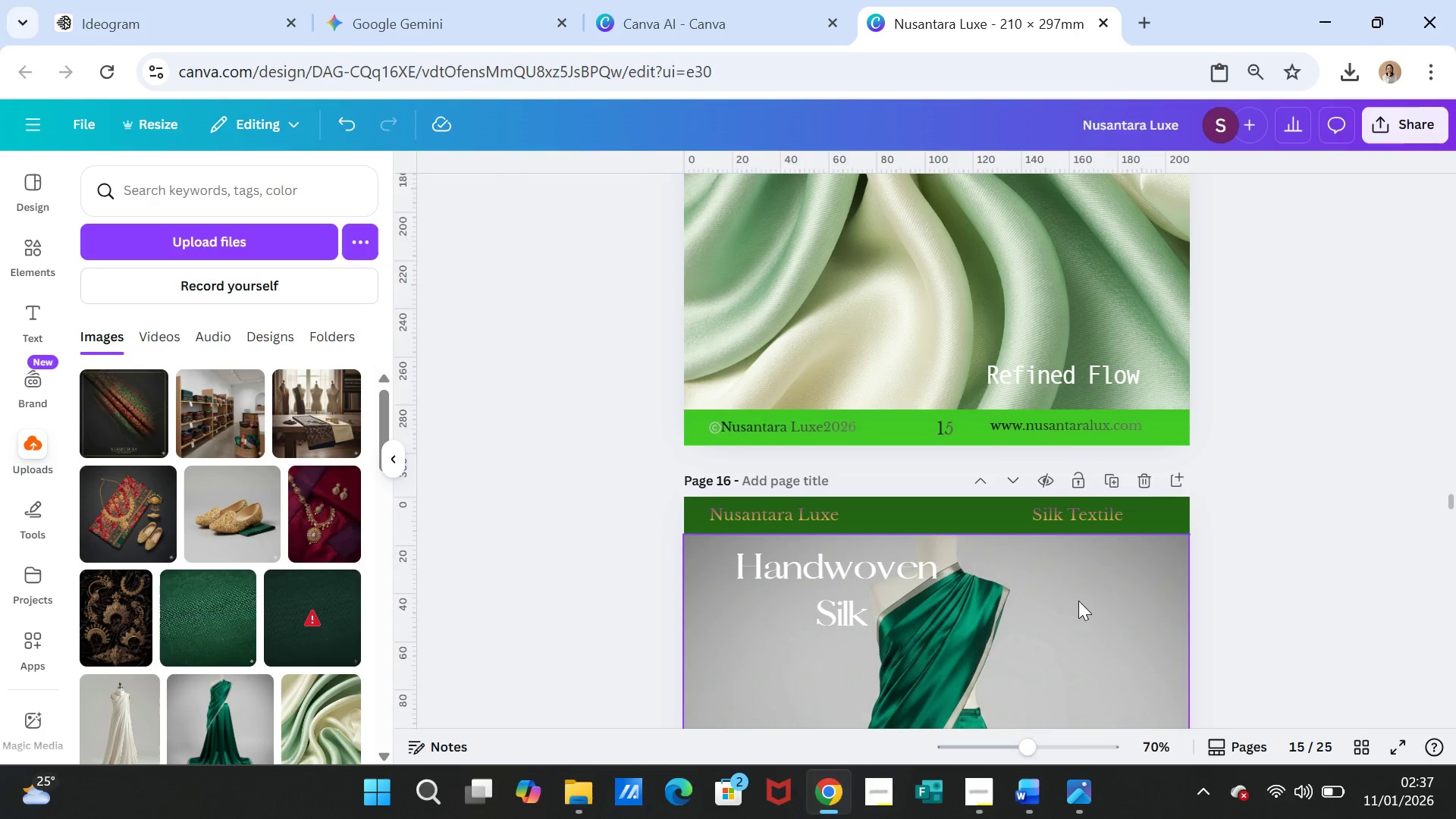 
left_click([1029, 797])
 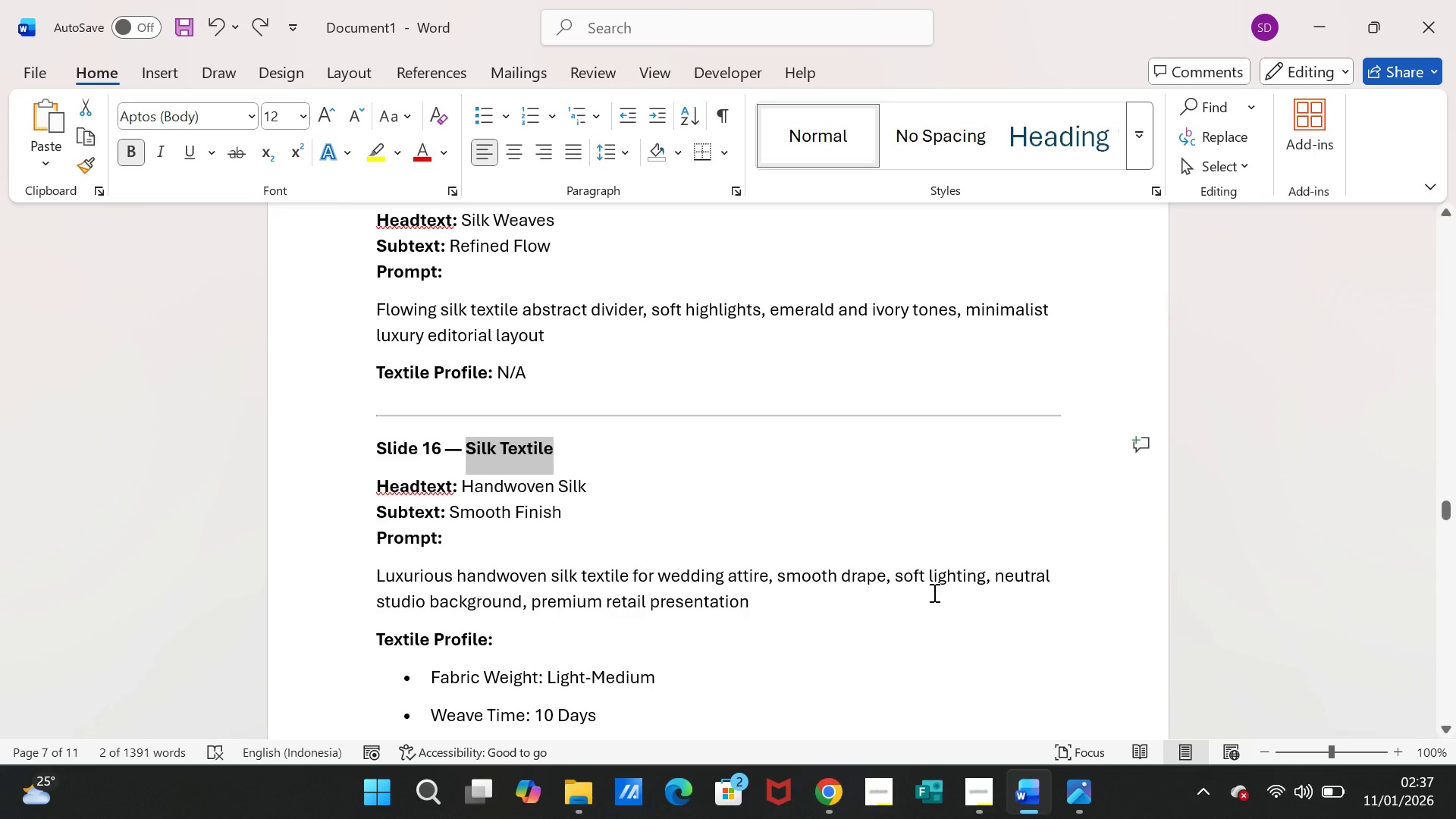 
scroll: coordinate [933, 591], scroll_direction: down, amount: 5.0
 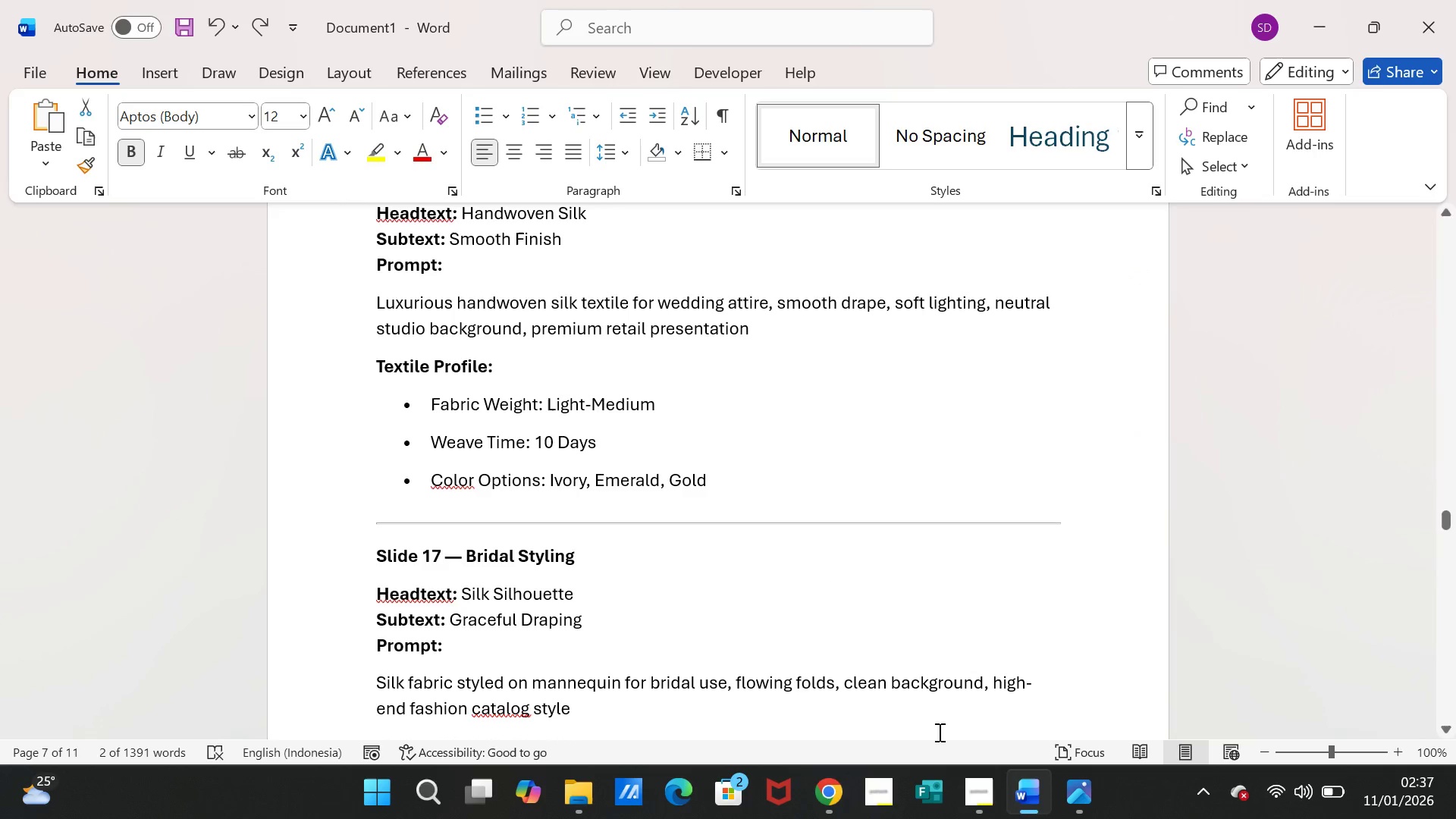 
left_click([1018, 798])
 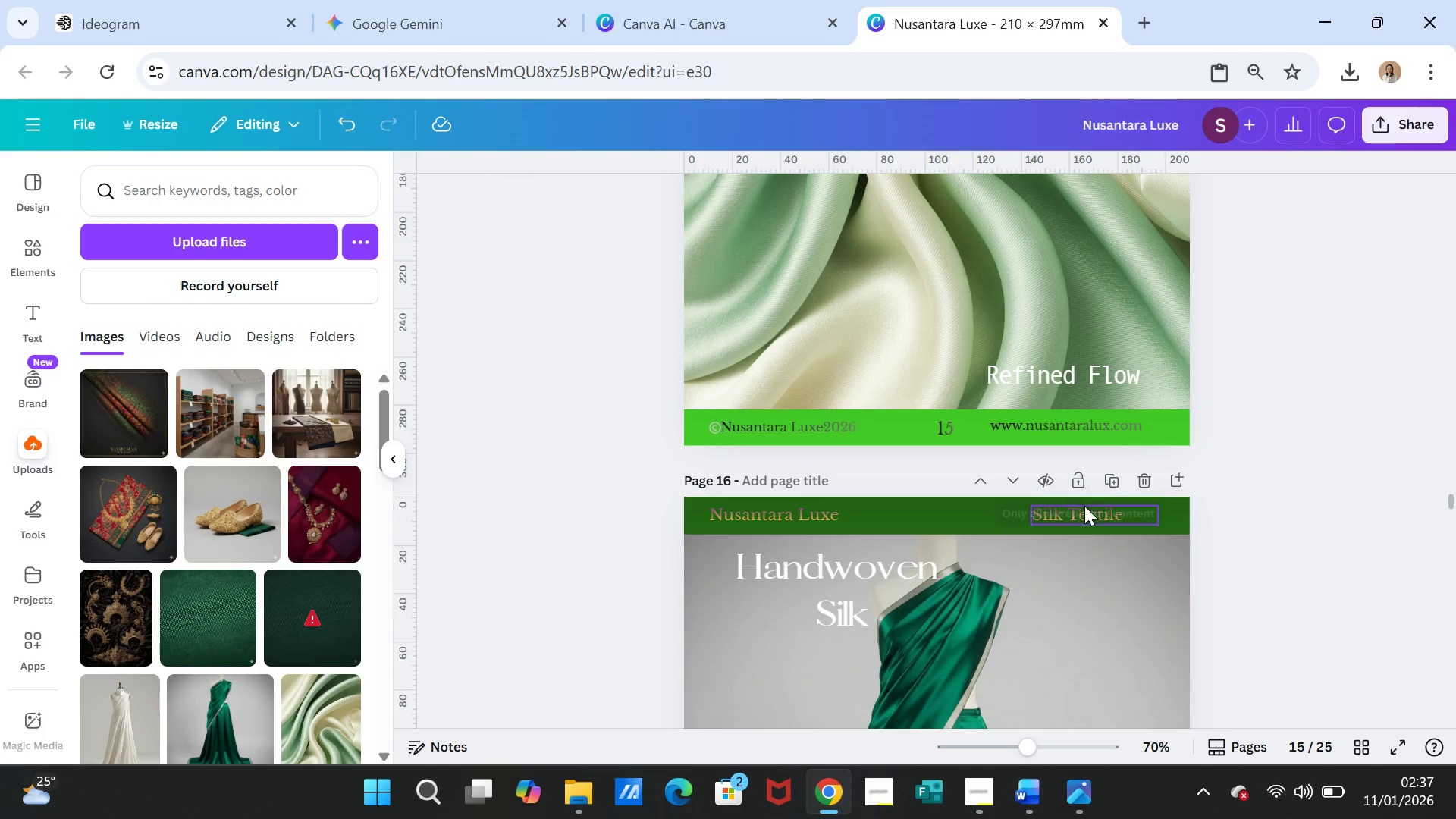 
left_click([1084, 506])
 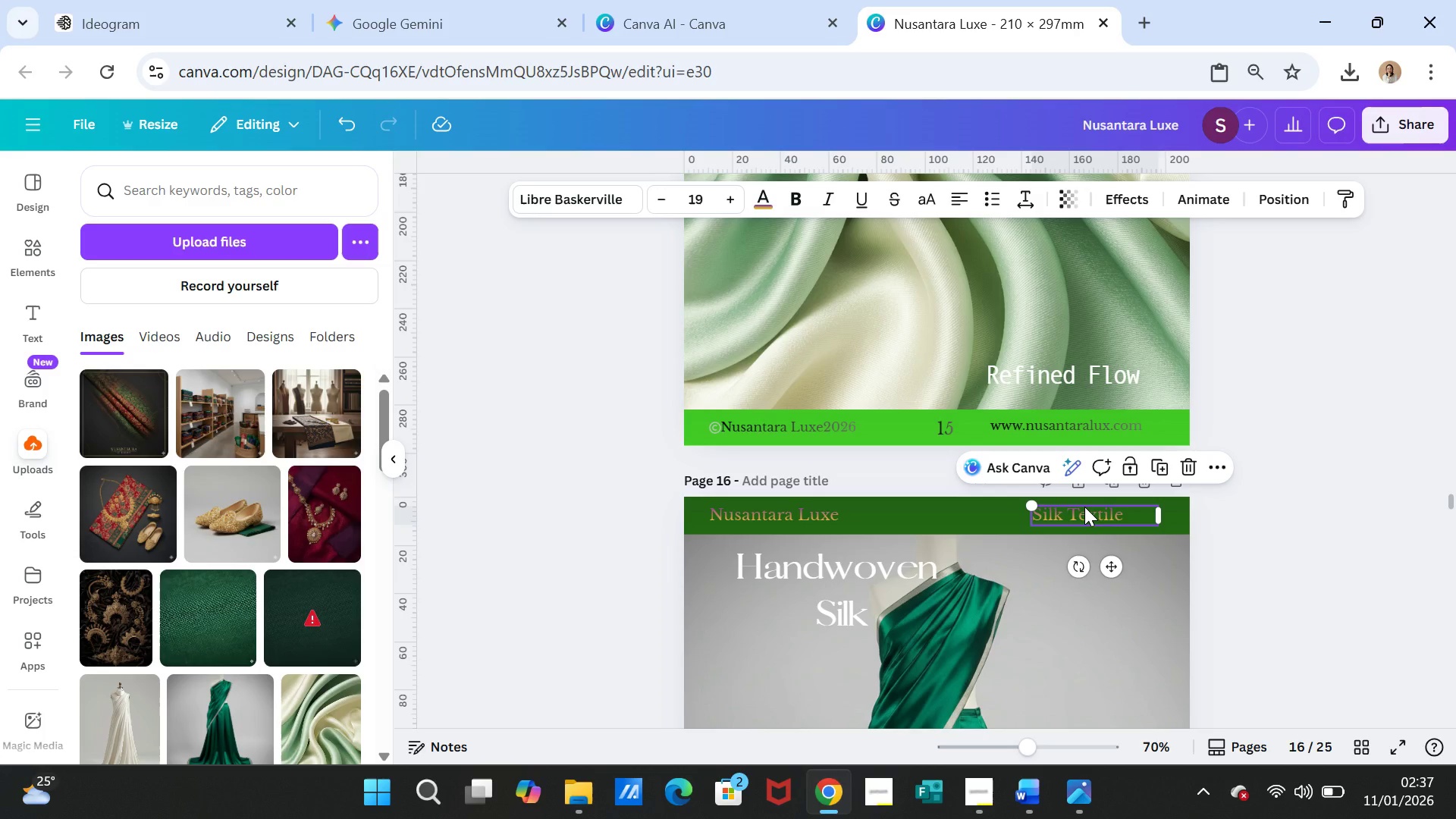 
key(Control+C)
 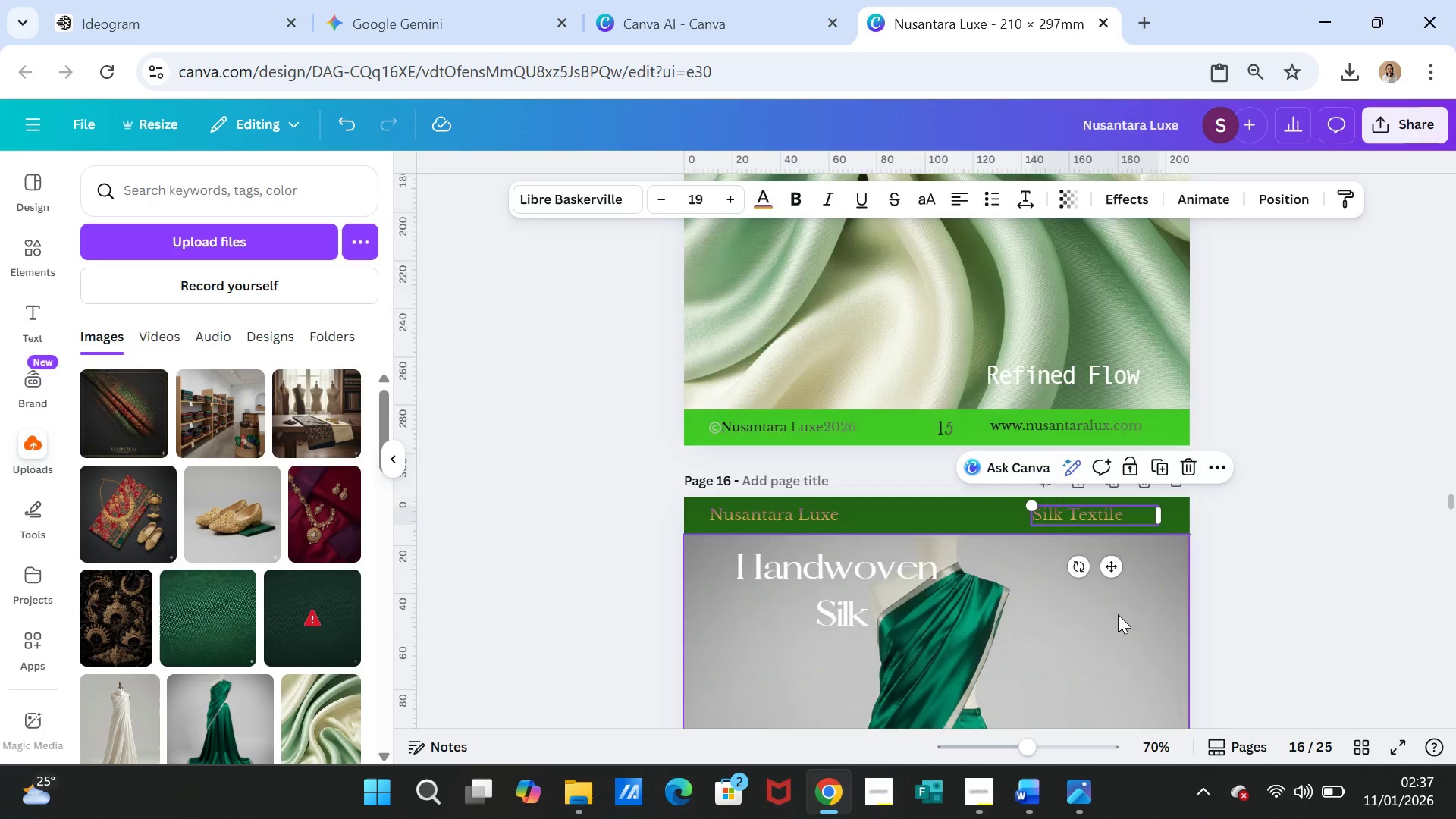 
scroll: coordinate [1118, 616], scroll_direction: down, amount: 4.0
 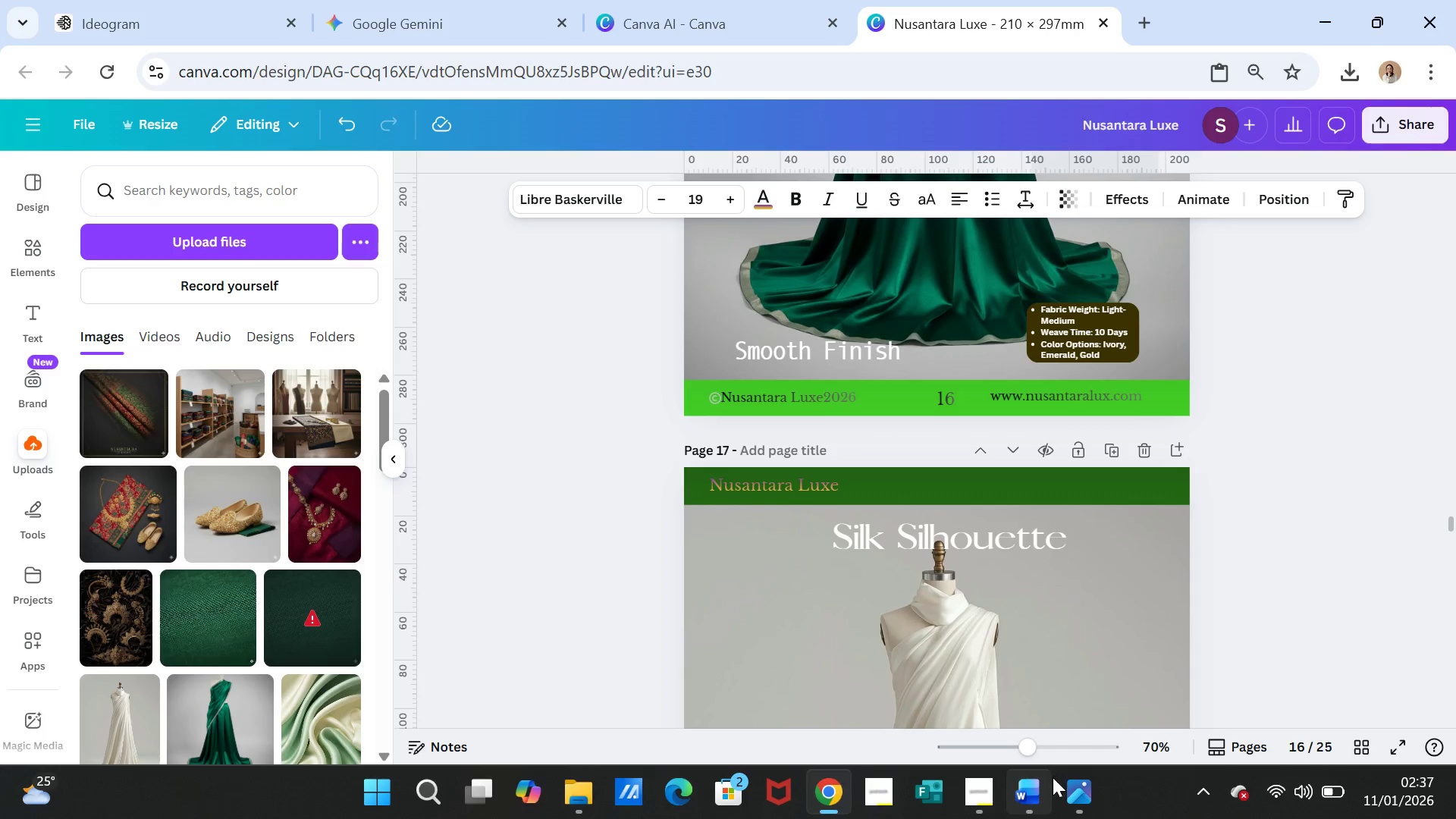 
left_click([1034, 798])
 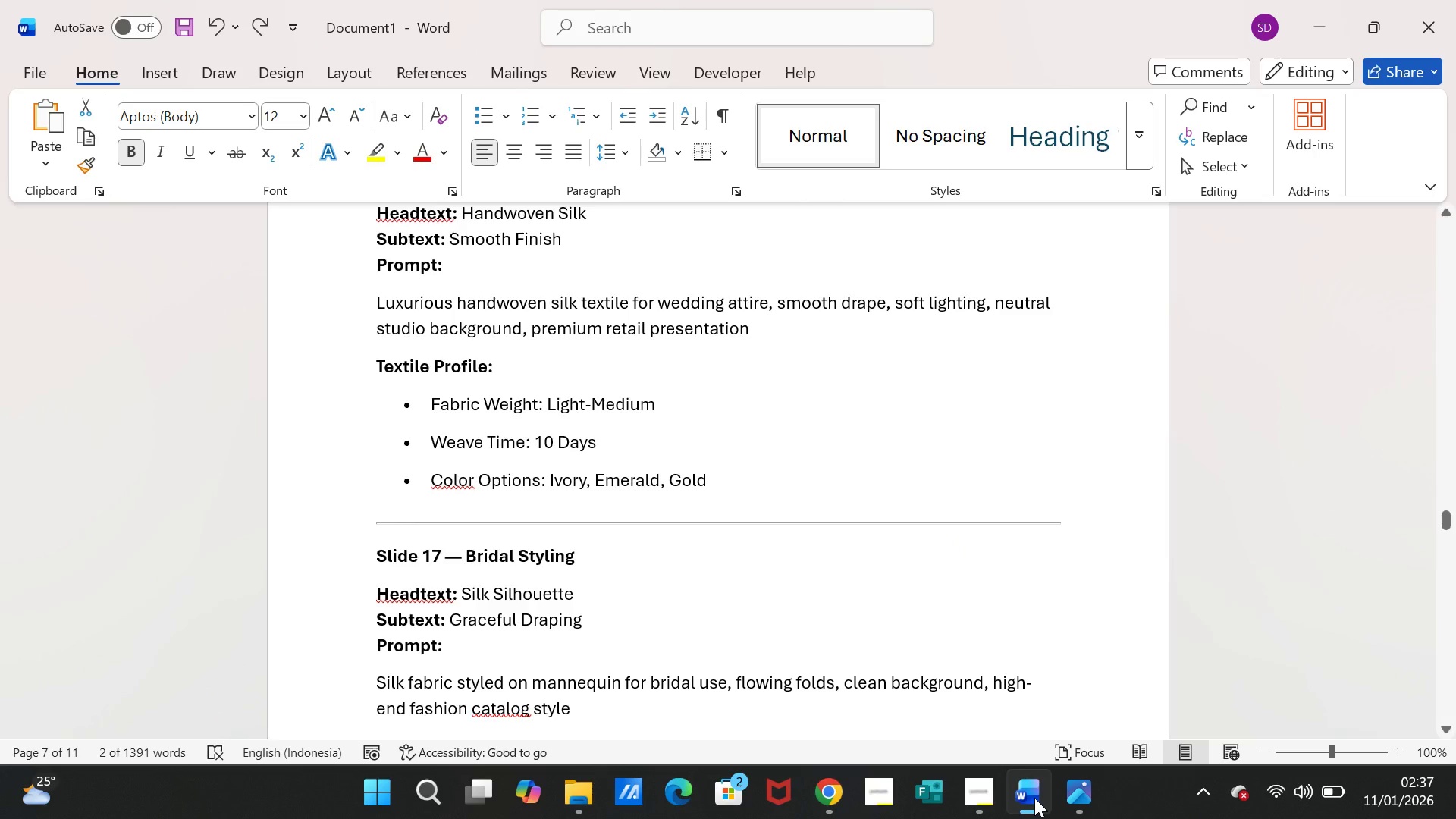 
left_click([1034, 798])
 